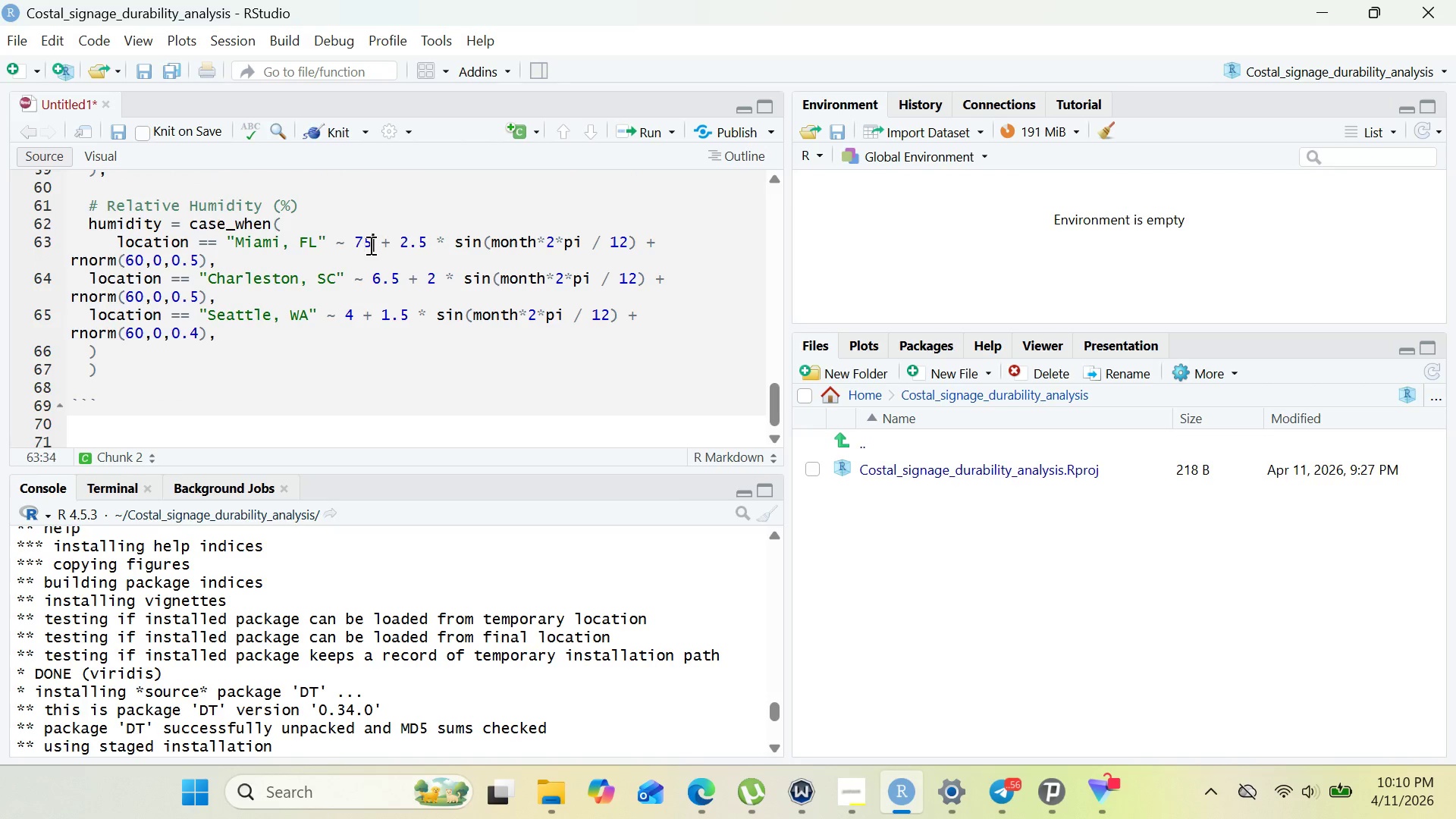 
key(ArrowRight)
 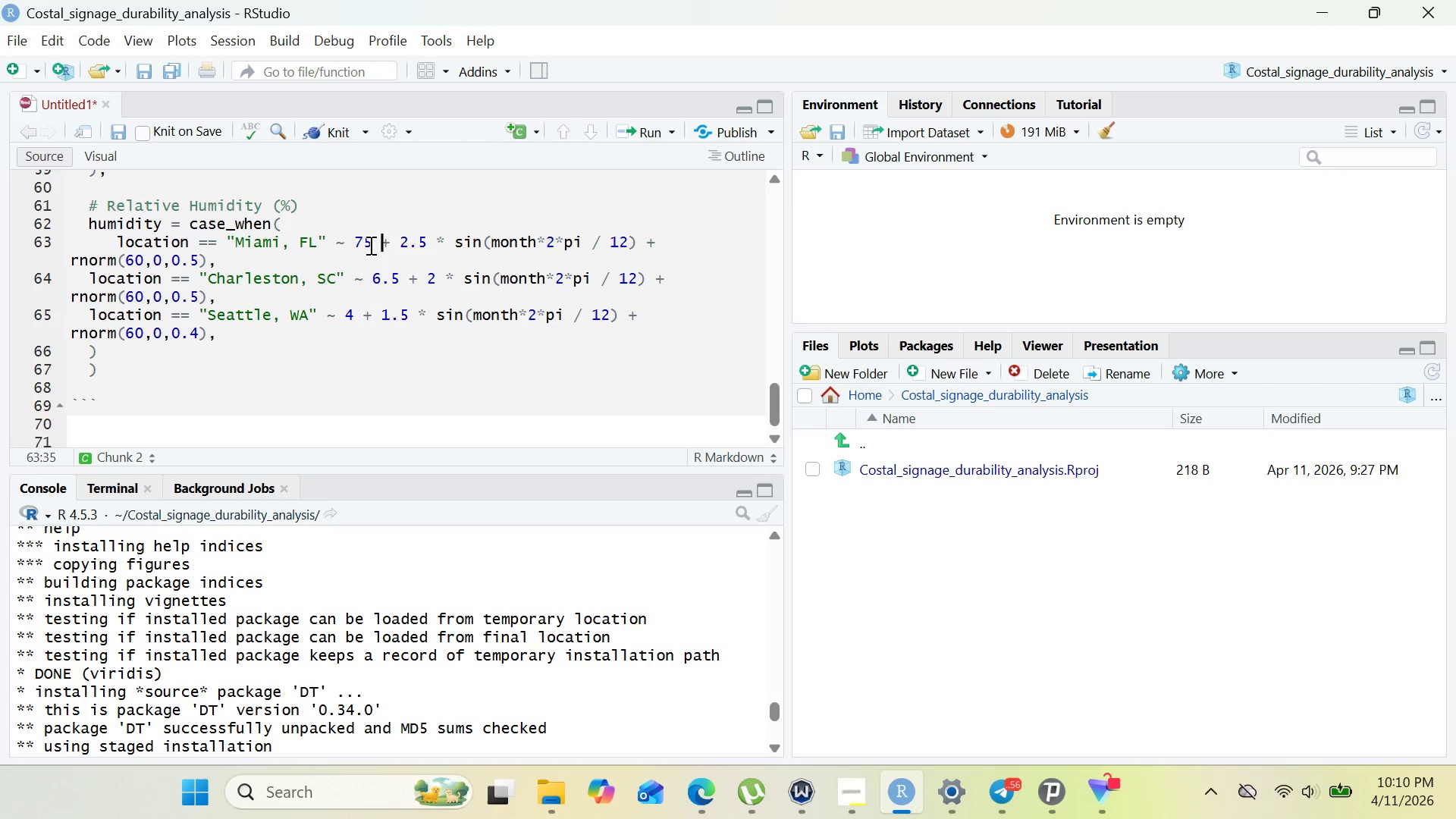 
key(ArrowRight)
 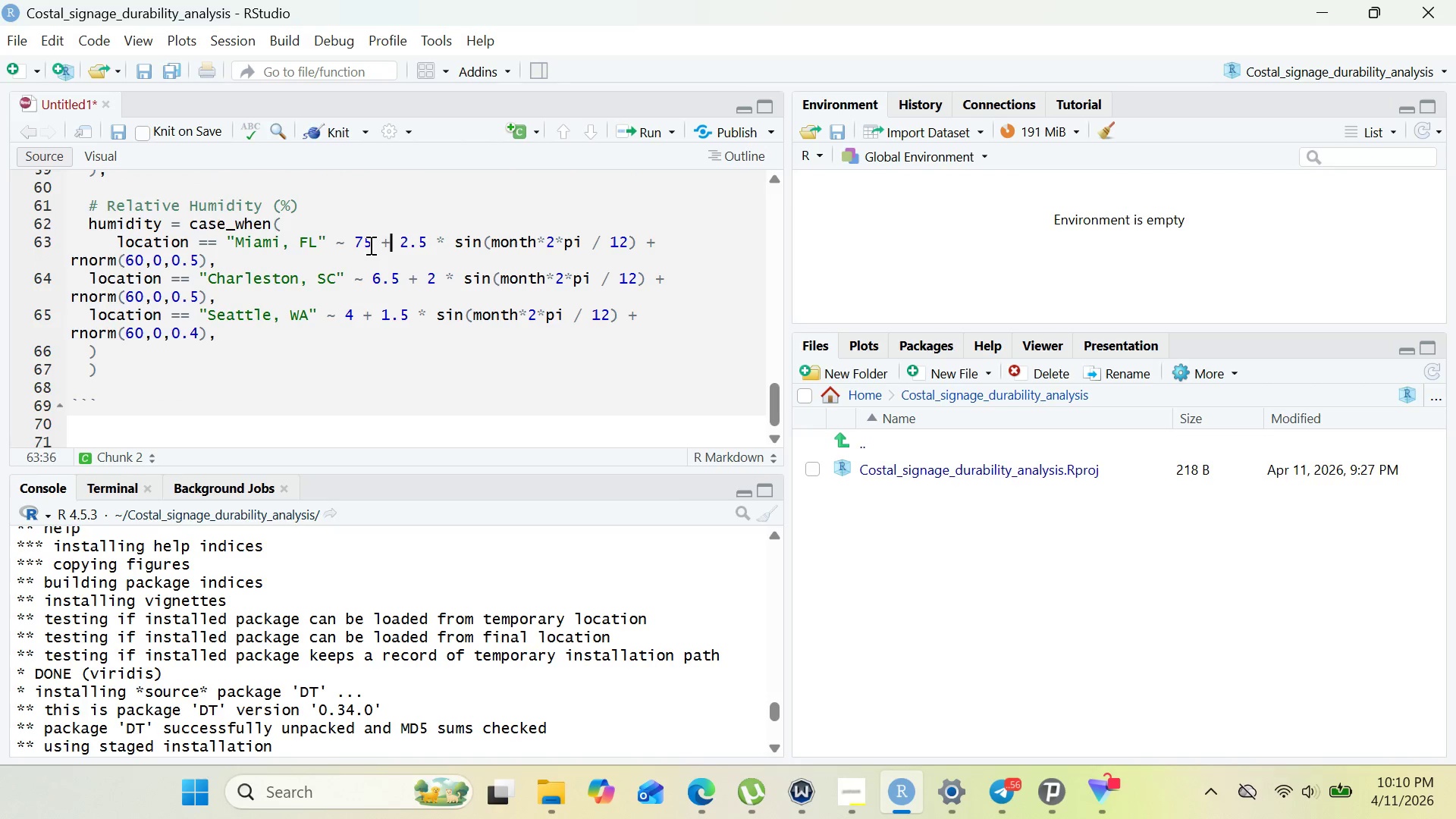 
key(ArrowRight)
 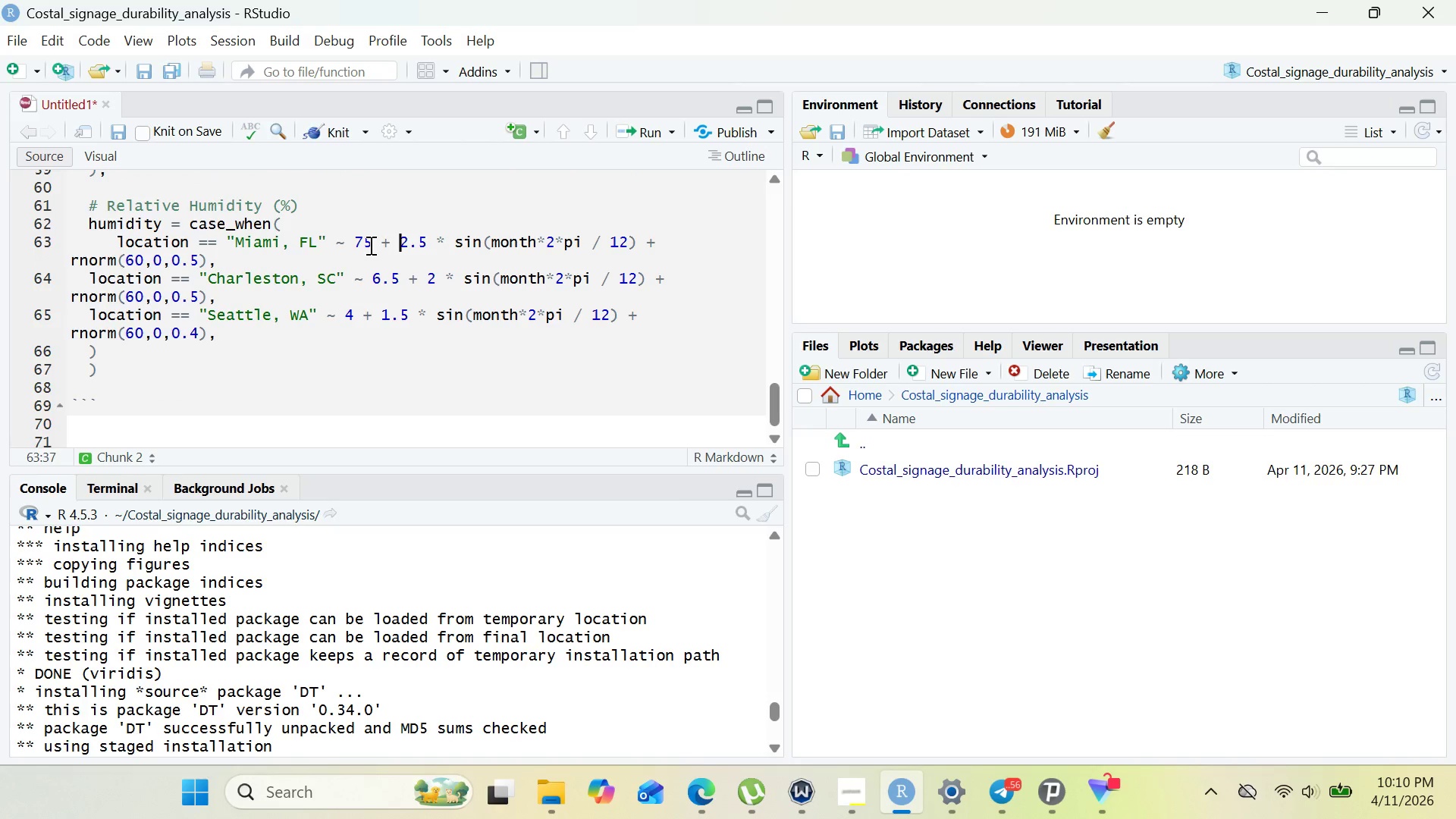 
key(ArrowRight)
 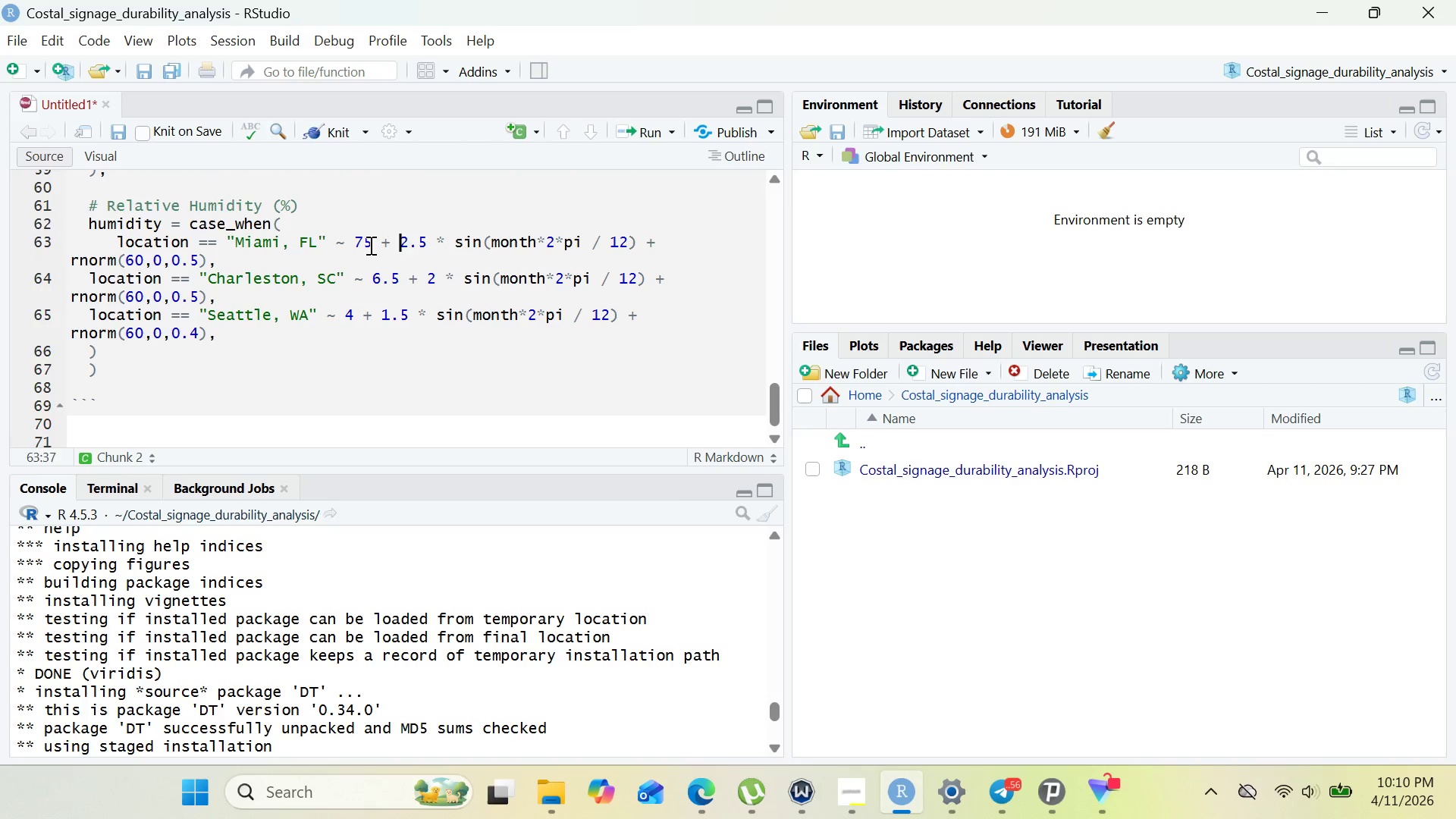 
key(ArrowRight)
 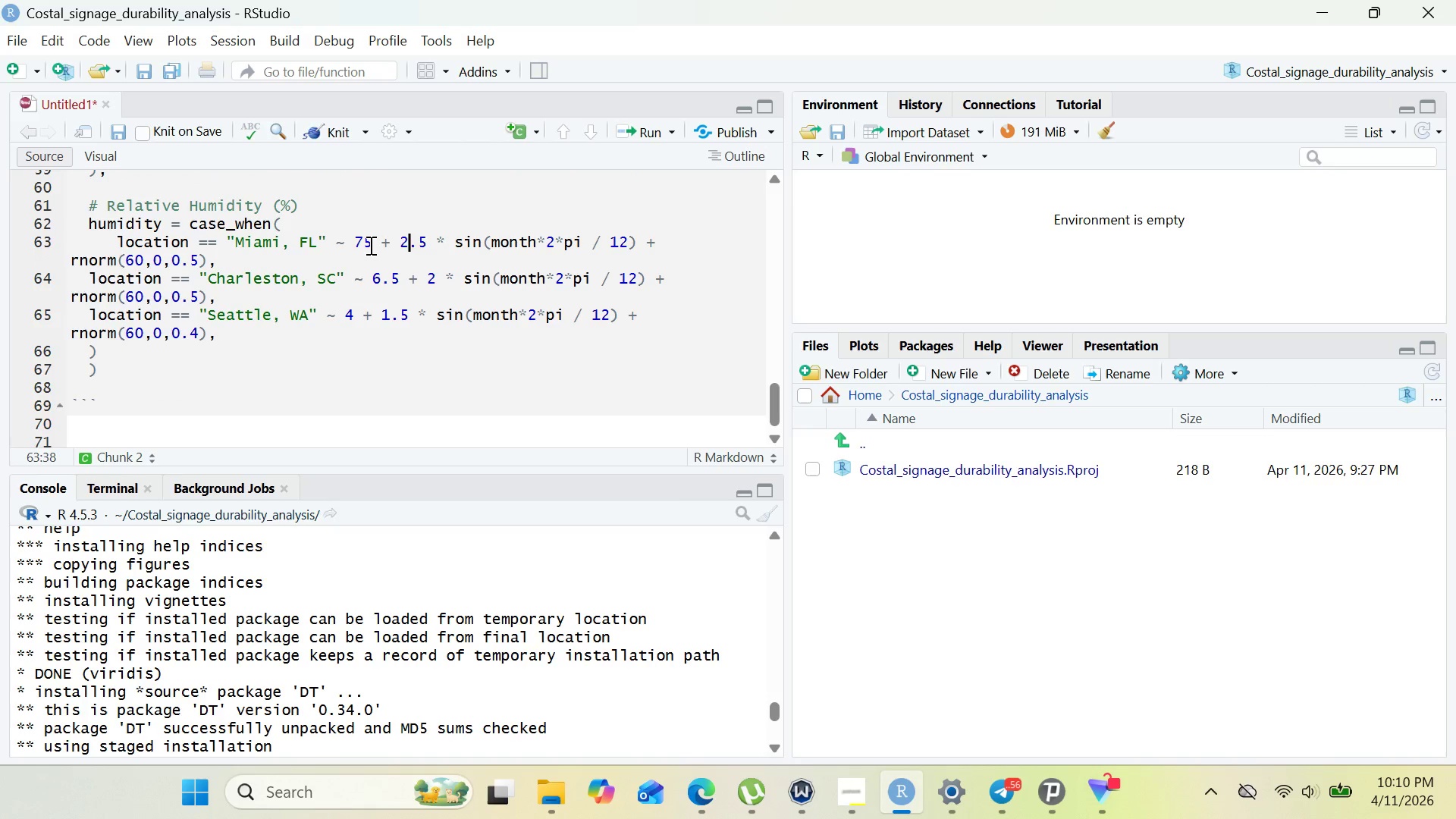 
key(ArrowRight)
 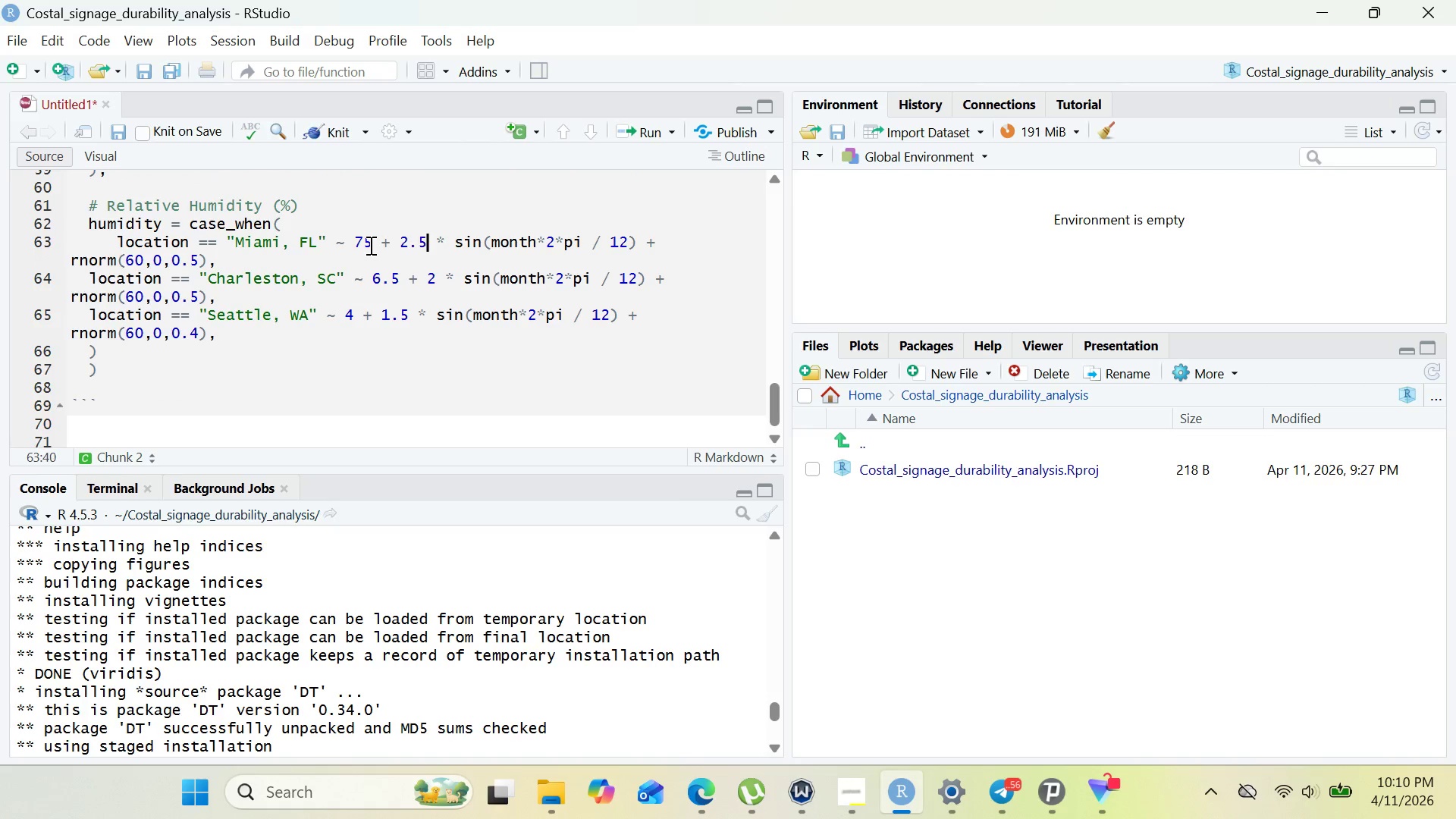 
key(ArrowRight)
 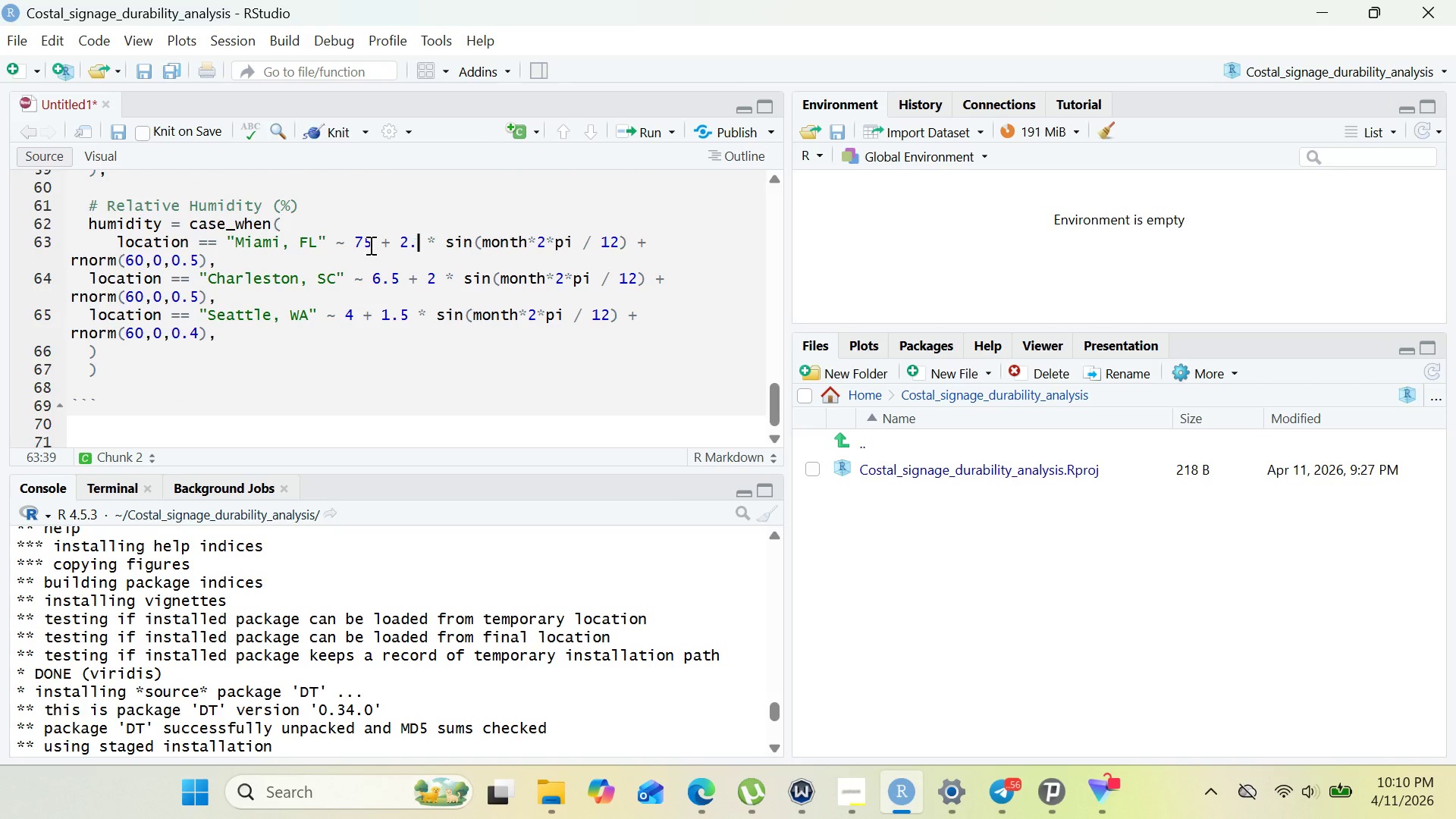 
key(Backspace)
key(Backspace)
key(Backspace)
type(10)
 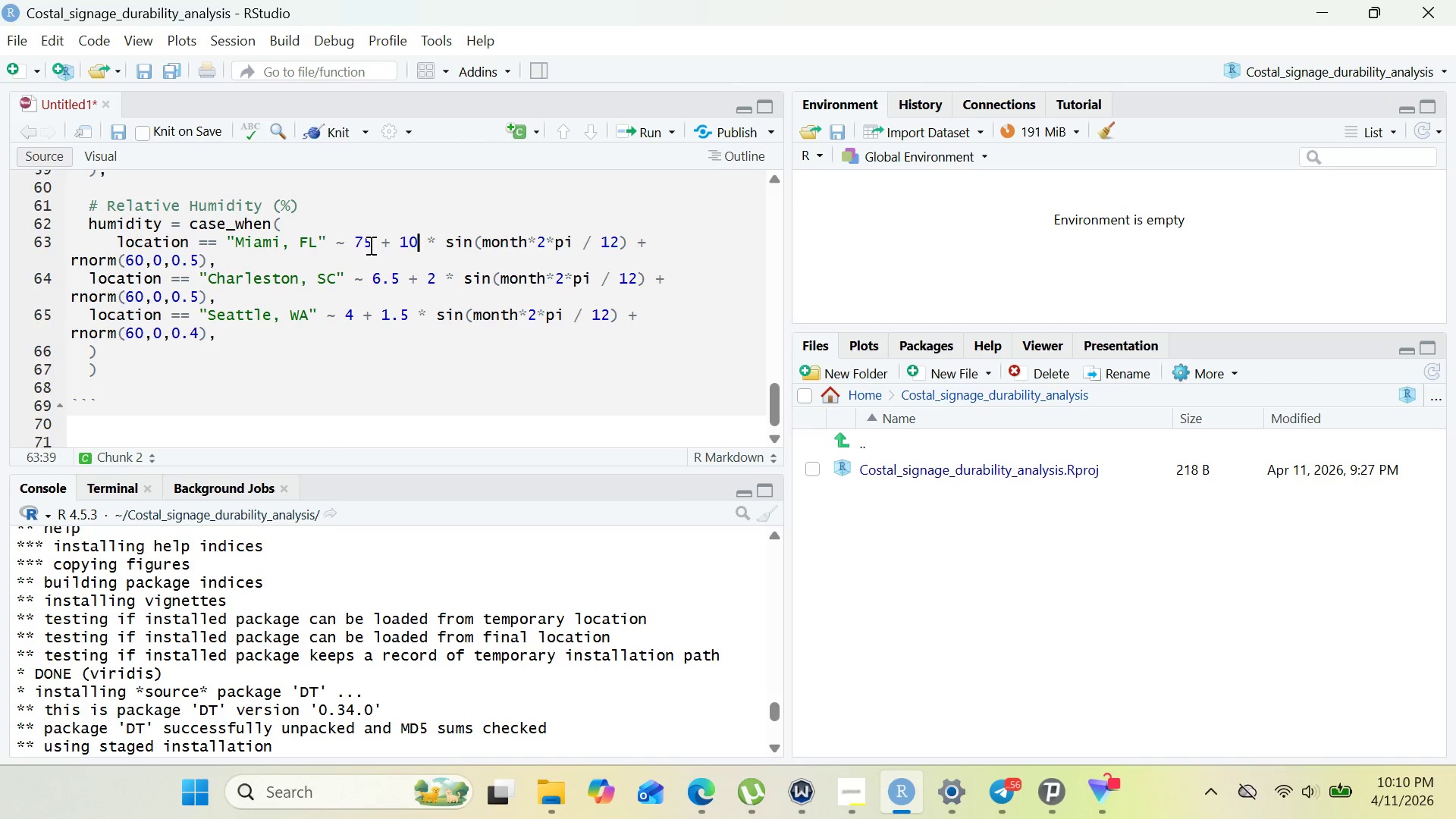 
wait(7.19)
 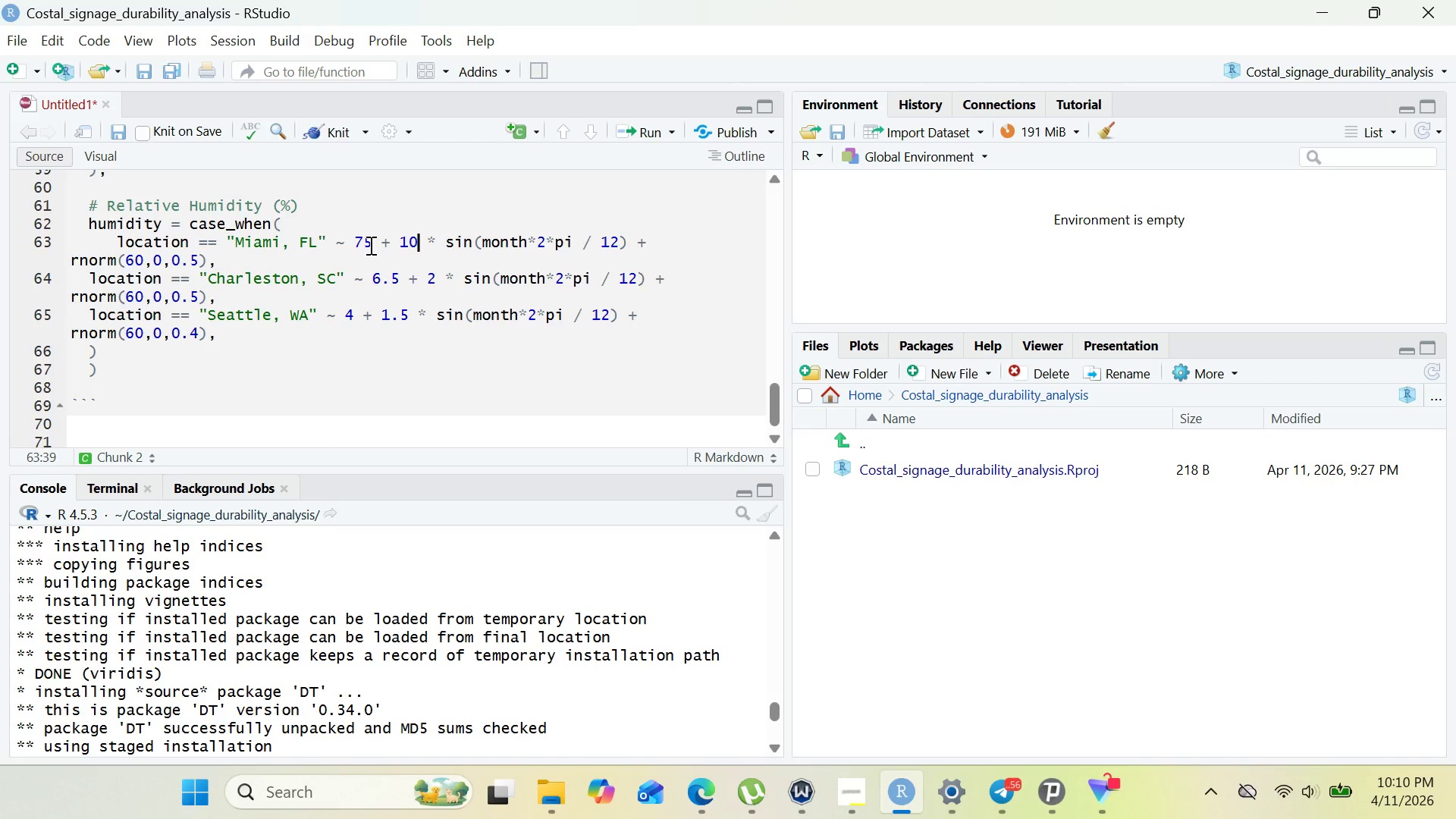 
left_click([189, 262])
 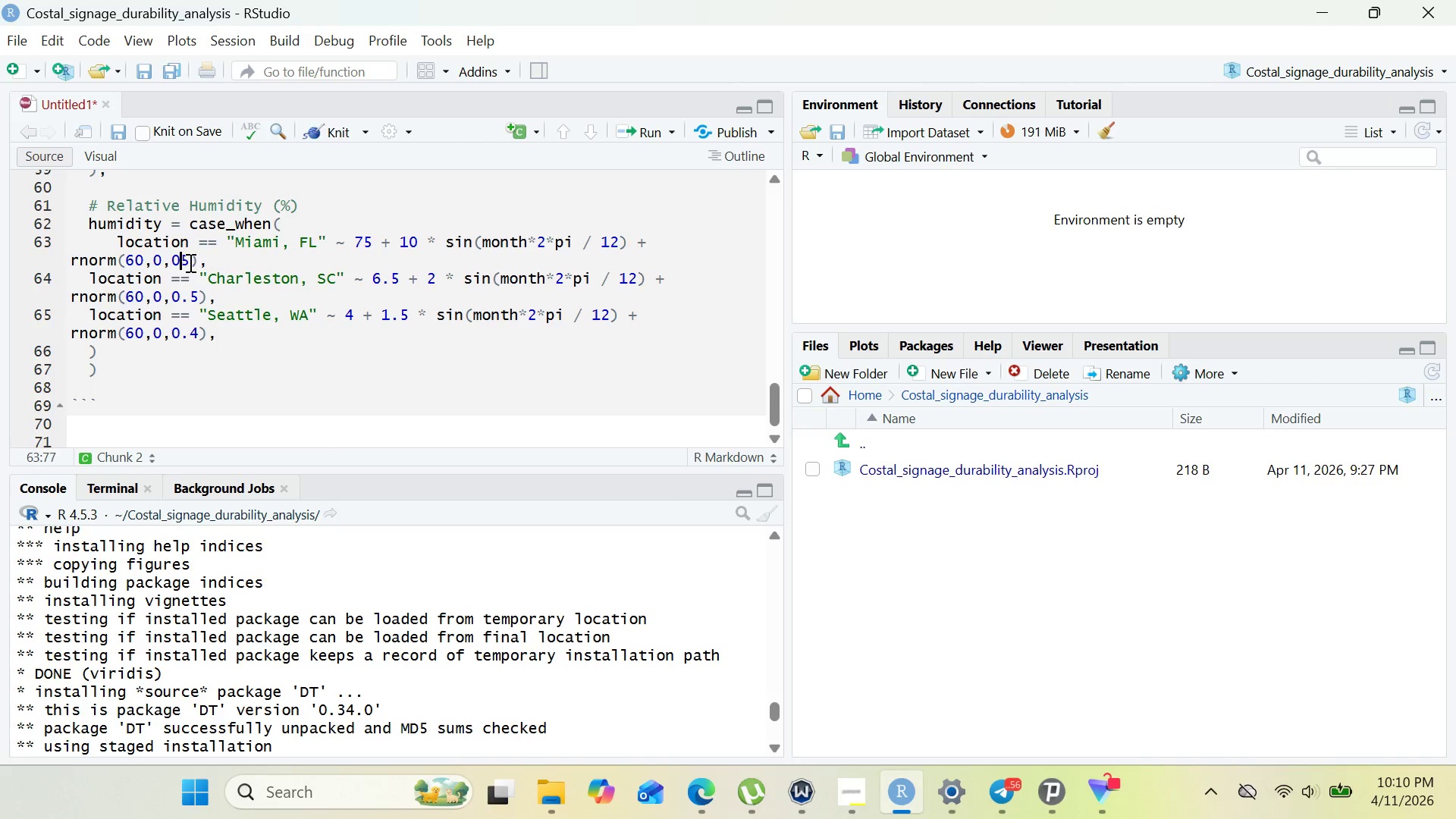 
key(Backspace)
 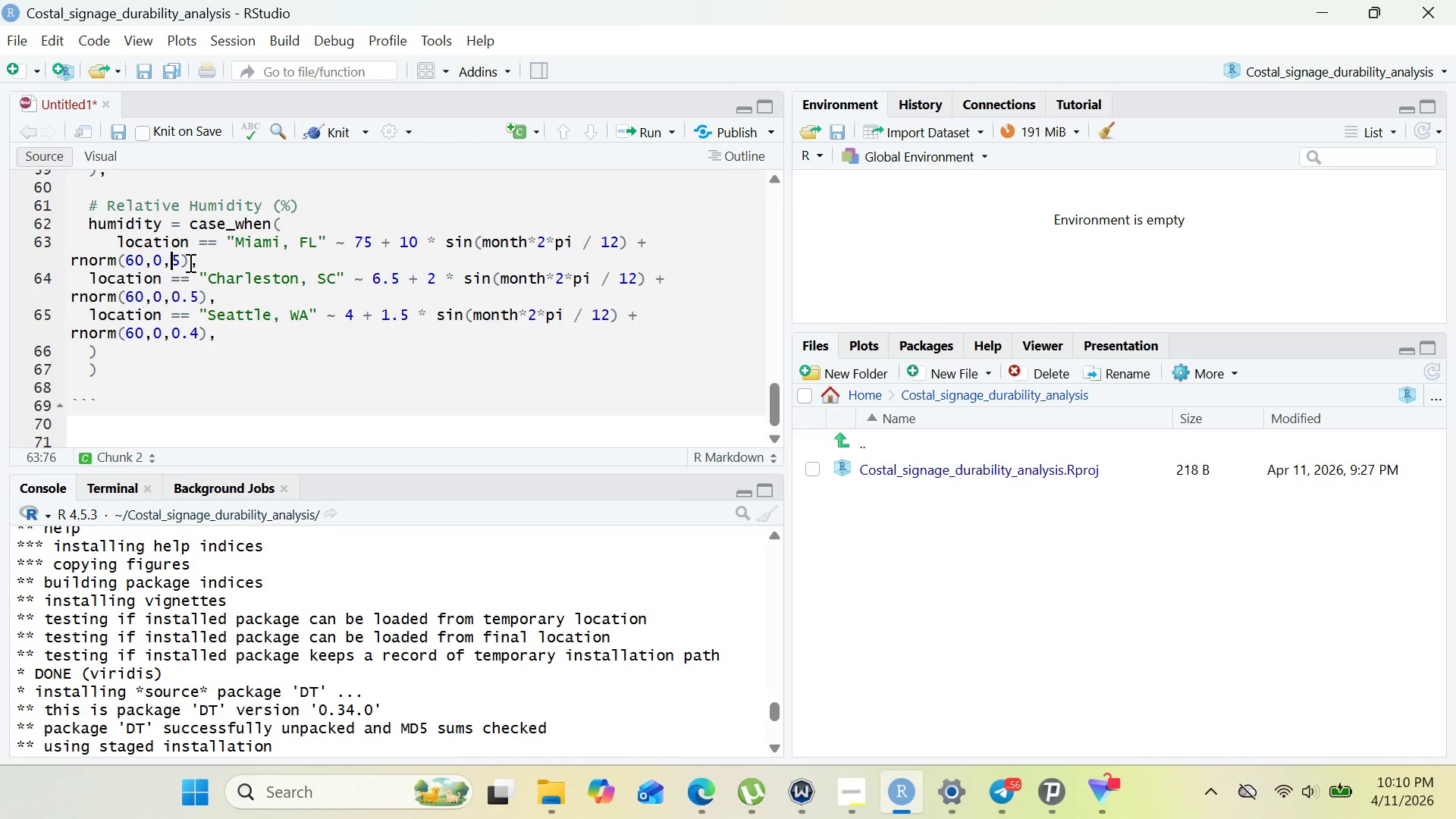 
key(Backspace)
 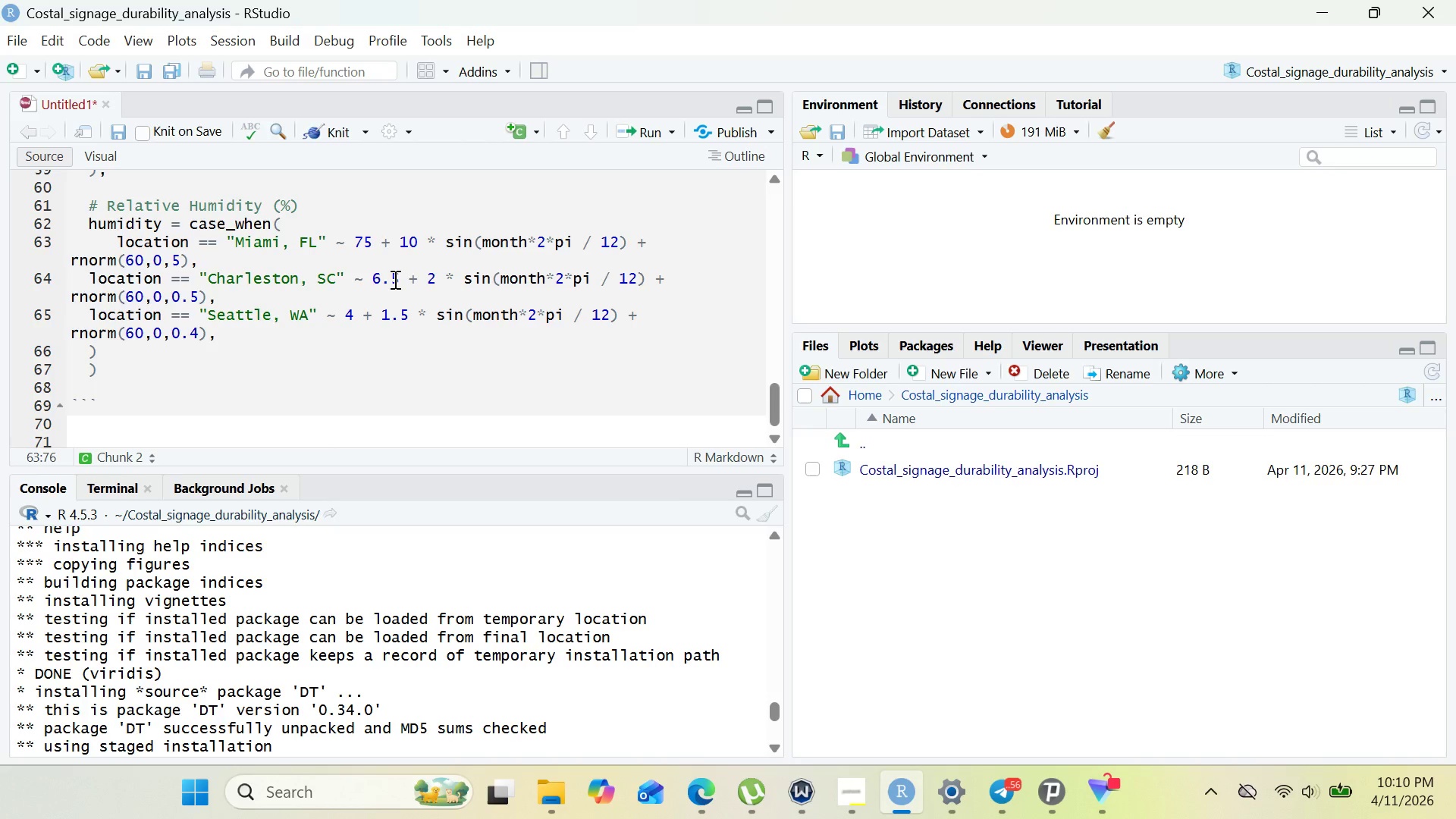 
left_click([399, 278])
 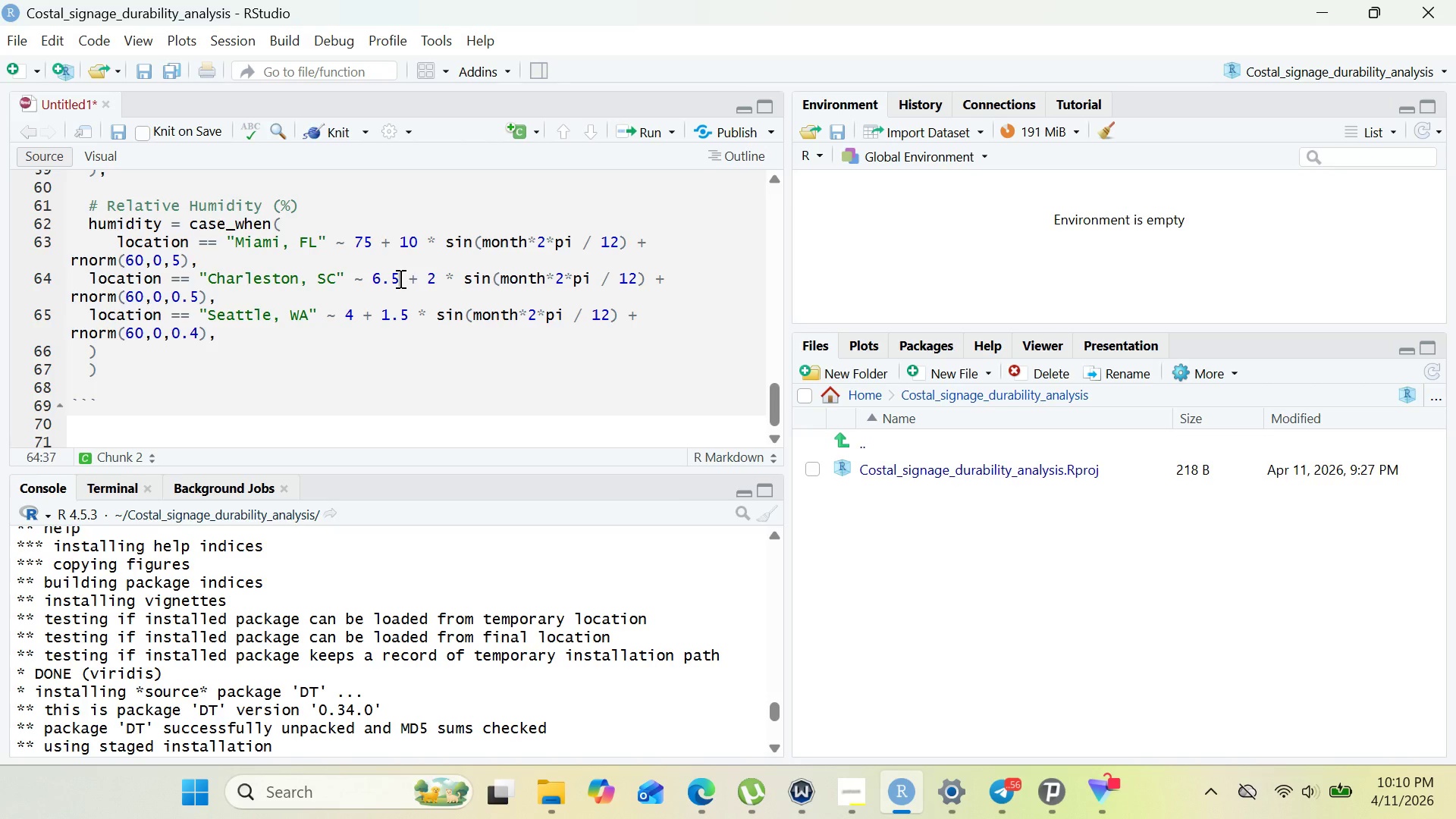 
key(Backspace)
key(Backspace)
key(Backspace)
type(70)
 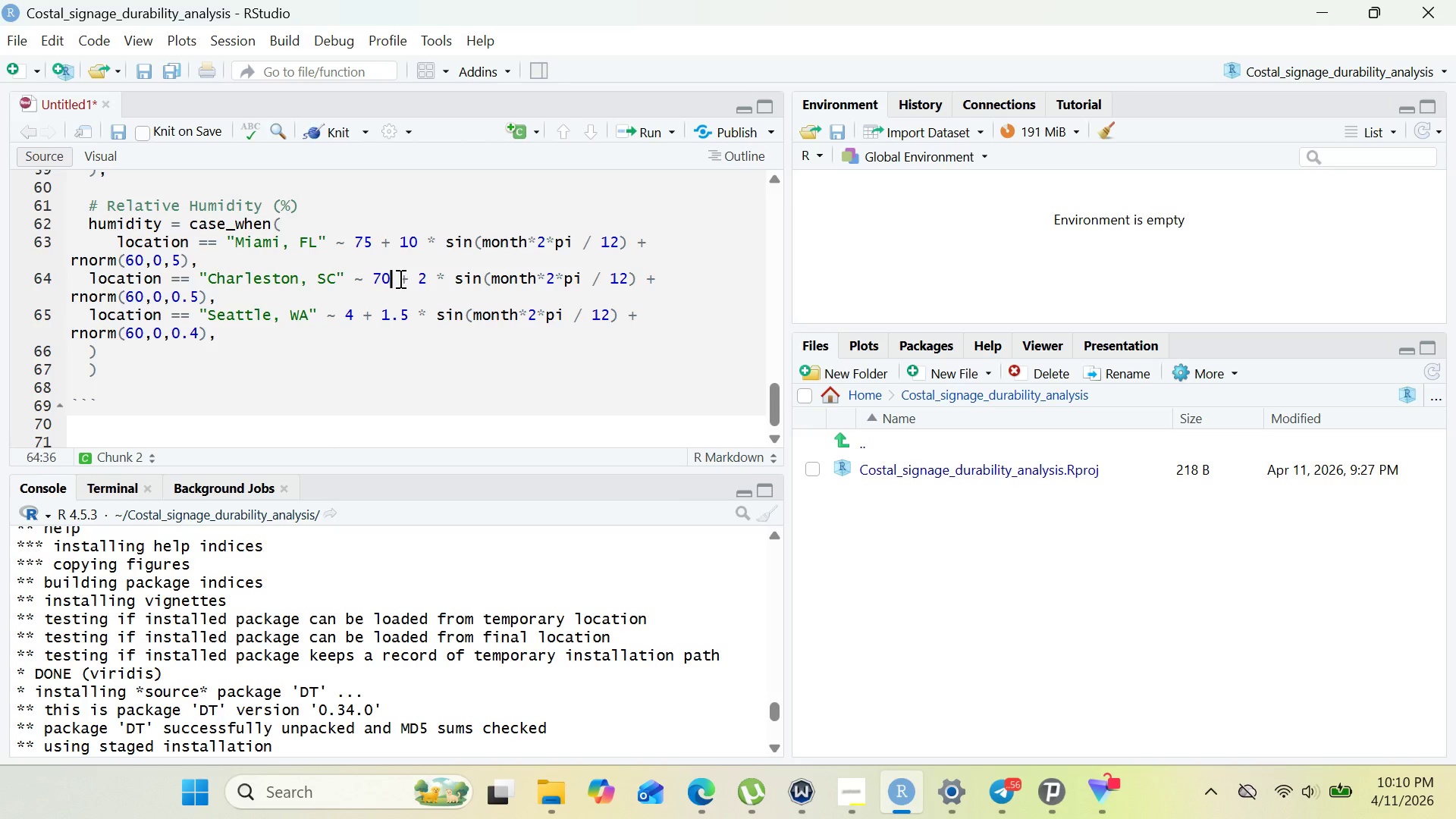 
key(ArrowRight)
 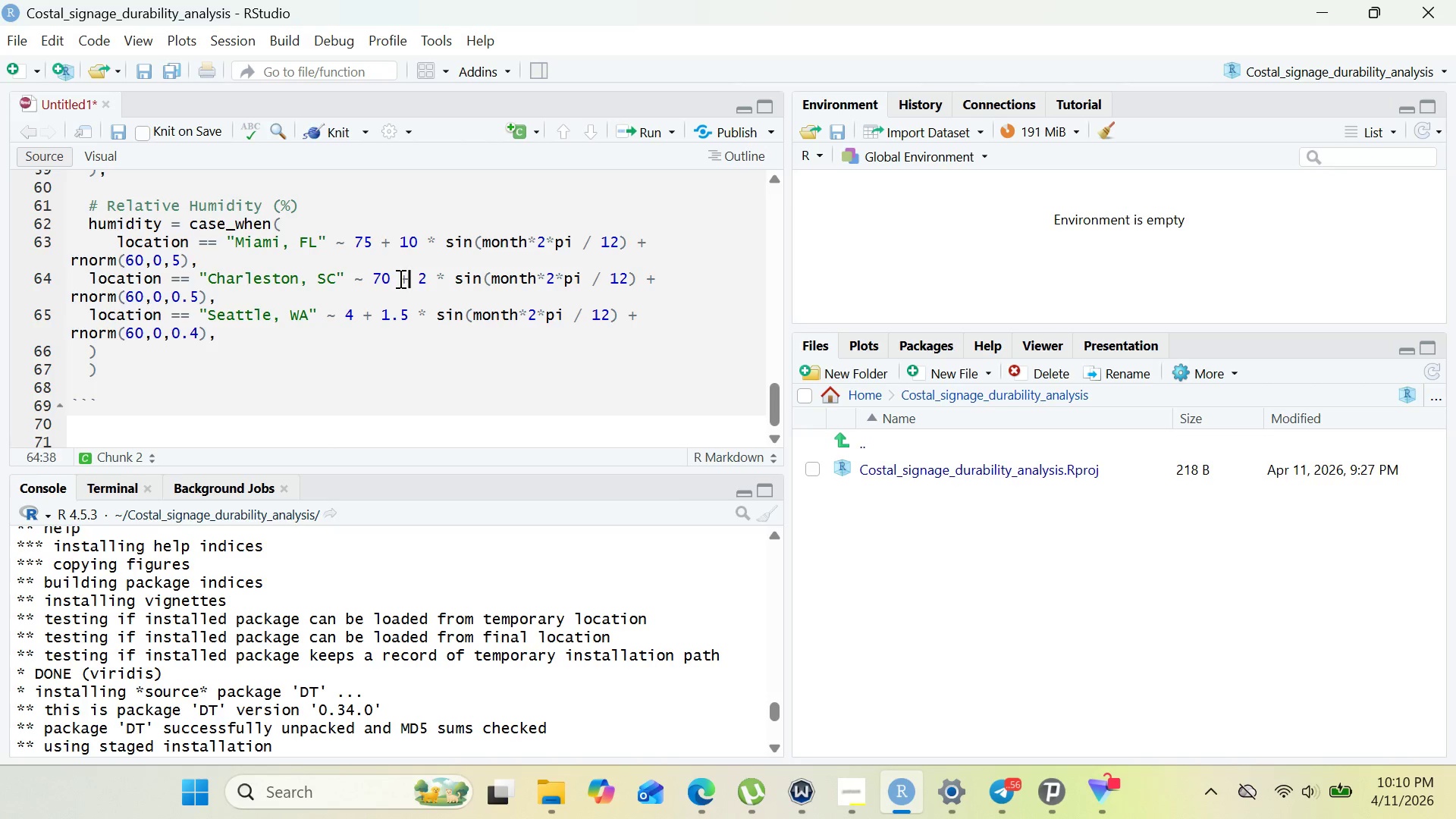 
key(ArrowRight)
 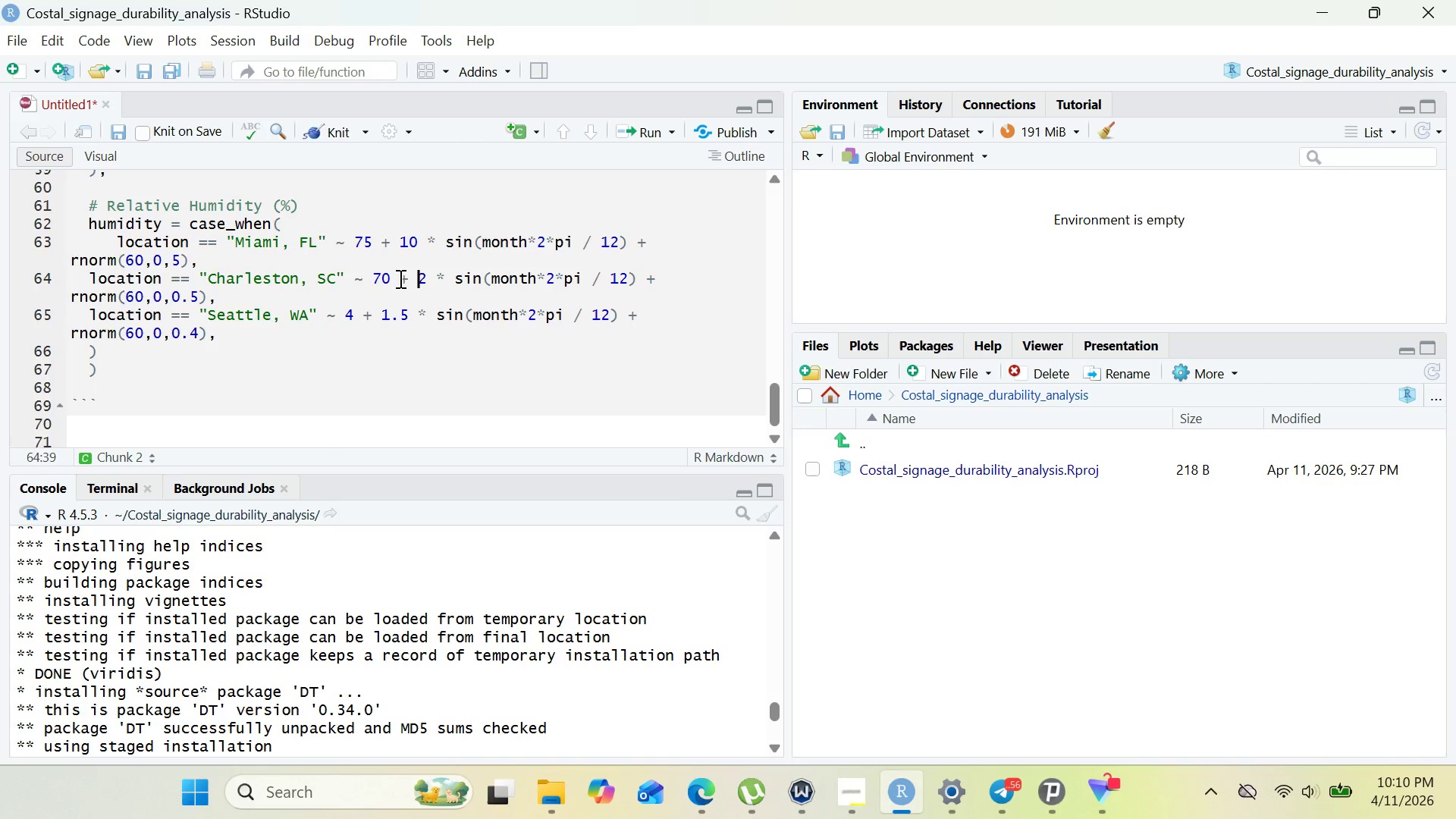 
key(ArrowRight)
 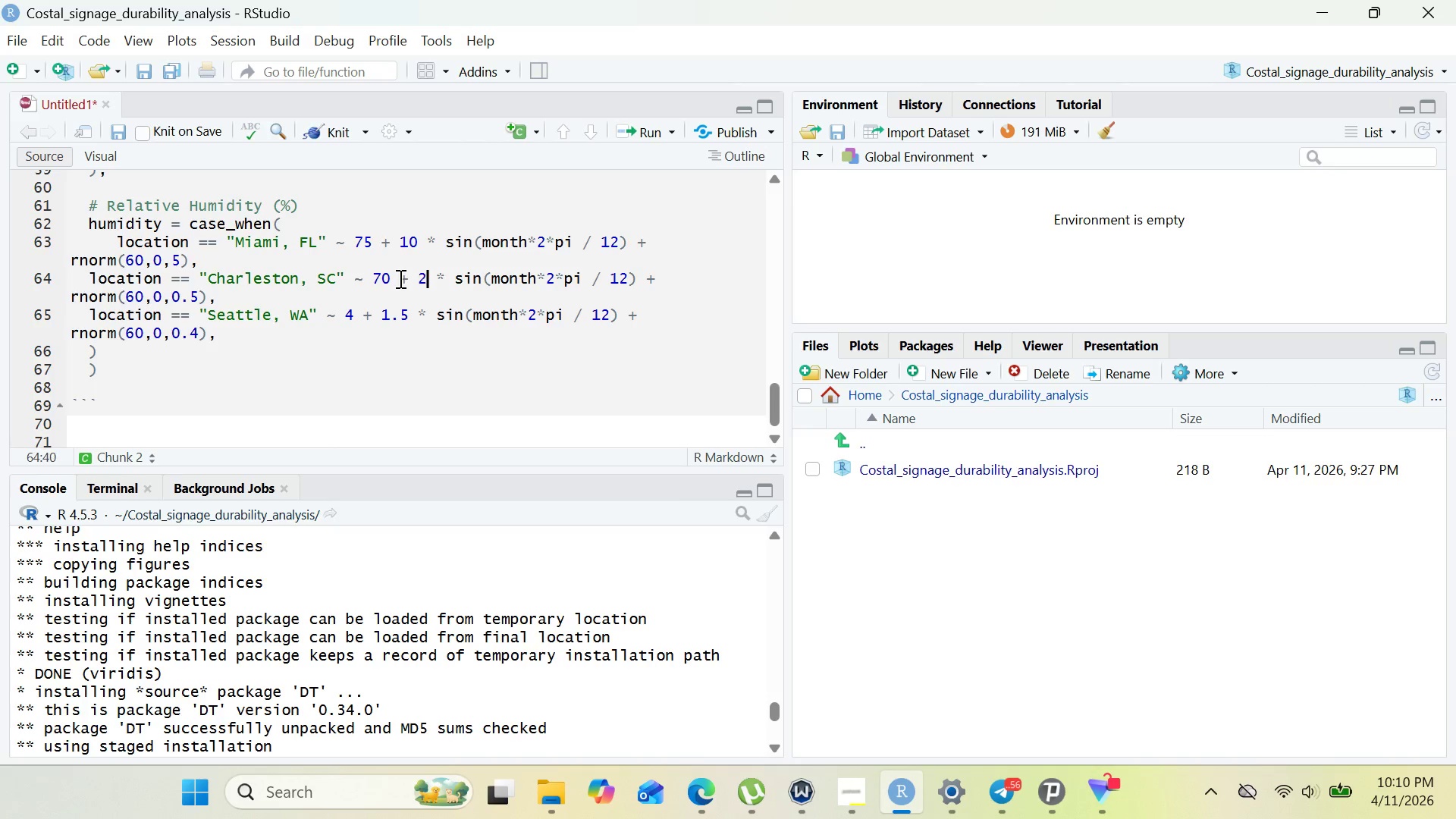 
key(ArrowRight)
 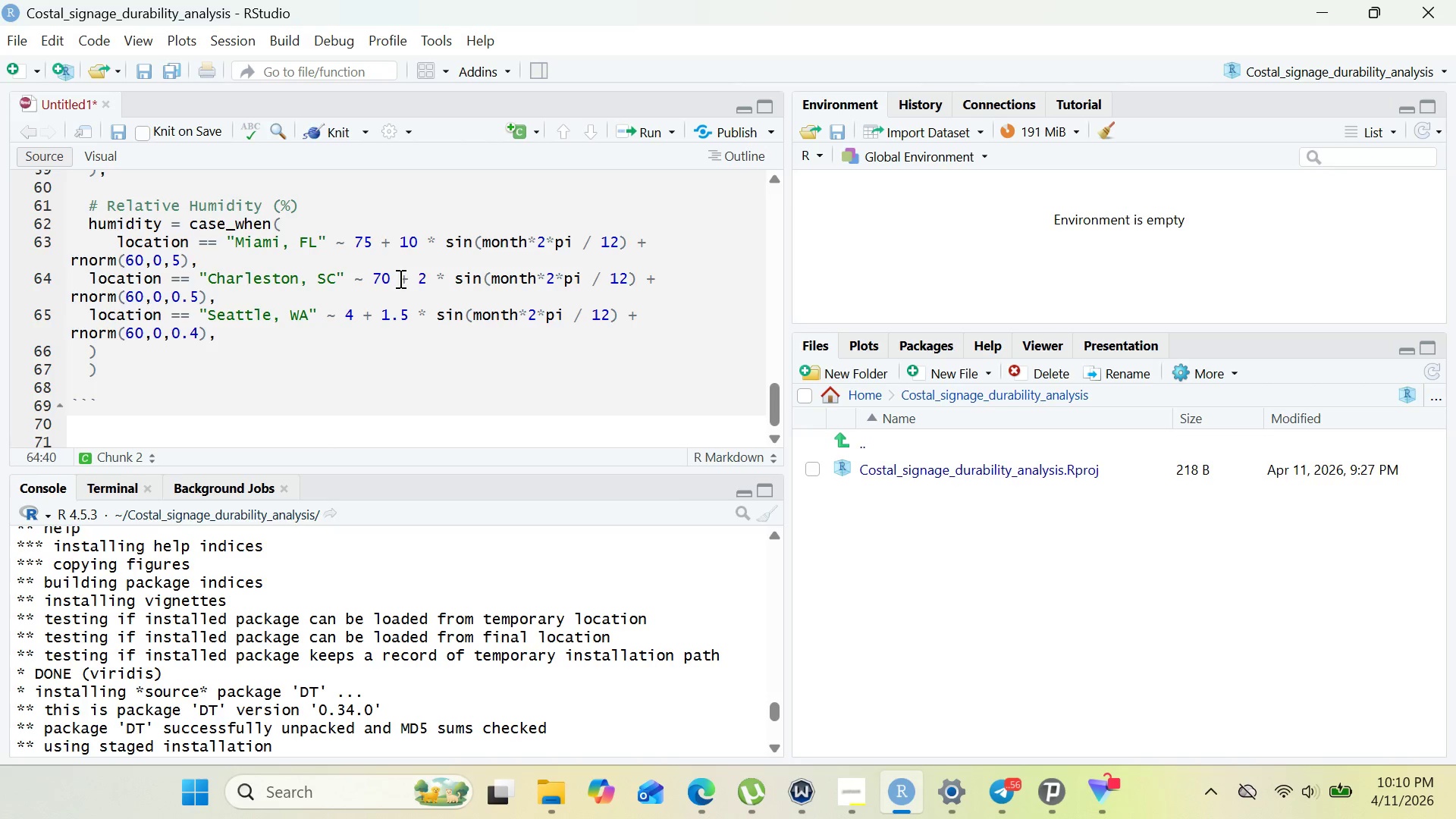 
key(Backspace)
 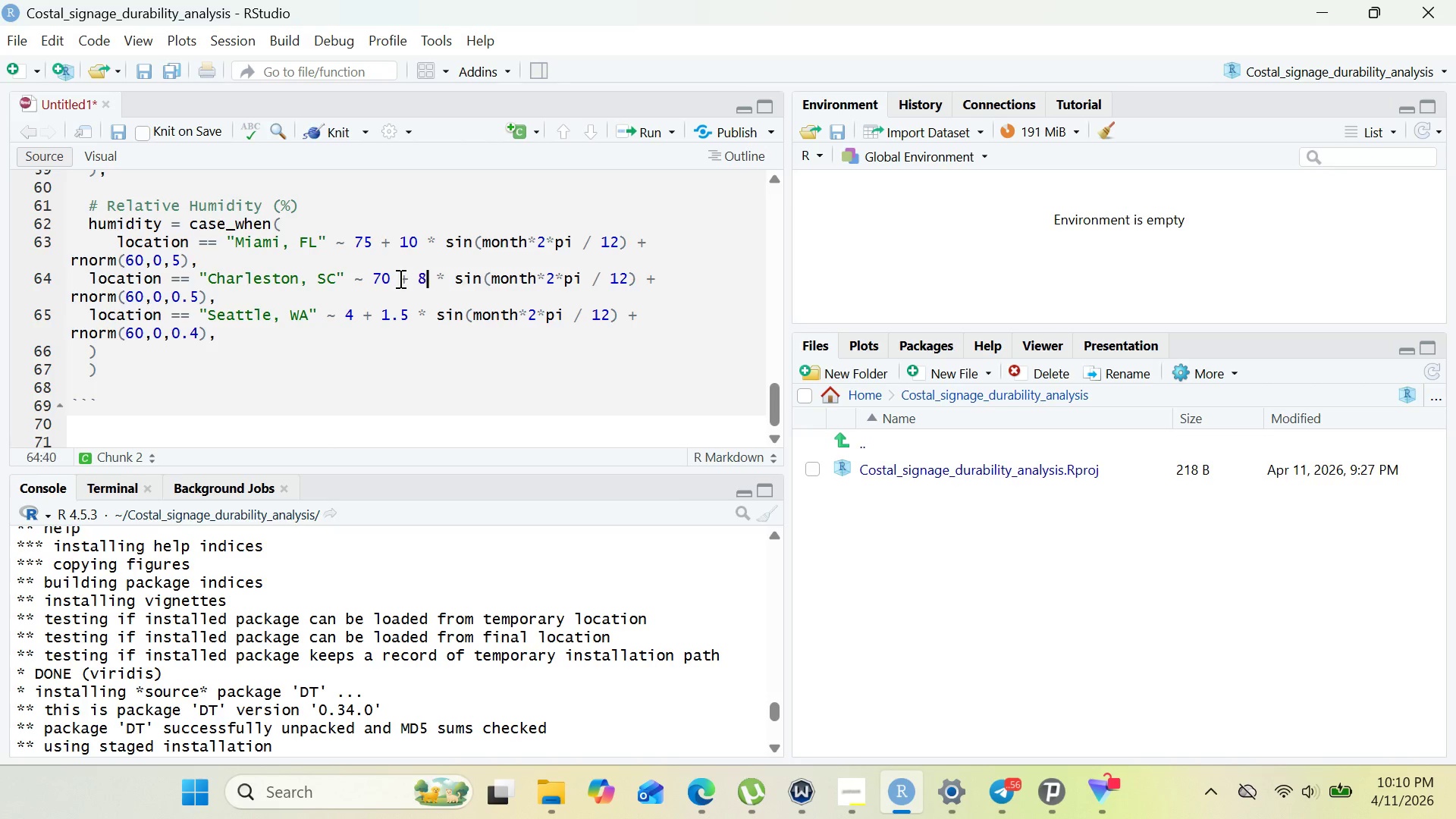 
key(8)
 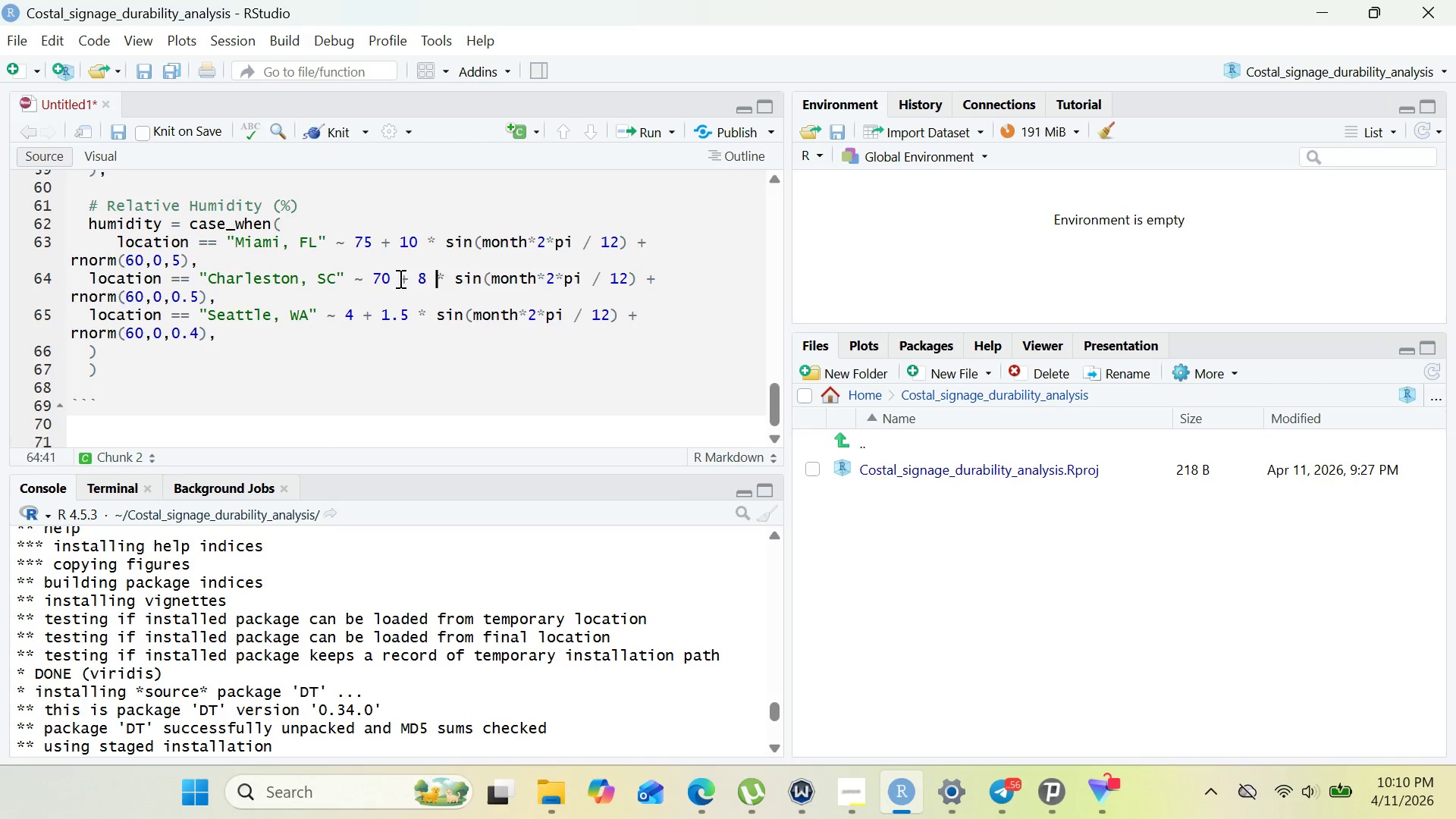 
key(ArrowRight)
 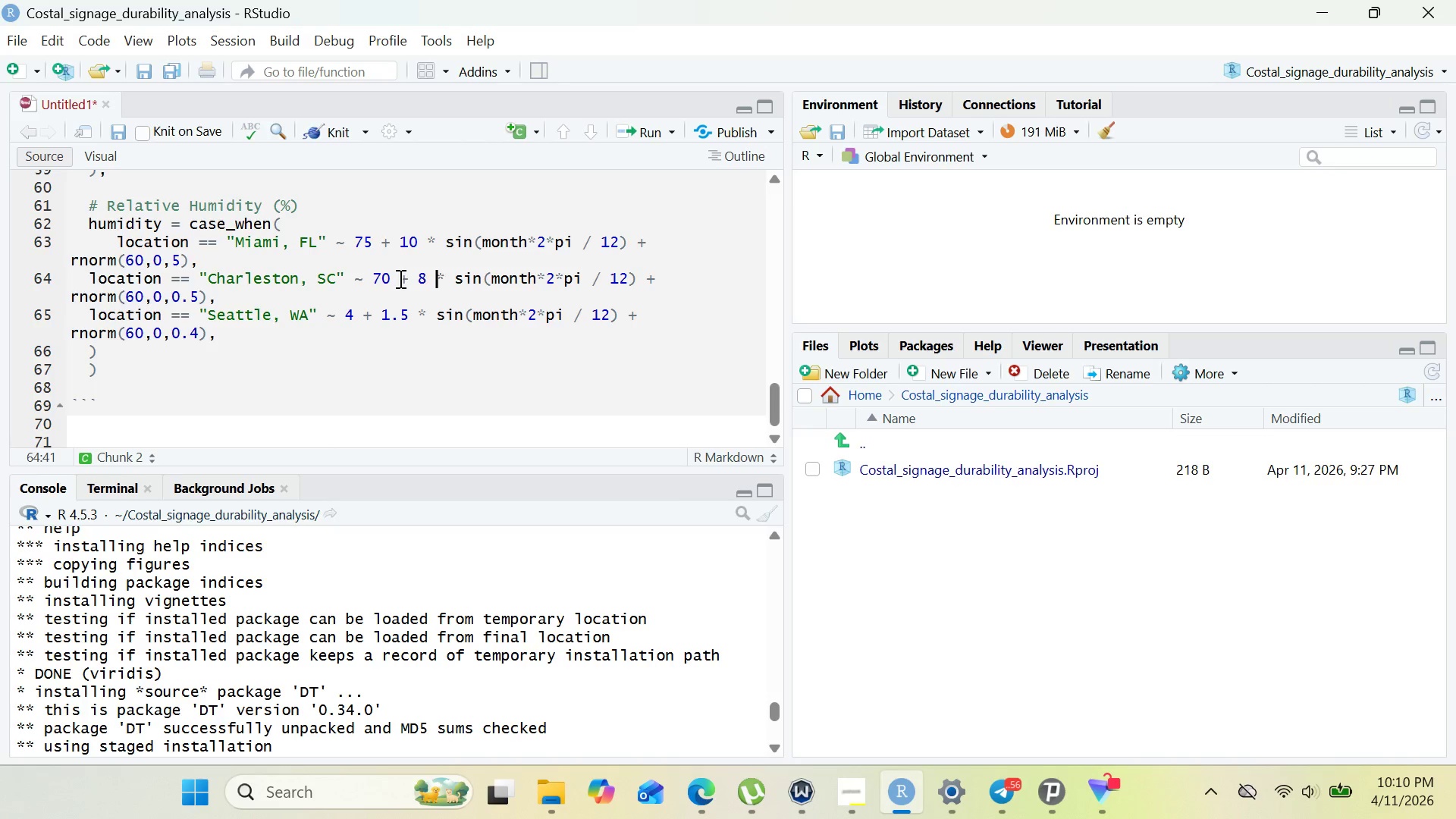 
key(ArrowRight)
 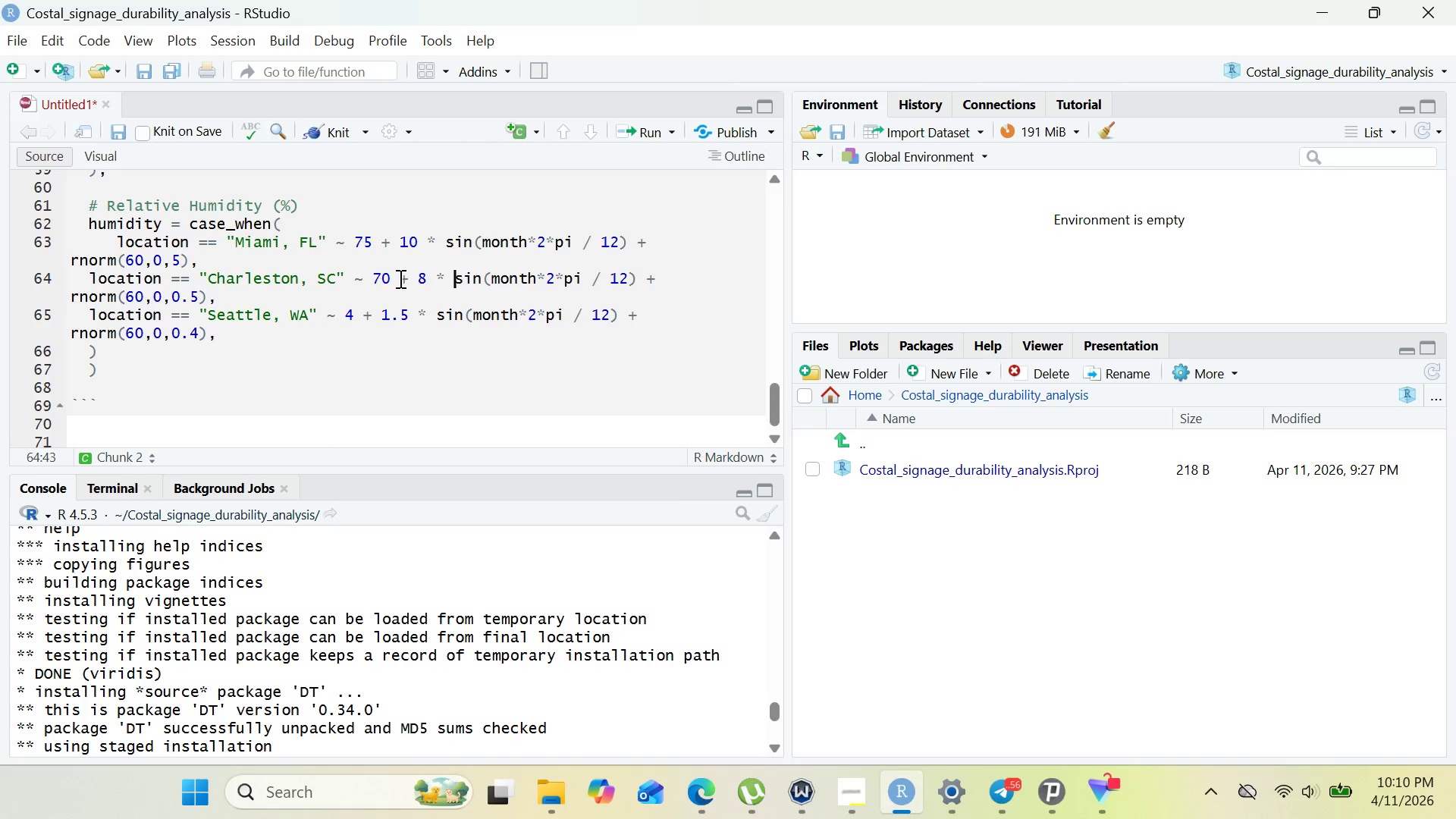 
key(ArrowRight)
 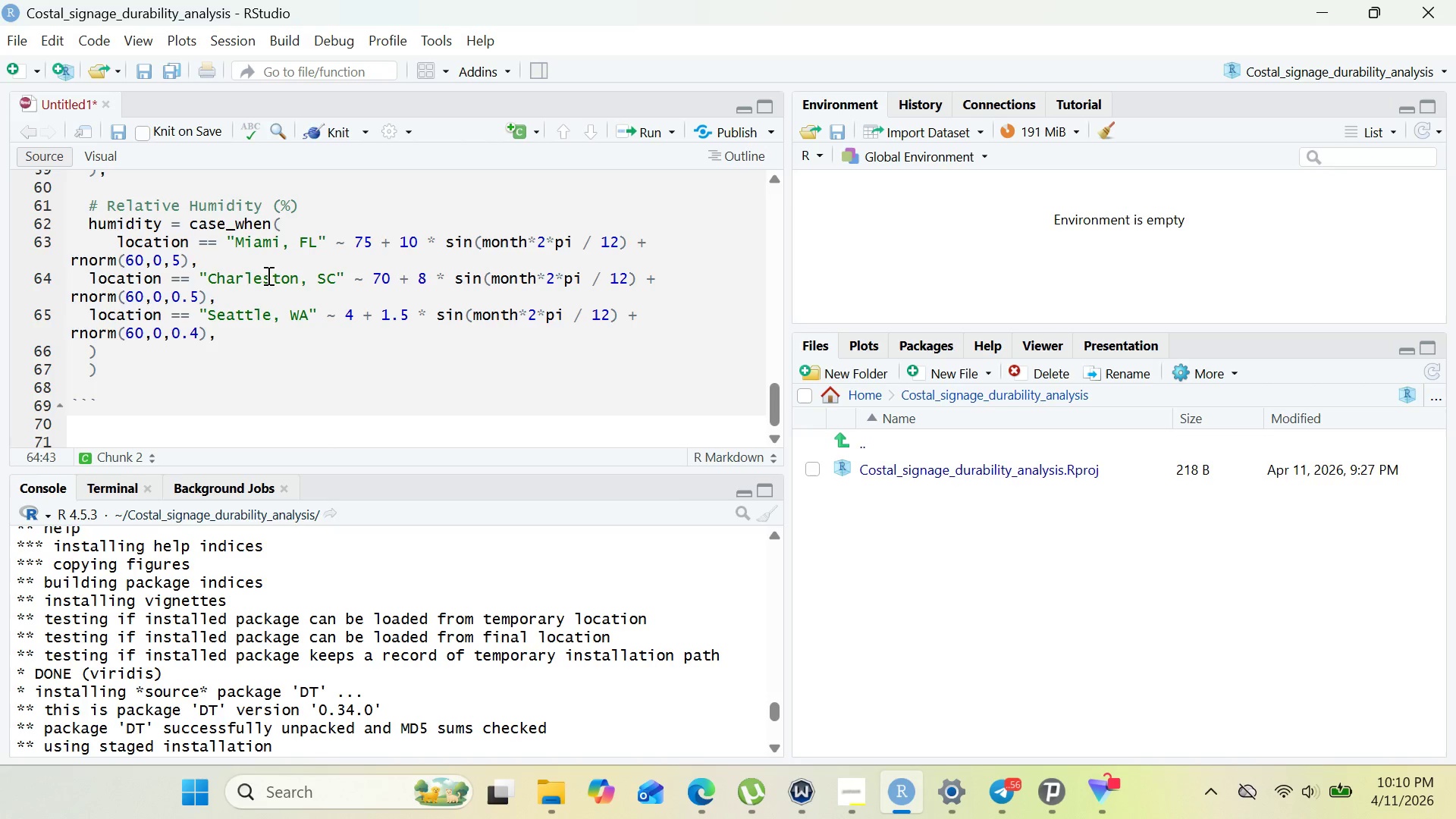 
left_click([189, 298])
 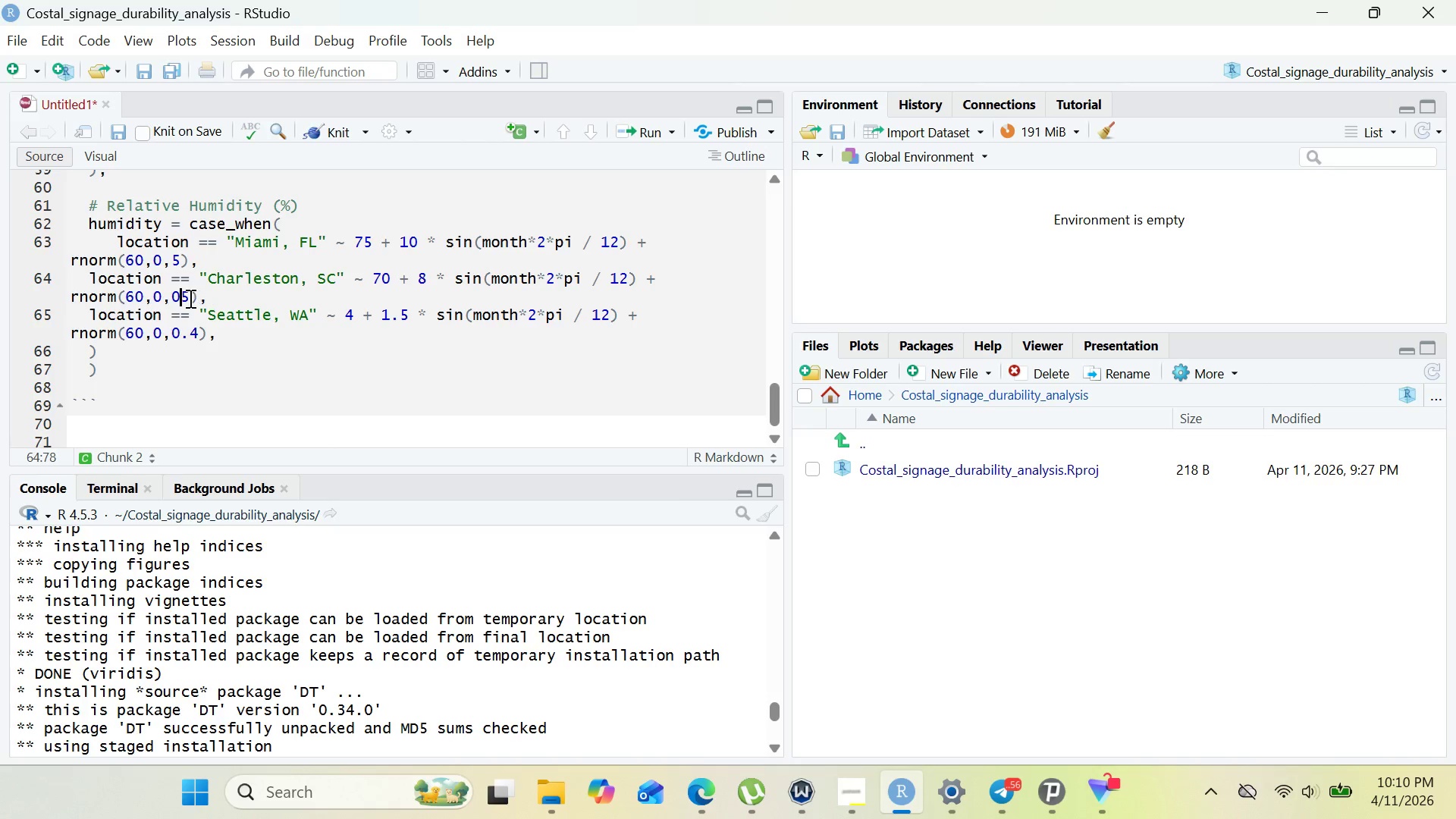 
key(Backspace)
 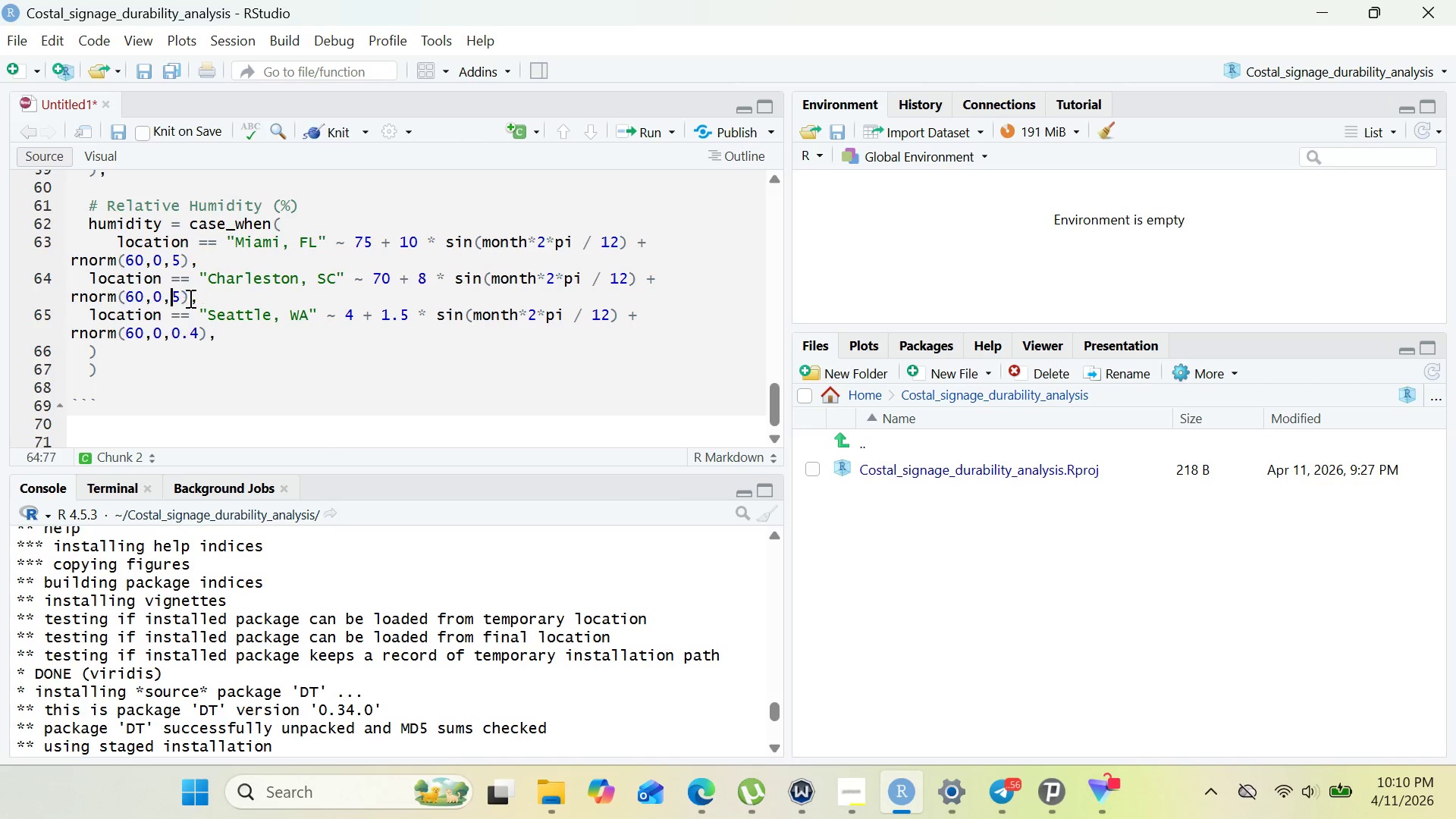 
key(Backspace)
 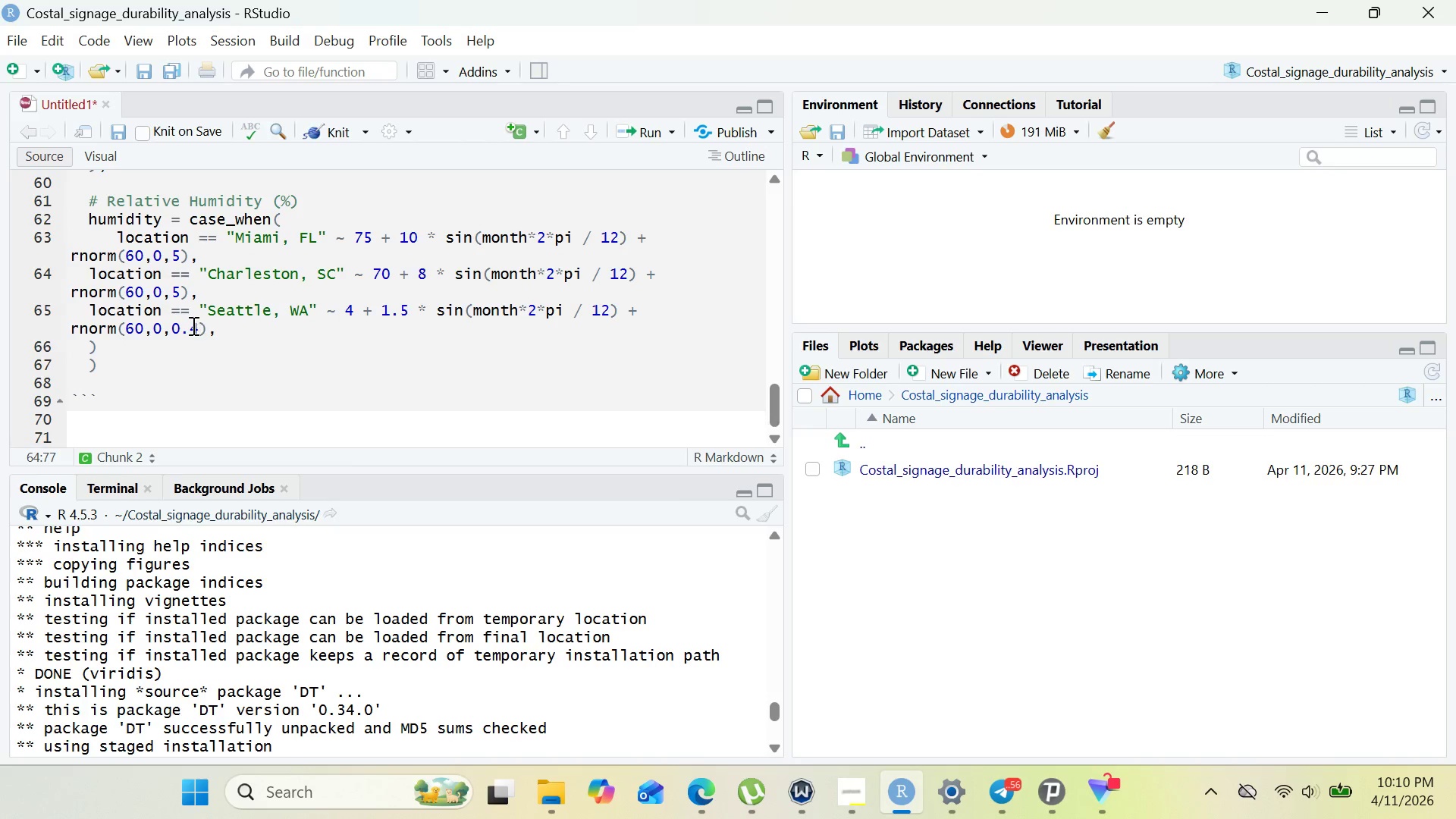 
left_click([197, 328])
 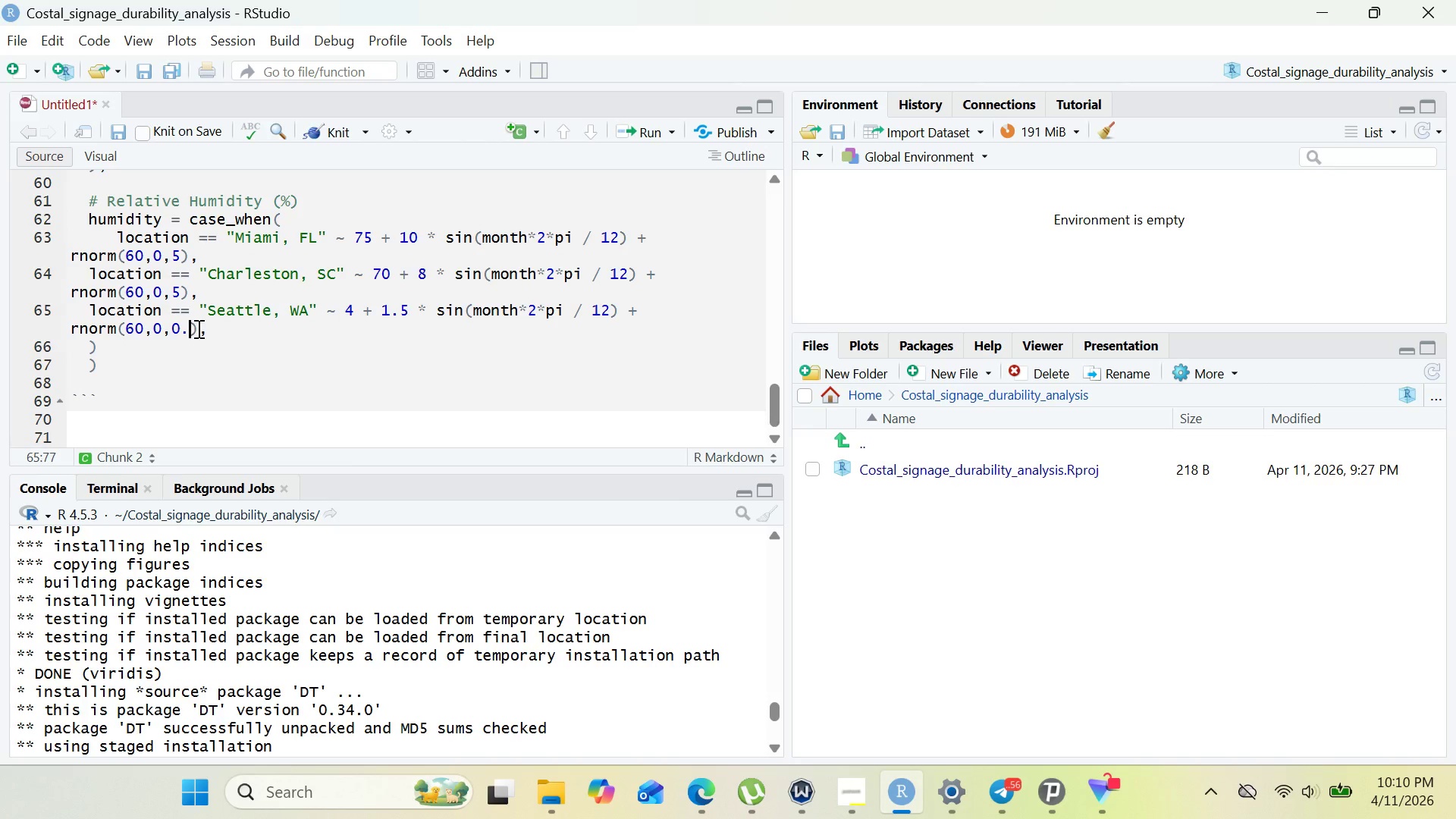 
key(Backspace)
 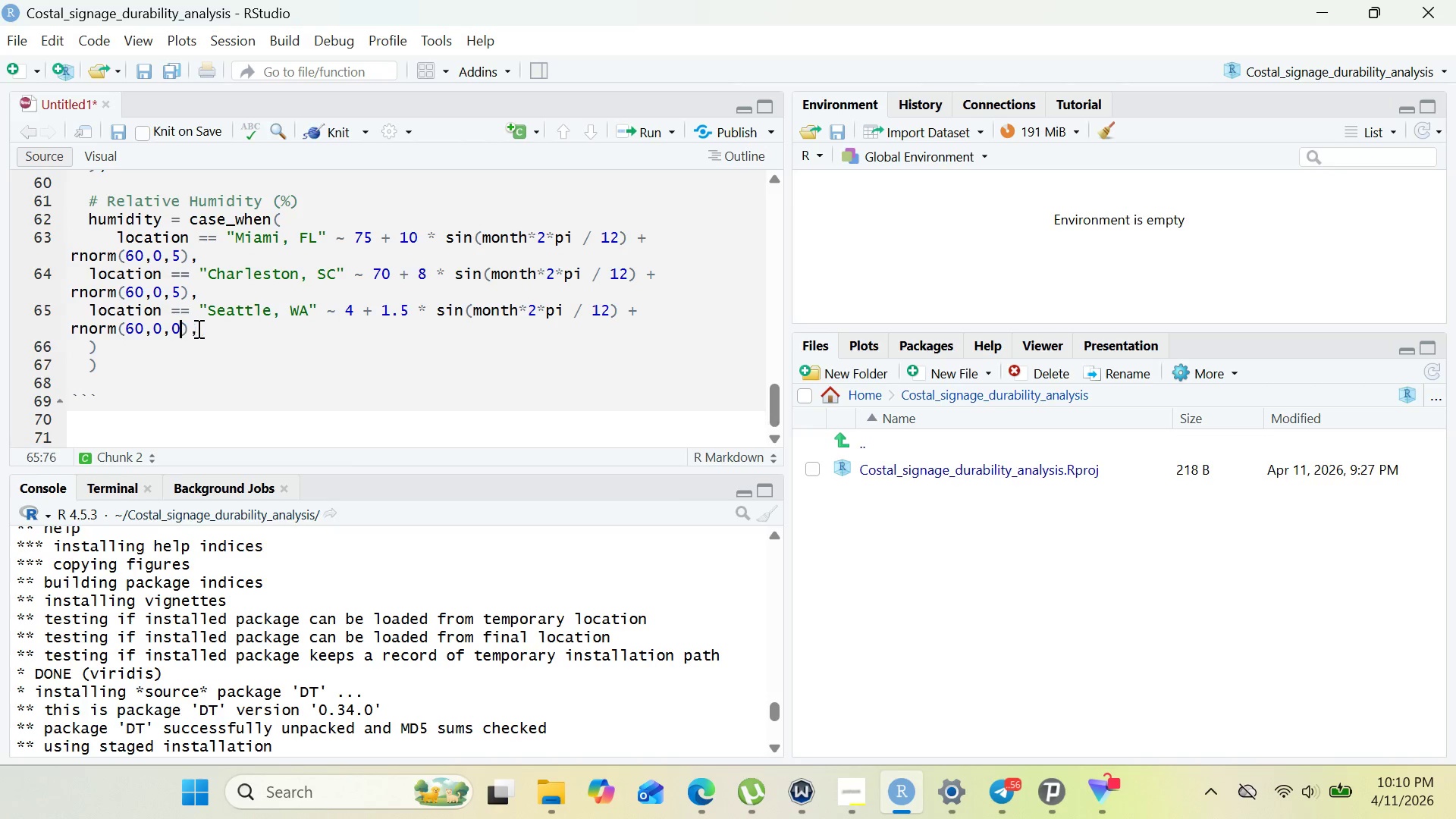 
key(Backspace)
 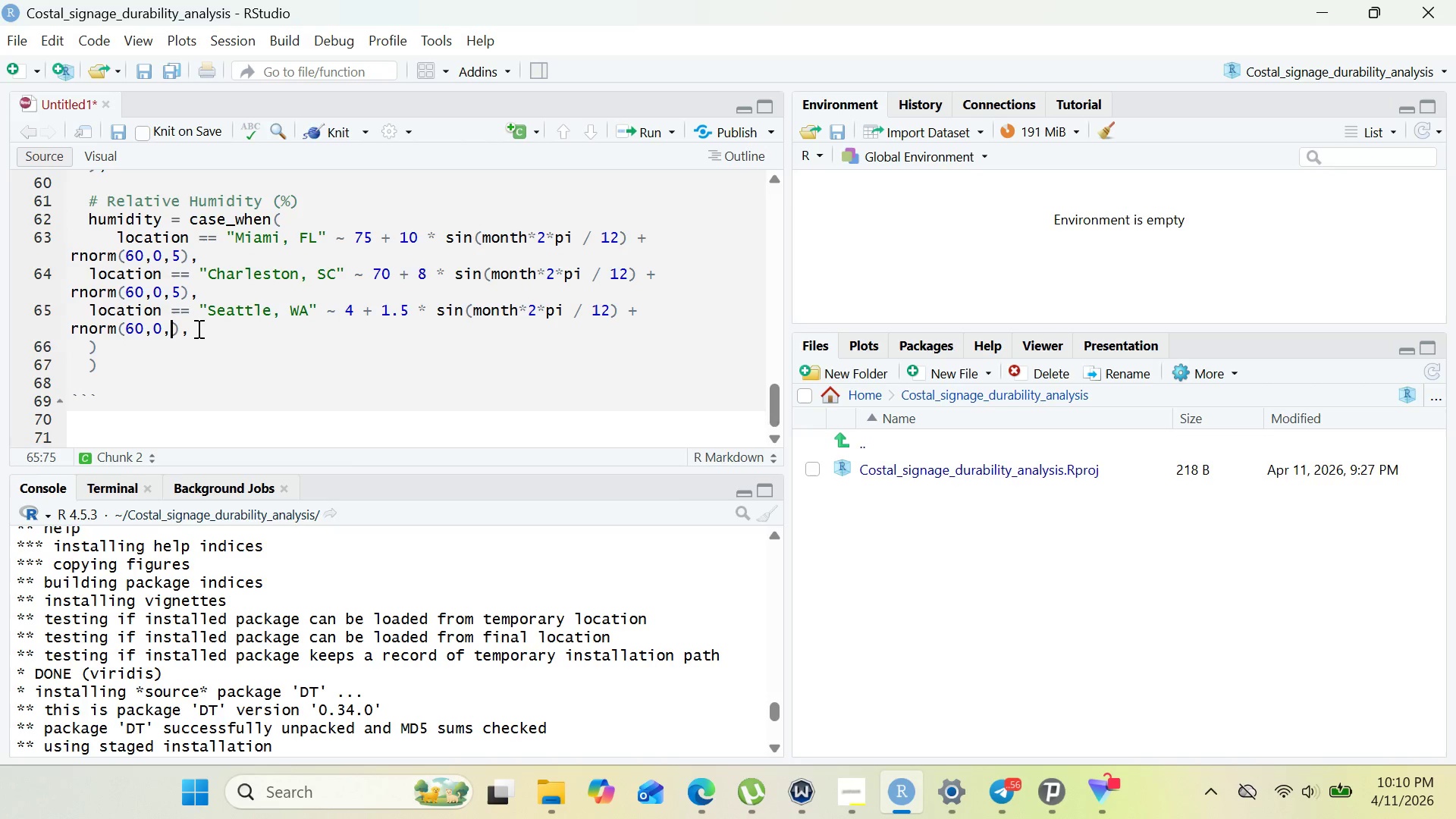 
key(Backspace)
 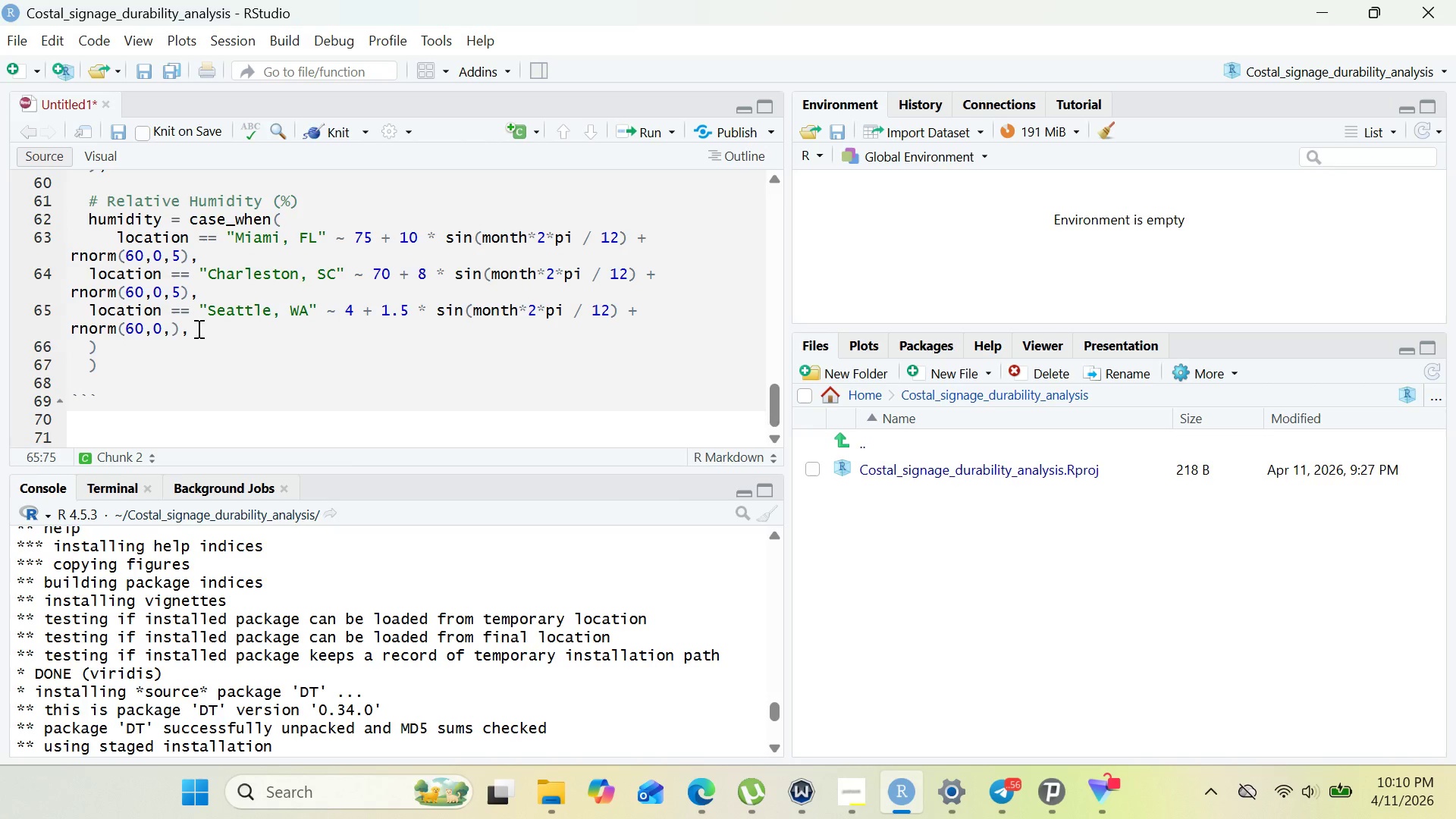 
key(5)
 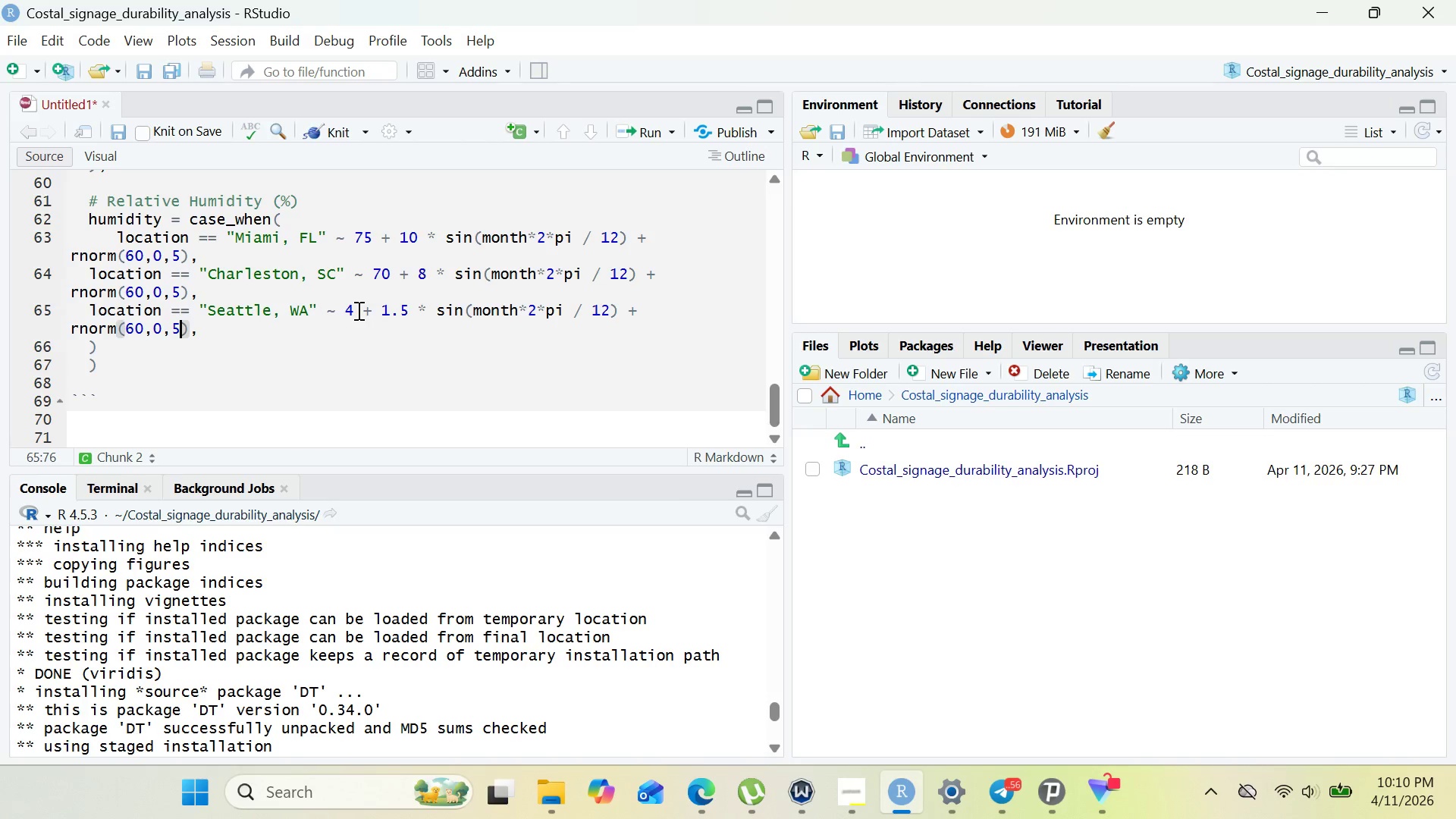 
left_click([360, 312])
 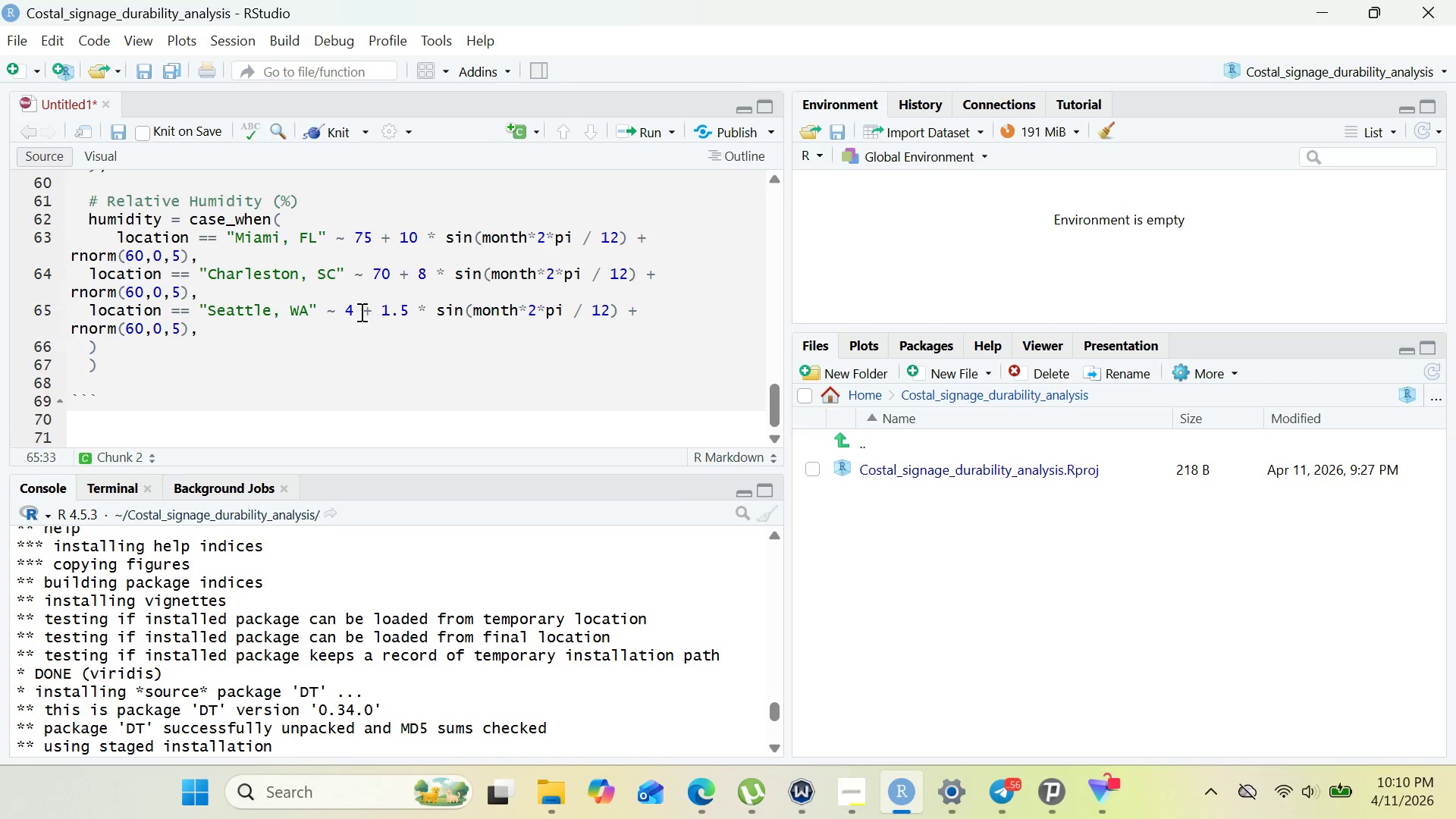 
key(Backspace)
key(Backspace)
type(80 )
 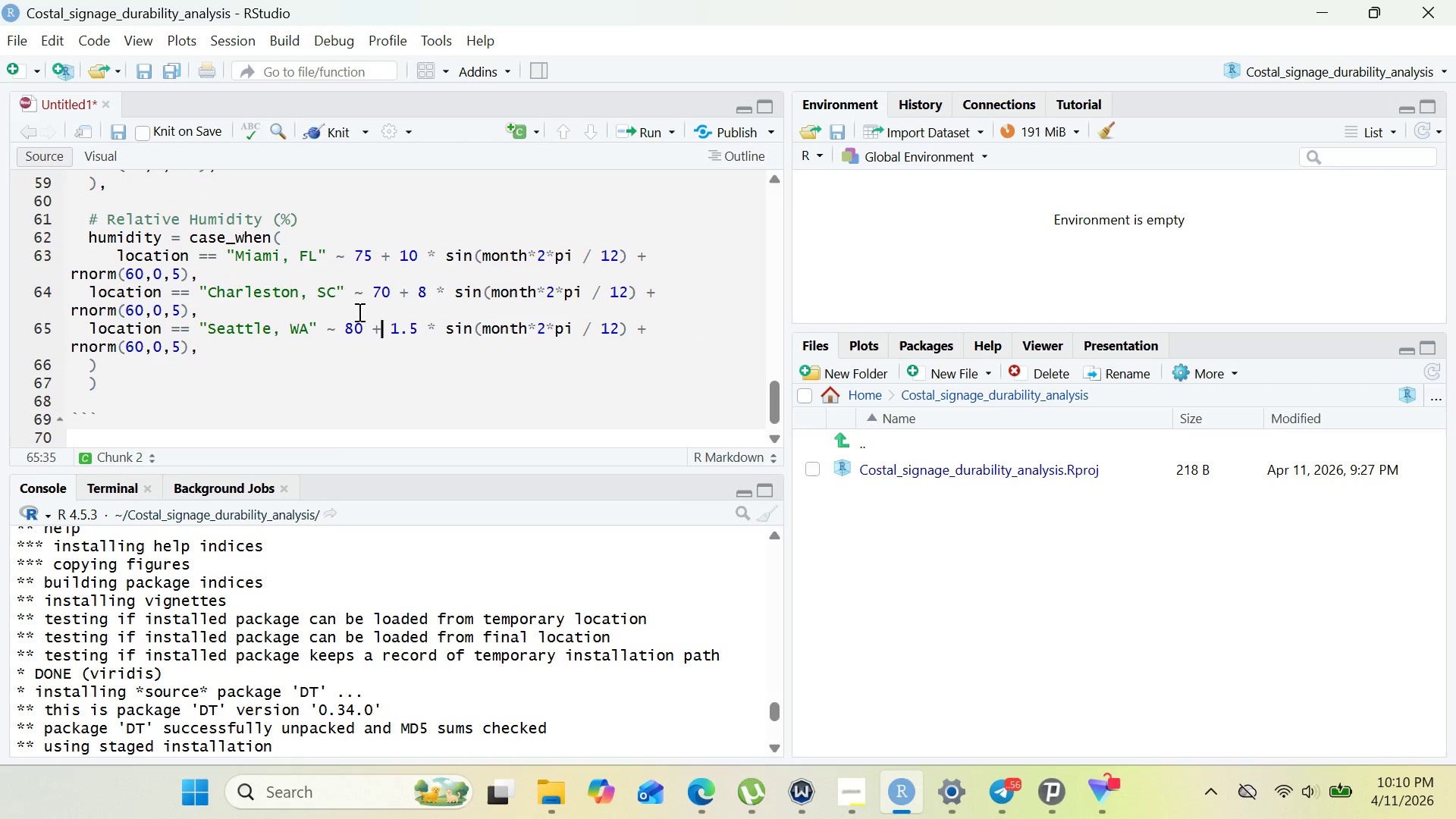 
key(ArrowRight)
 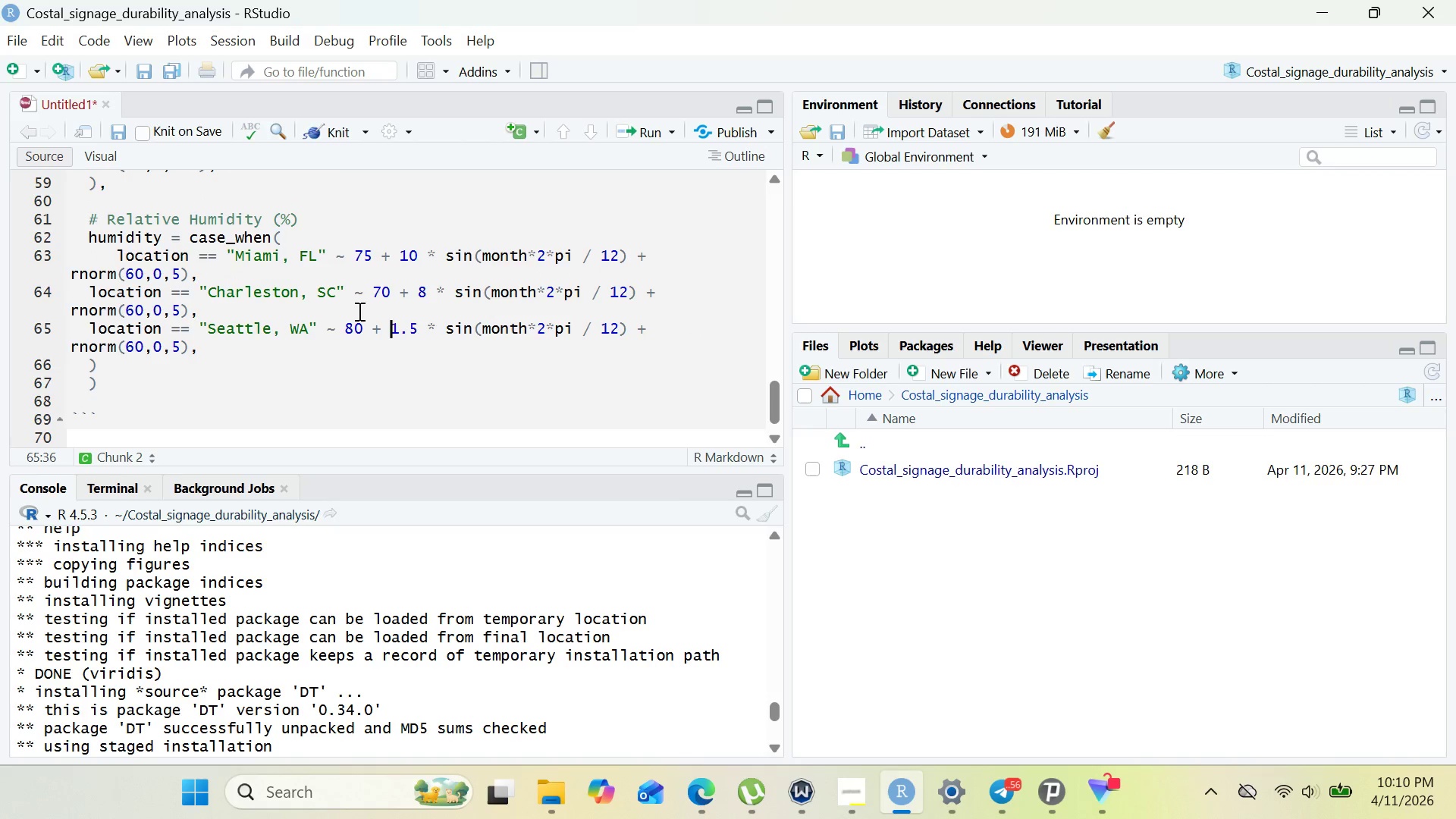 
key(ArrowRight)
 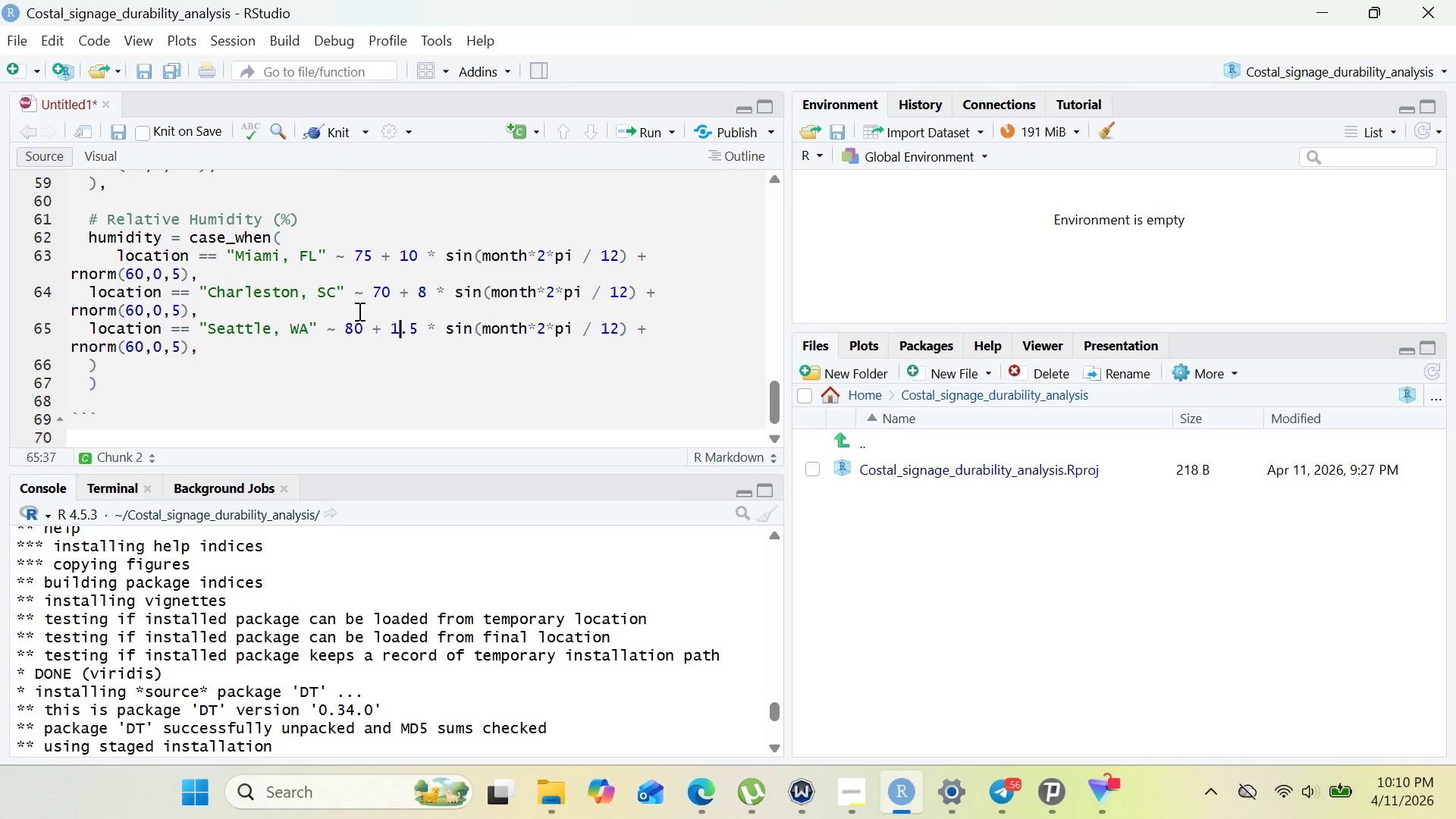 
key(ArrowRight)
 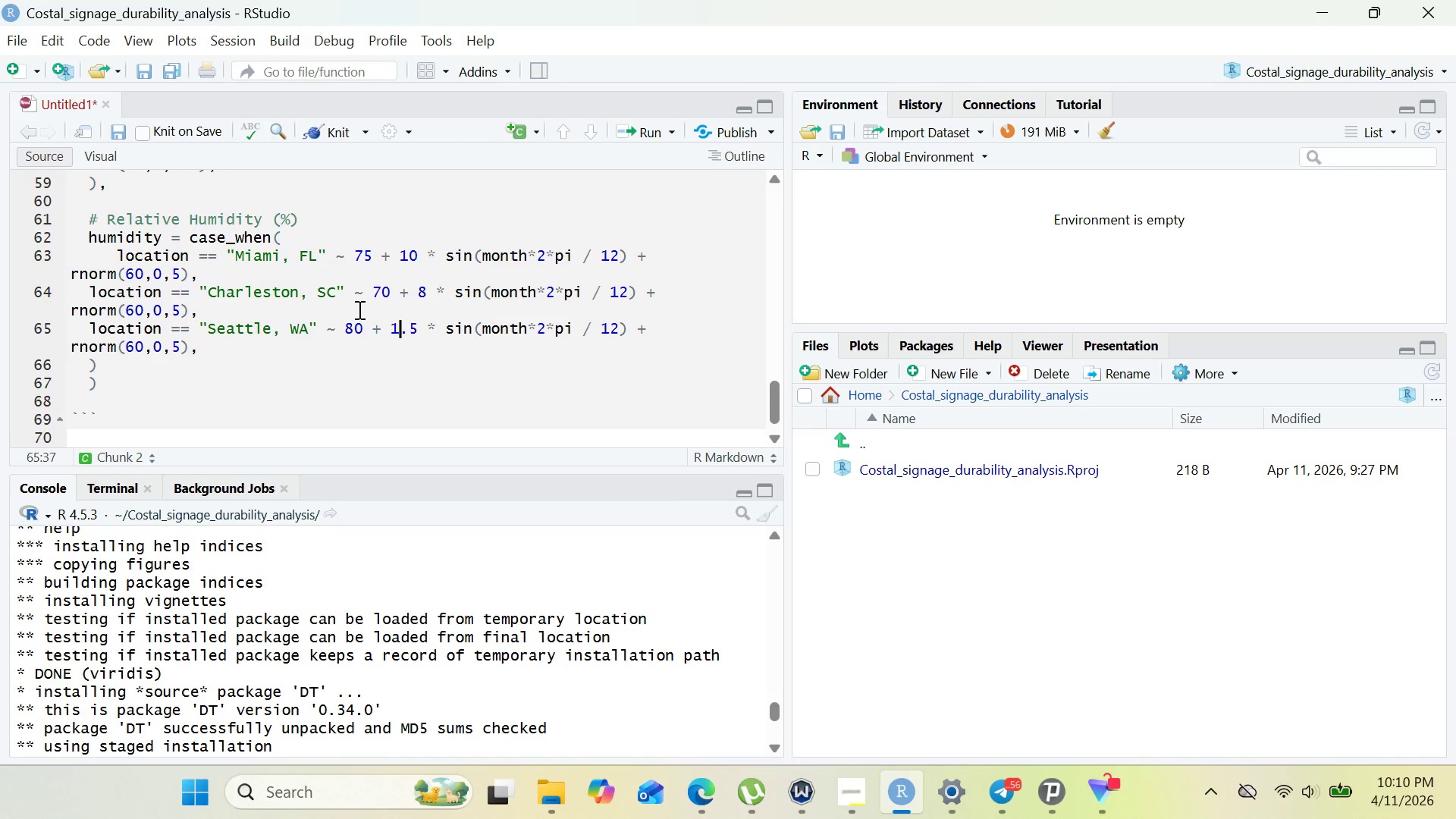 
key(ArrowRight)
 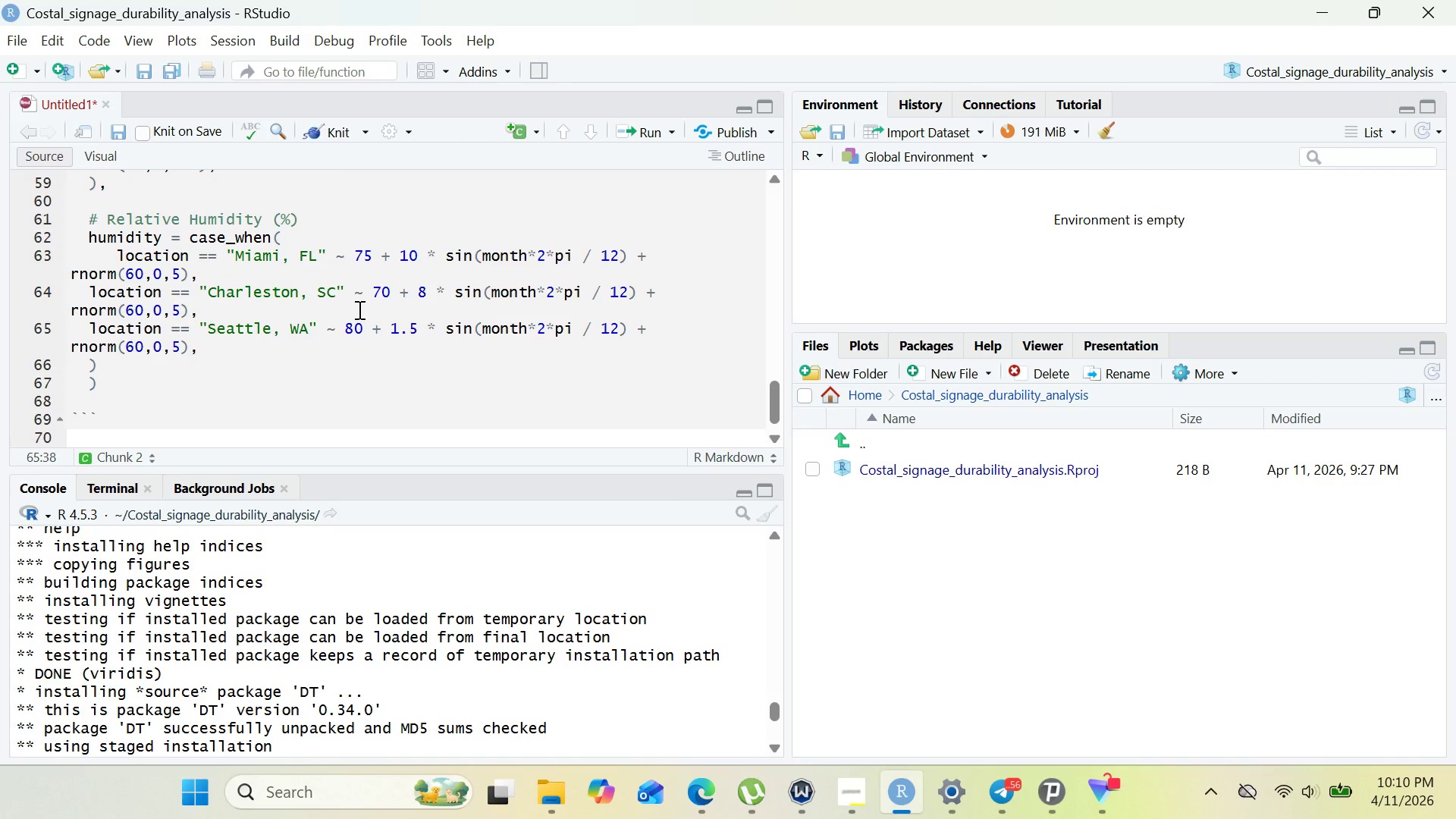 
key(Backspace)
 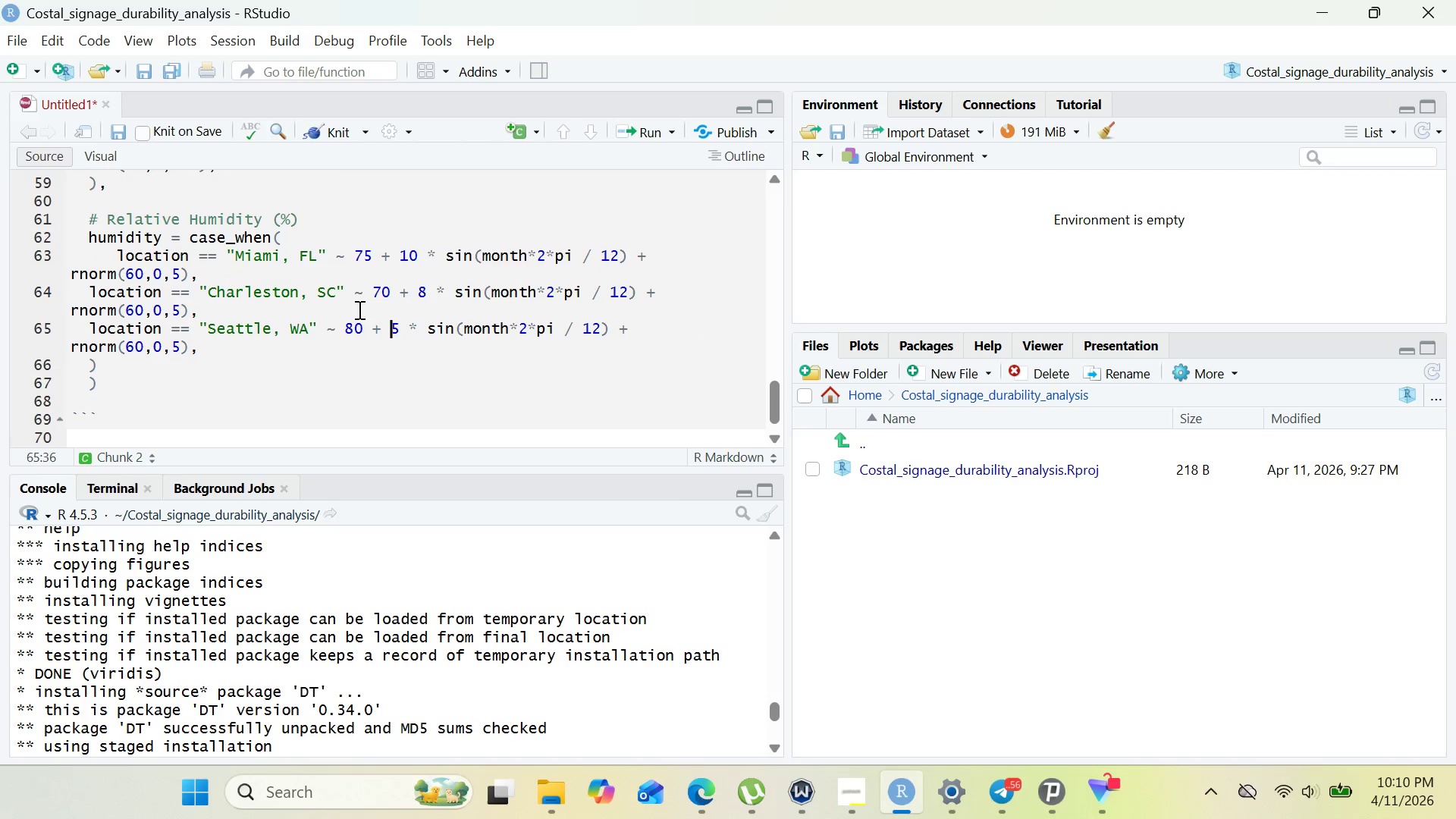 
key(Backspace)
 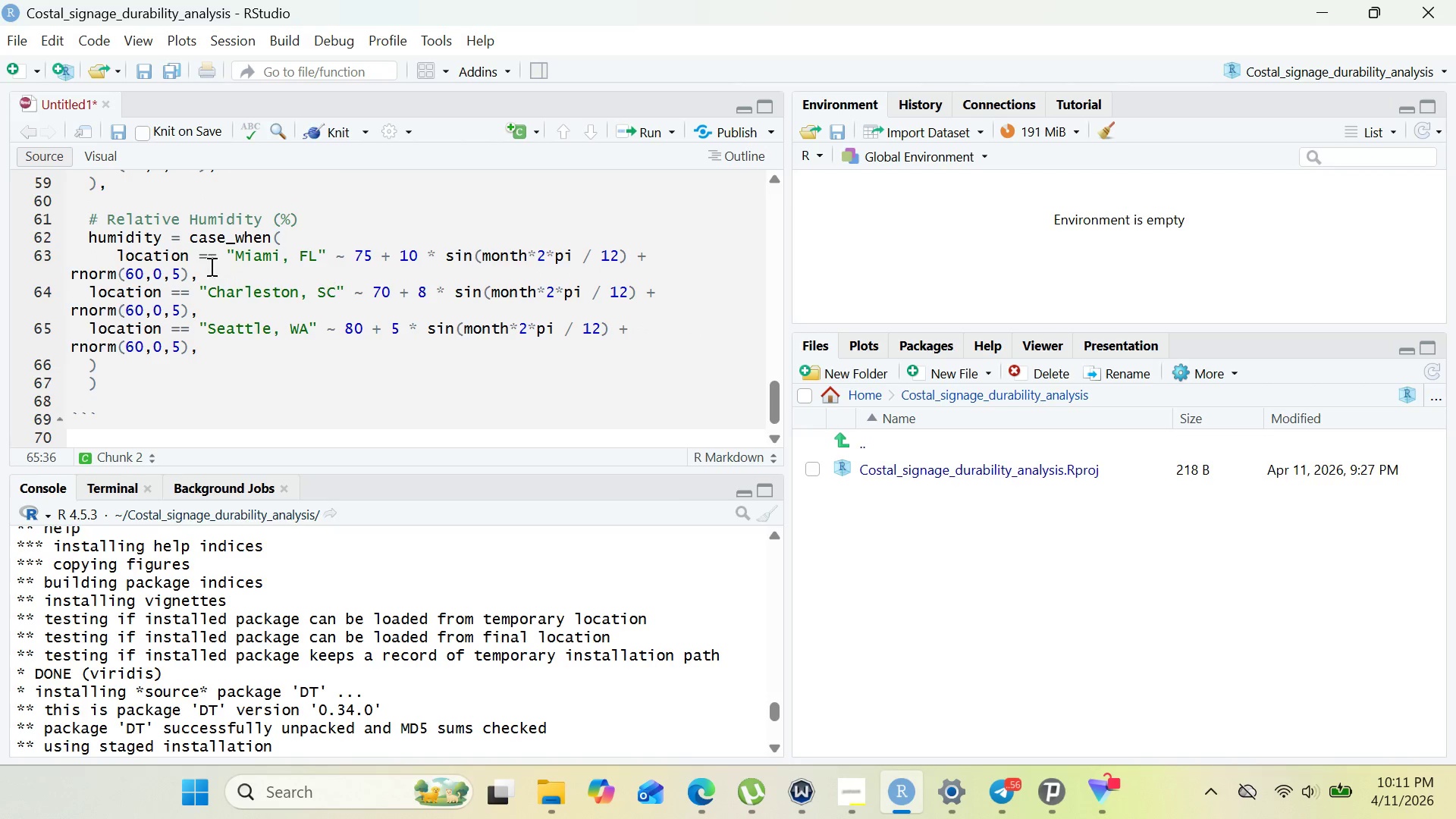 
left_click([118, 369])
 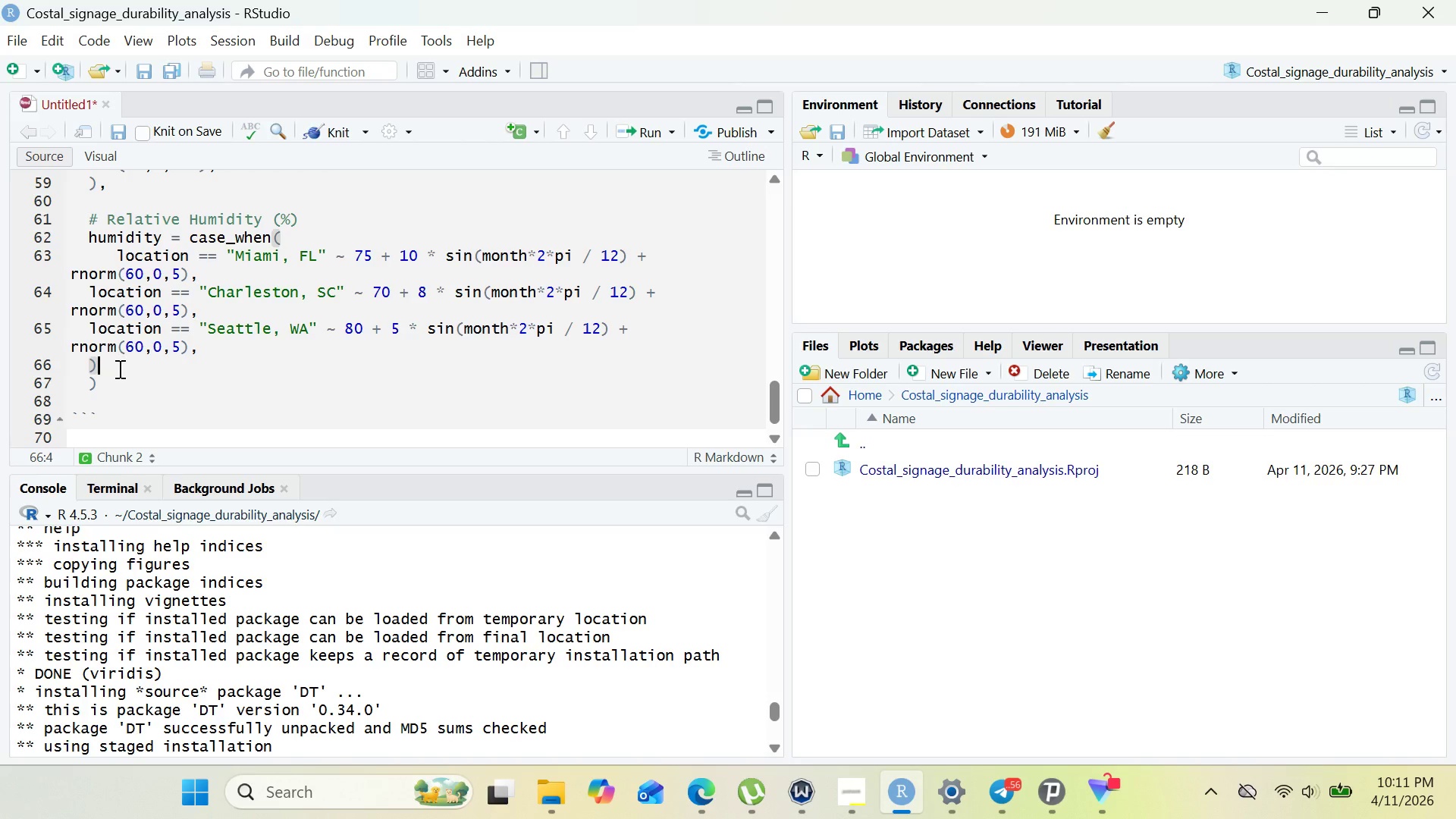 
key(Comma)
 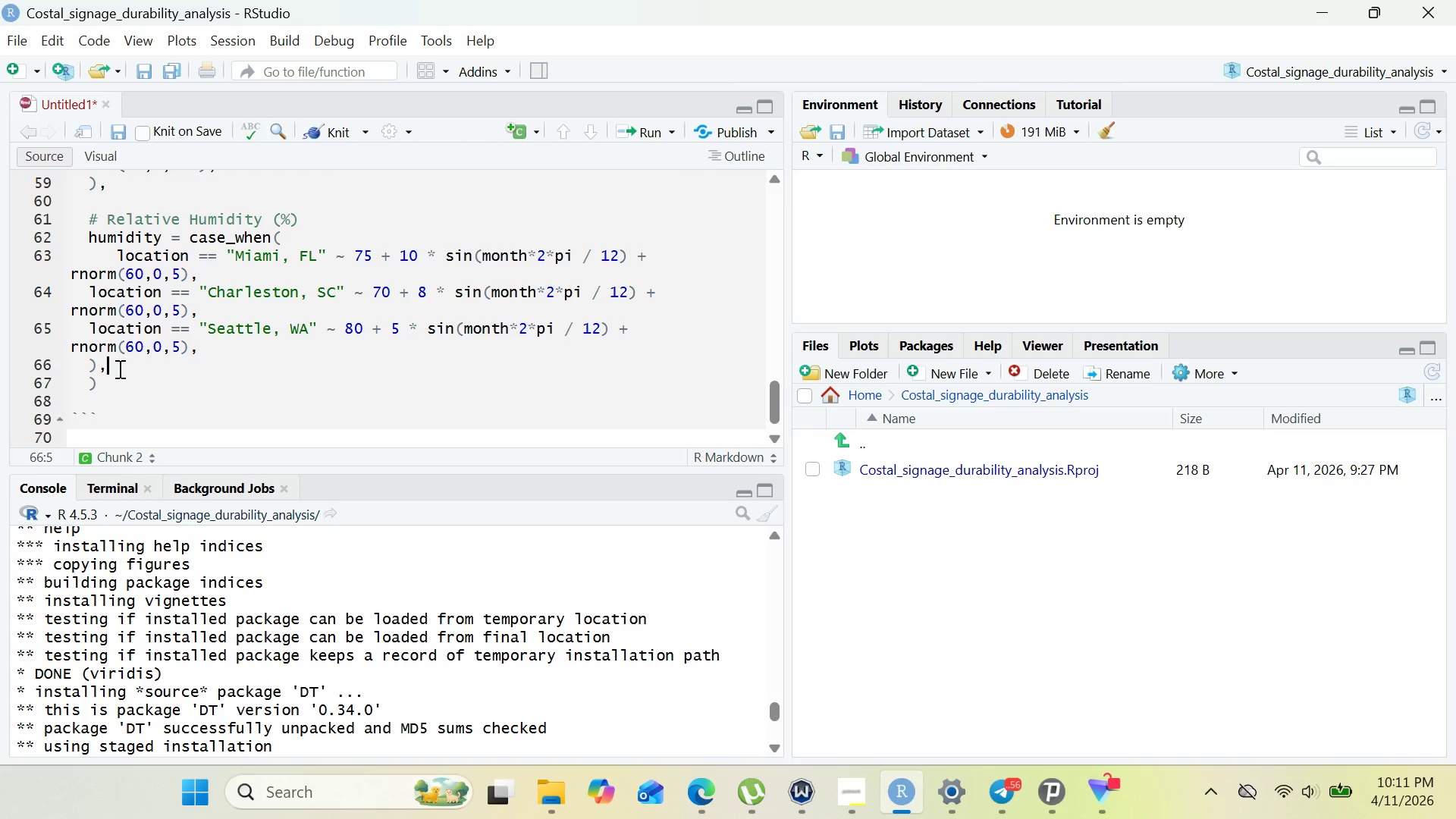 
key(Enter)
 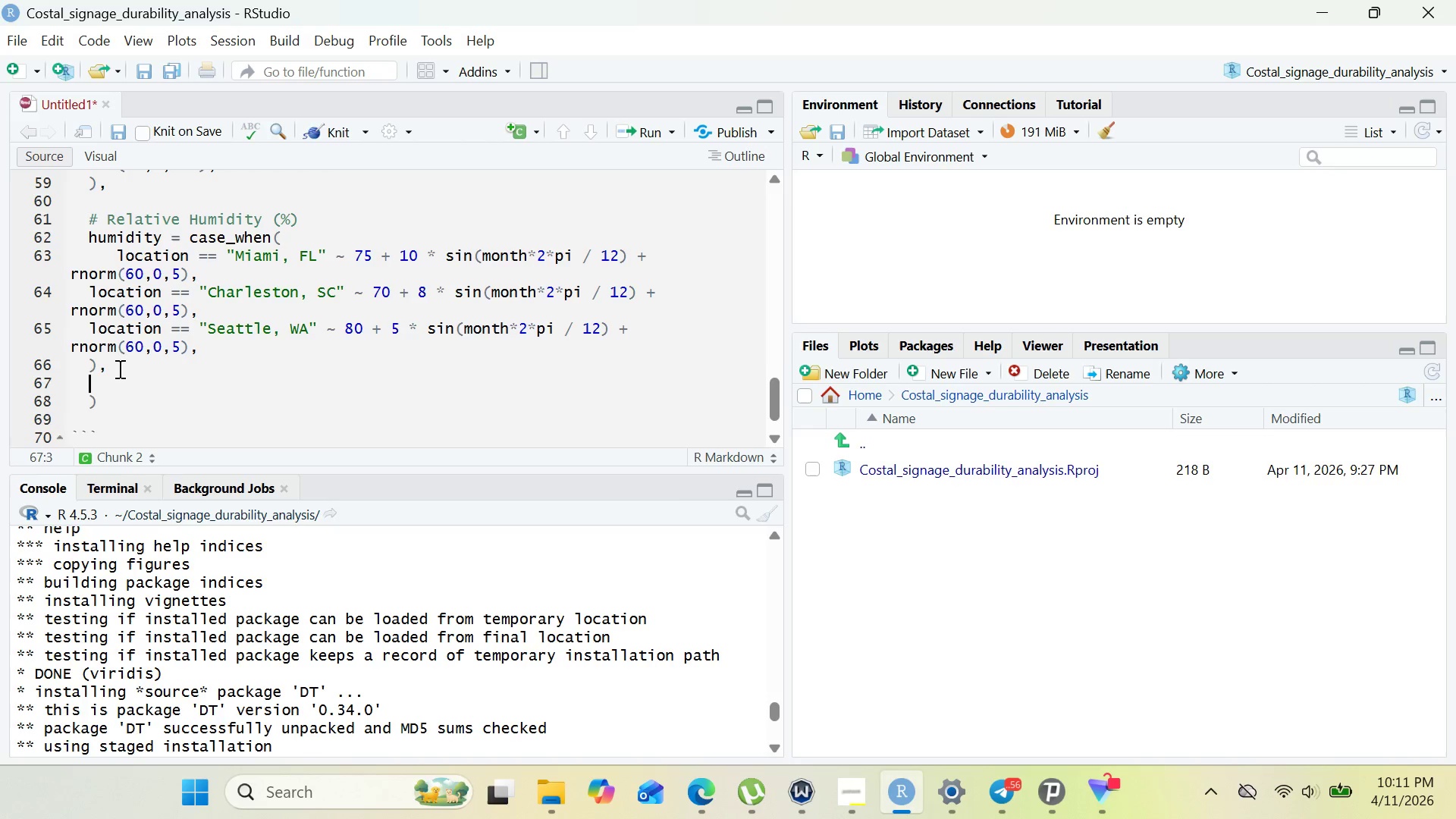 
key(Enter)
 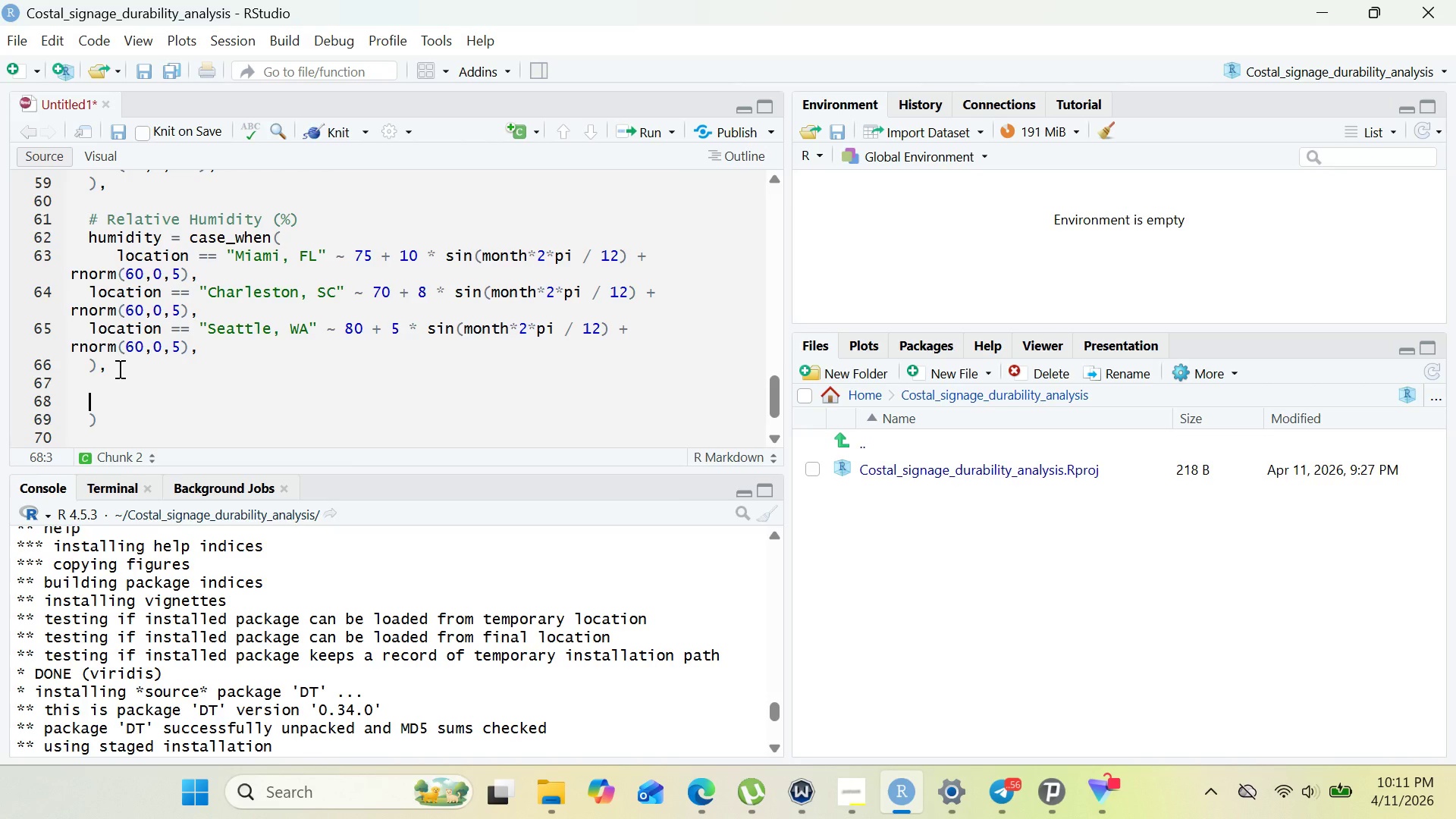 
wait(5.03)
 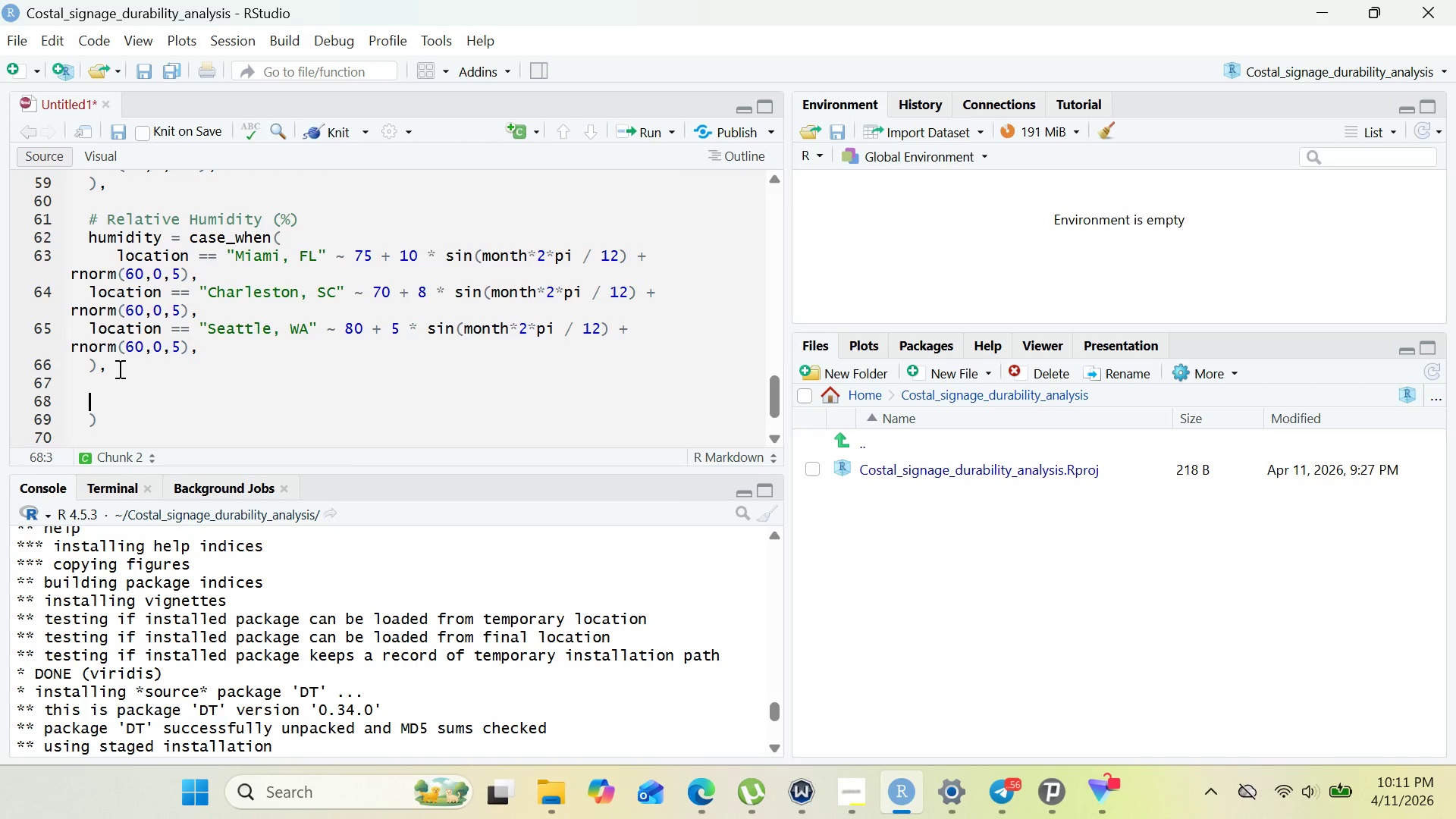 
type(#salt )
key(Backspace)
type(_index)
 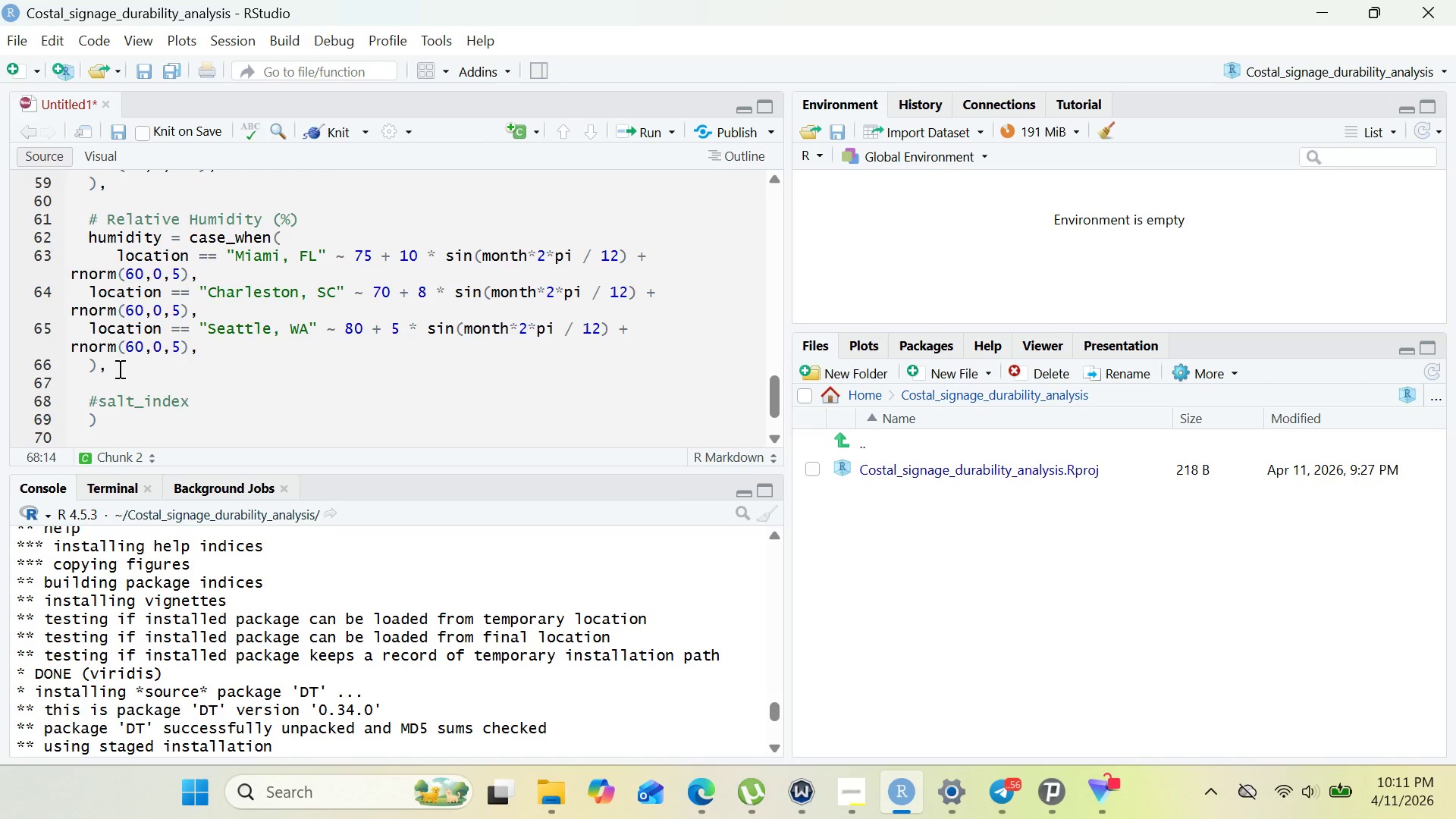 
wait(5.41)
 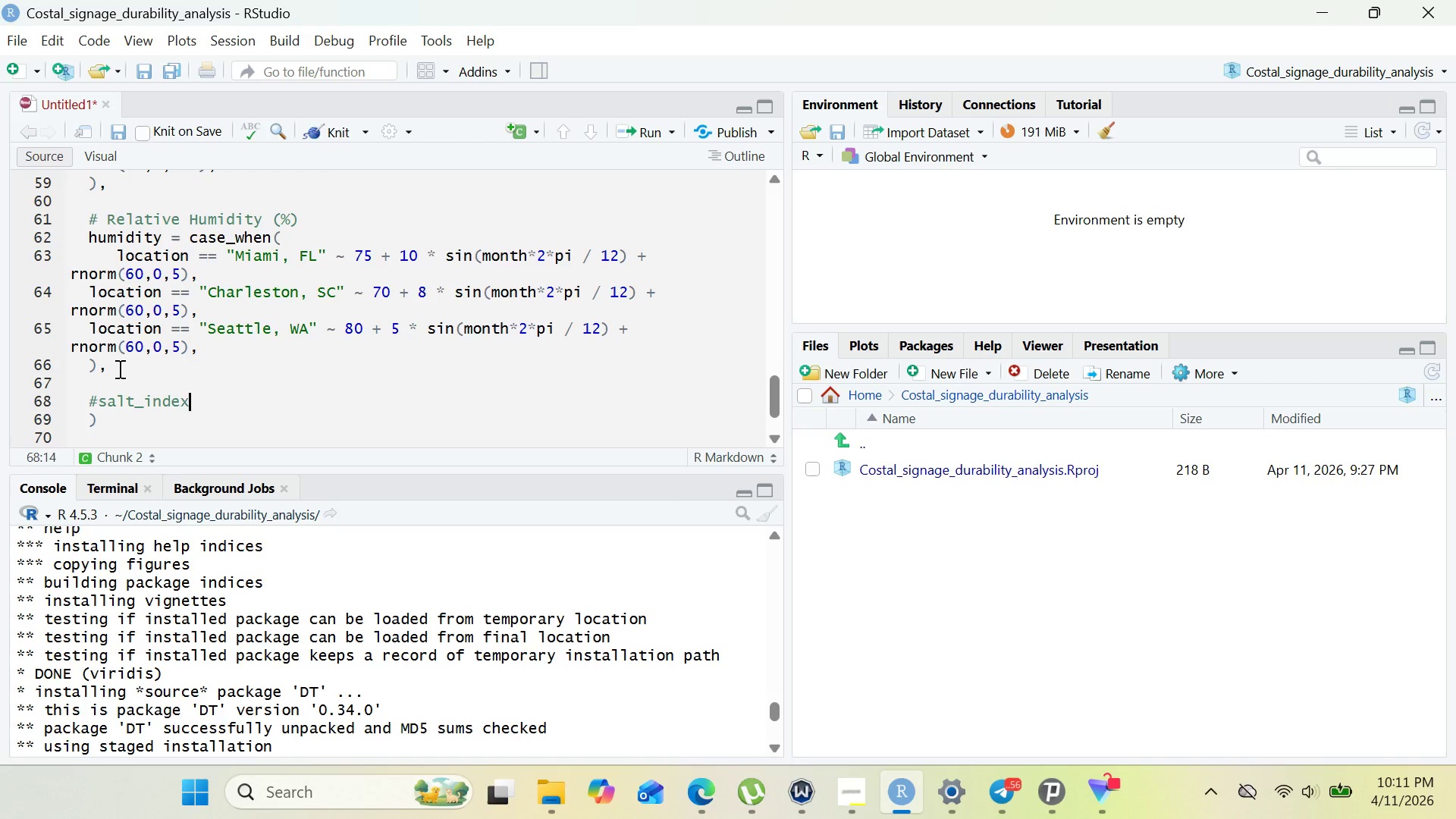 
double_click([130, 391])
 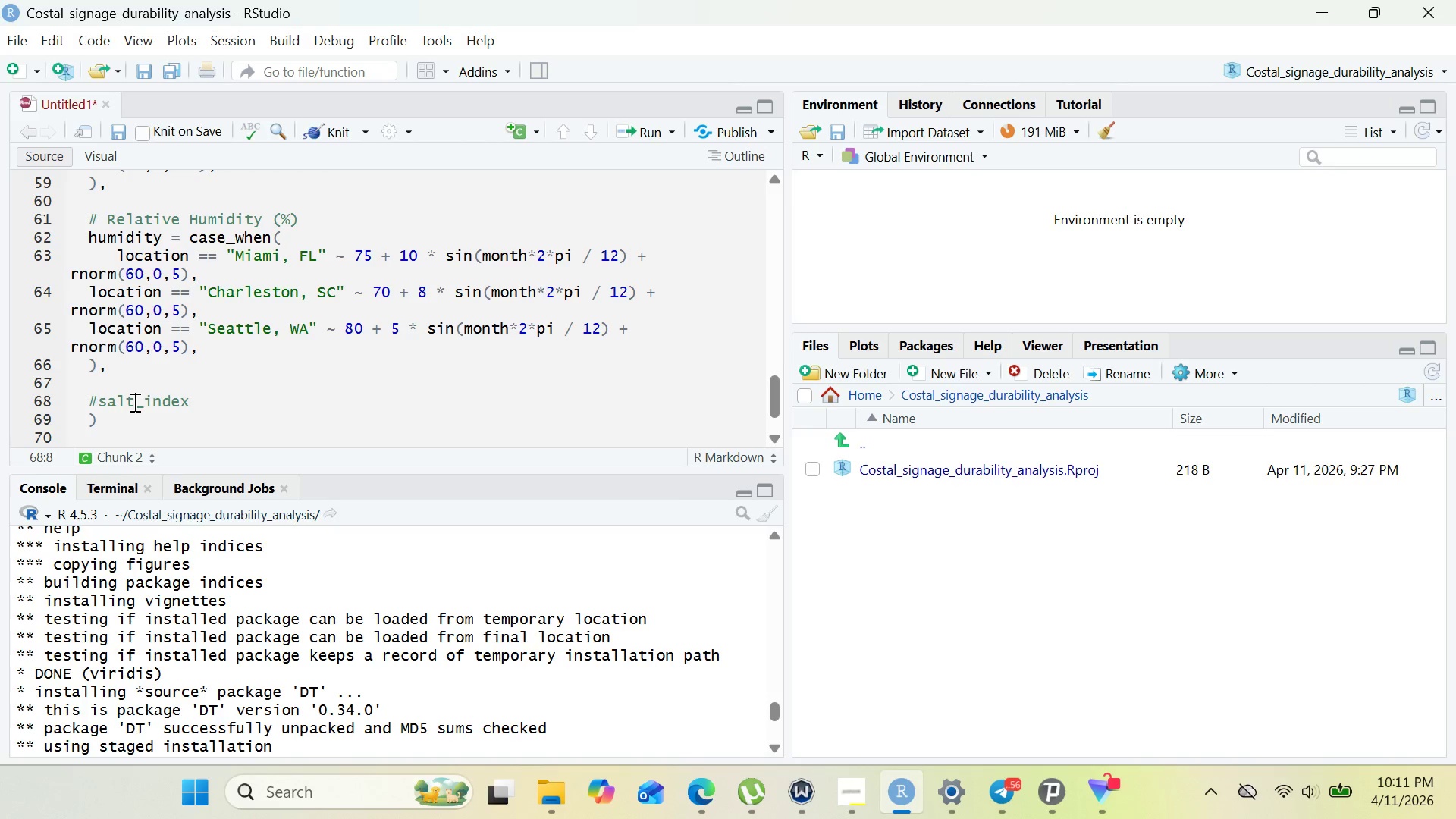 
double_click([133, 402])
 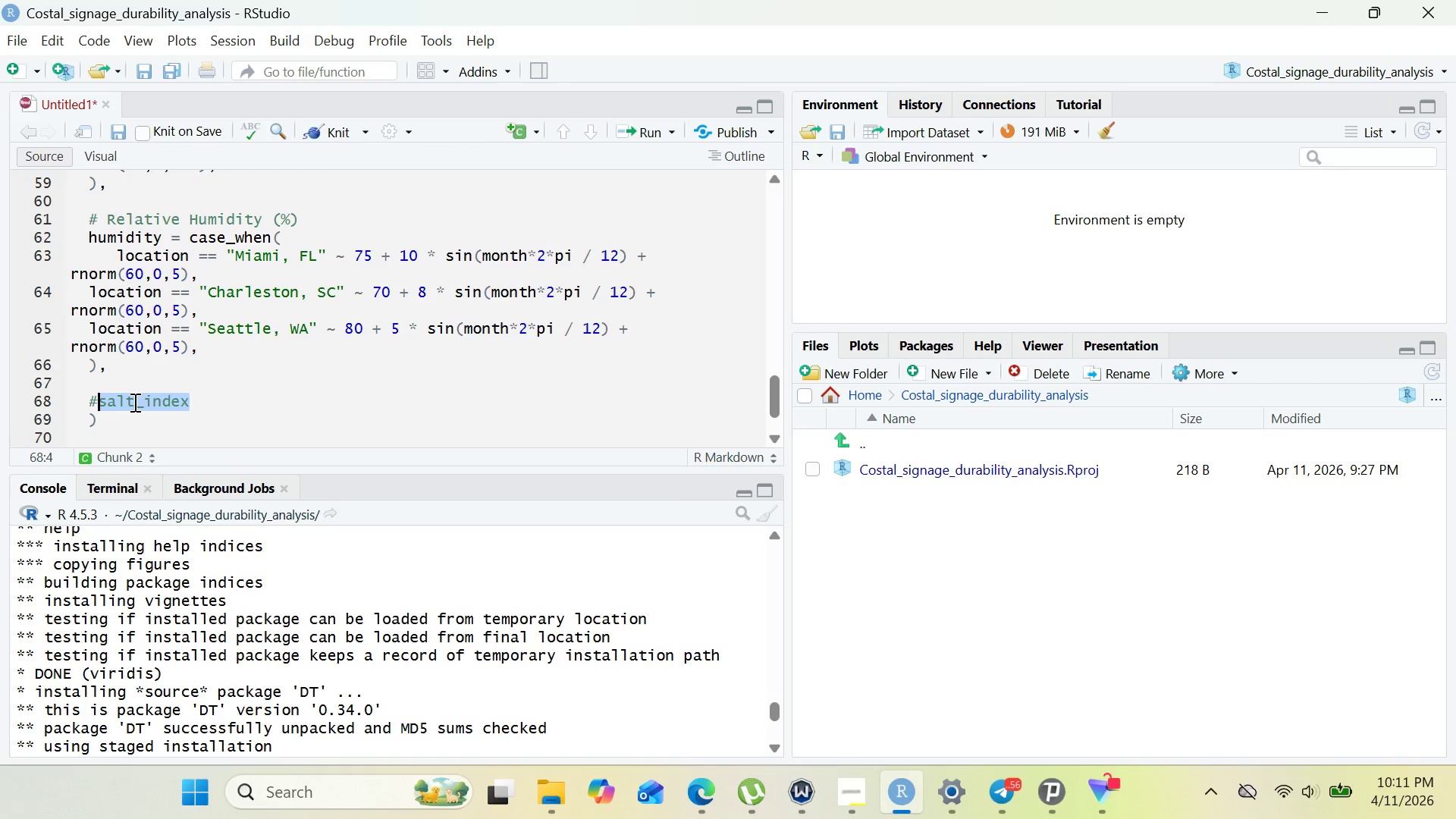 
key(Control+X)
 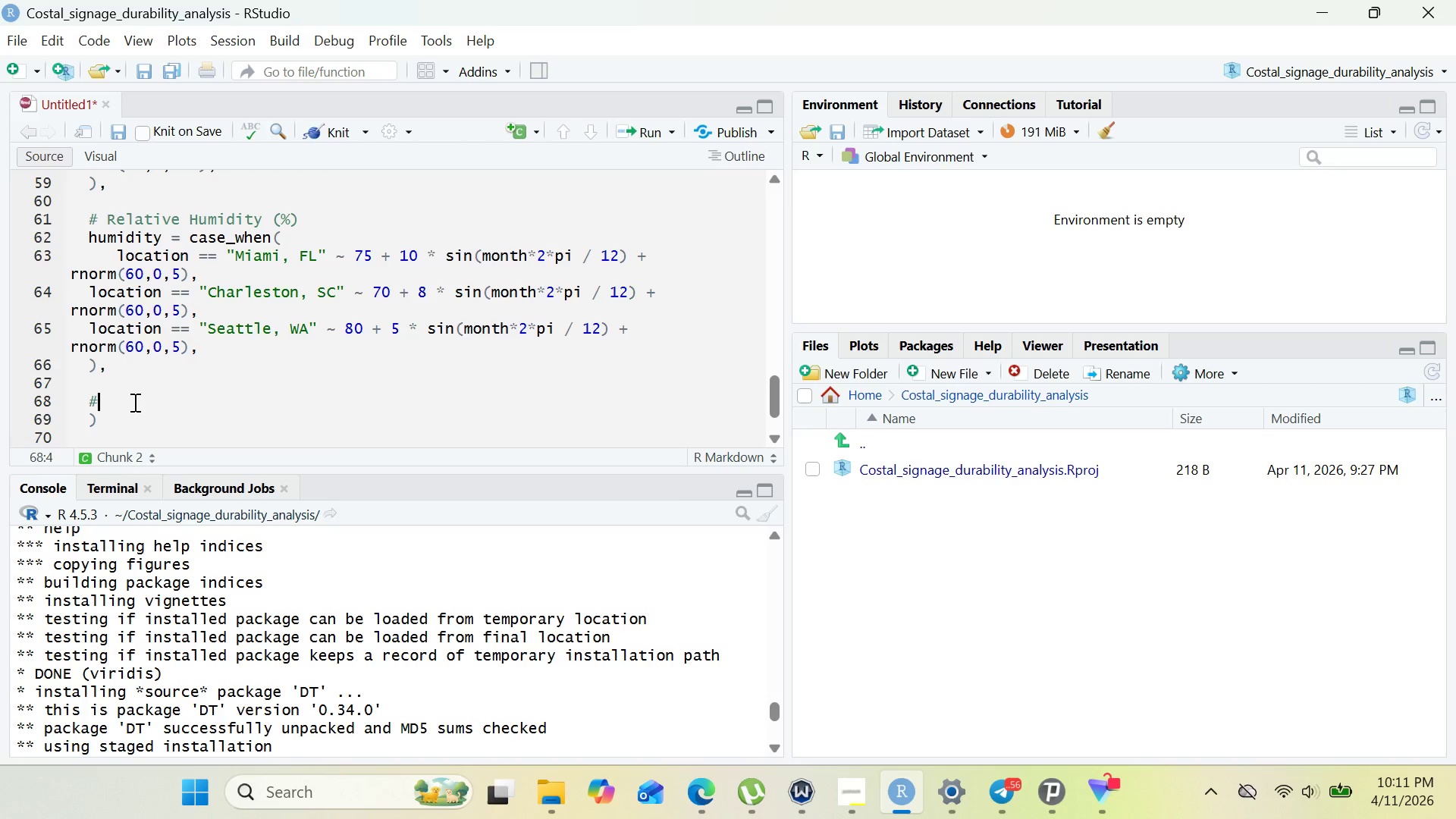 
type(s)
key(Backspace)
type(Salt exposure index)
 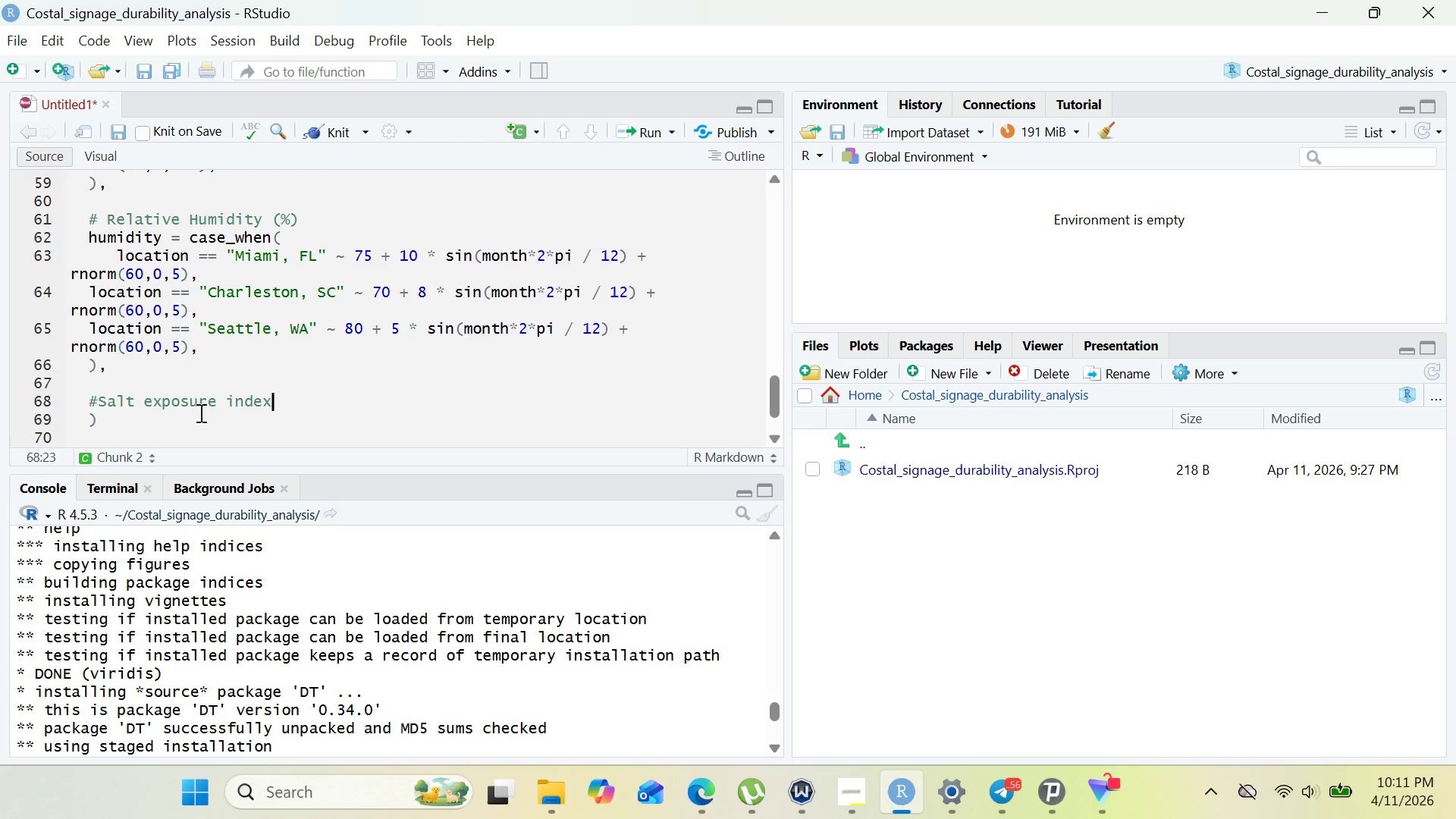 
key(Enter)
 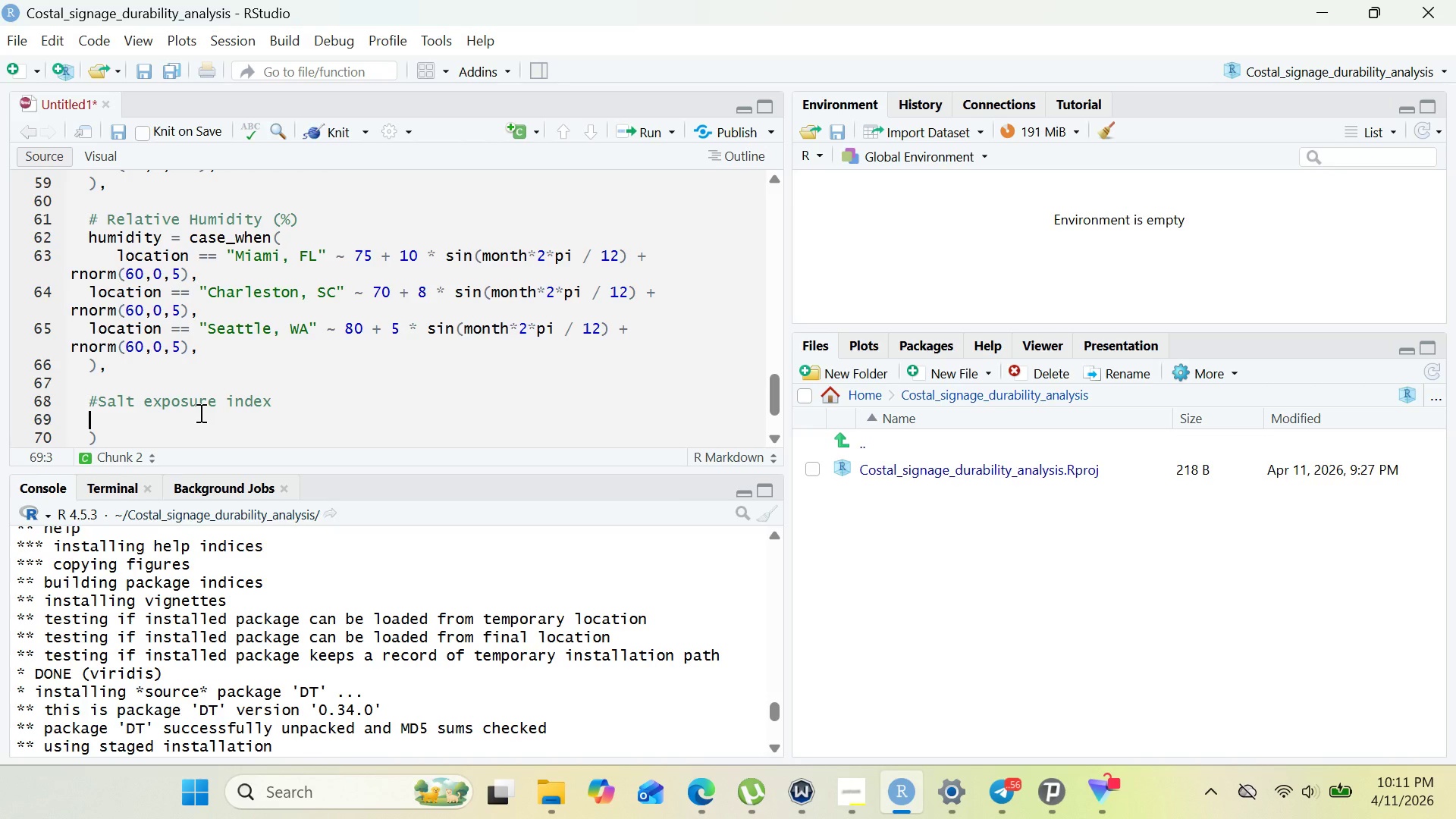 
key(Control+Shift+ShiftLeft)
 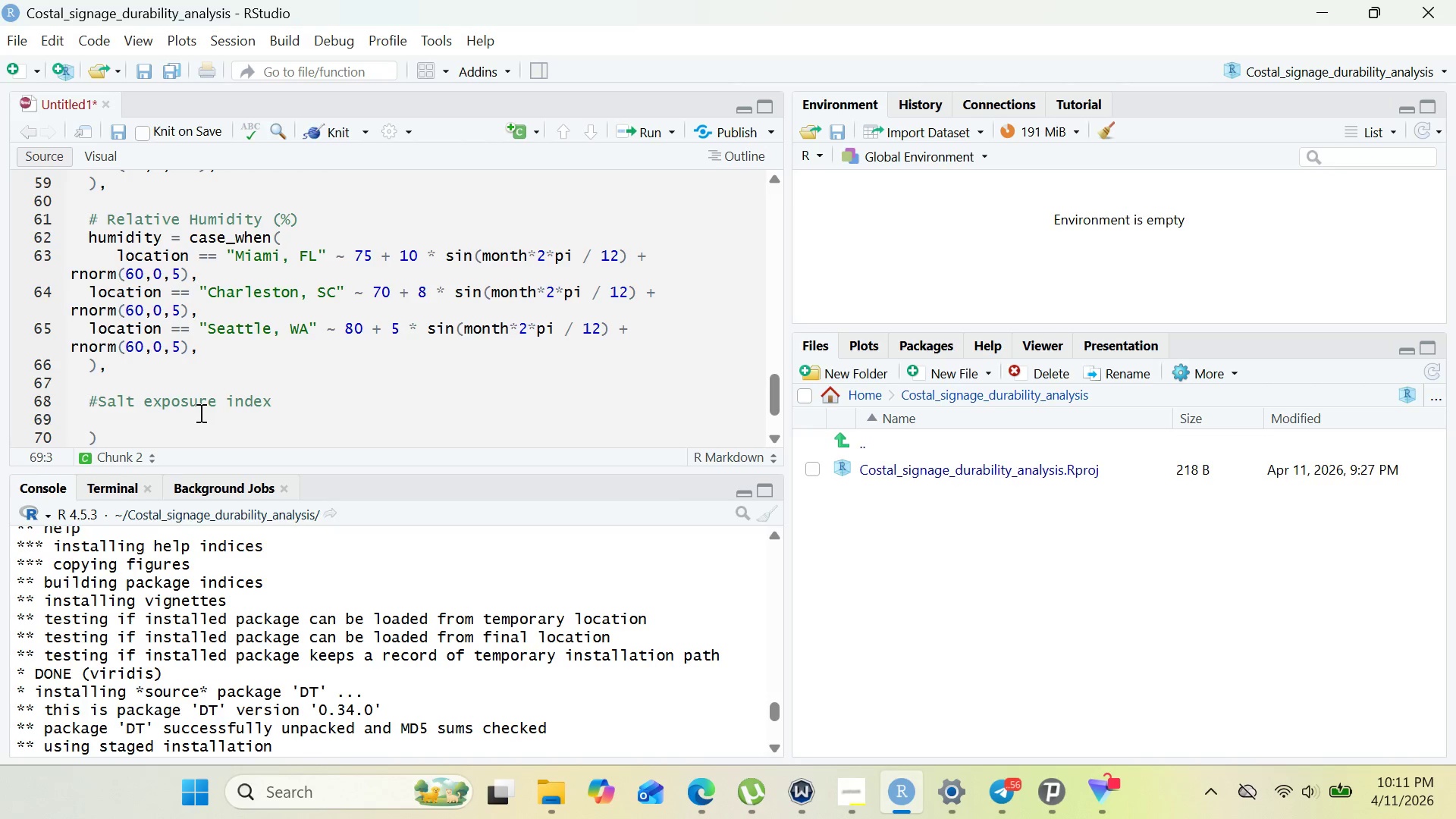 
key(Control+V)
 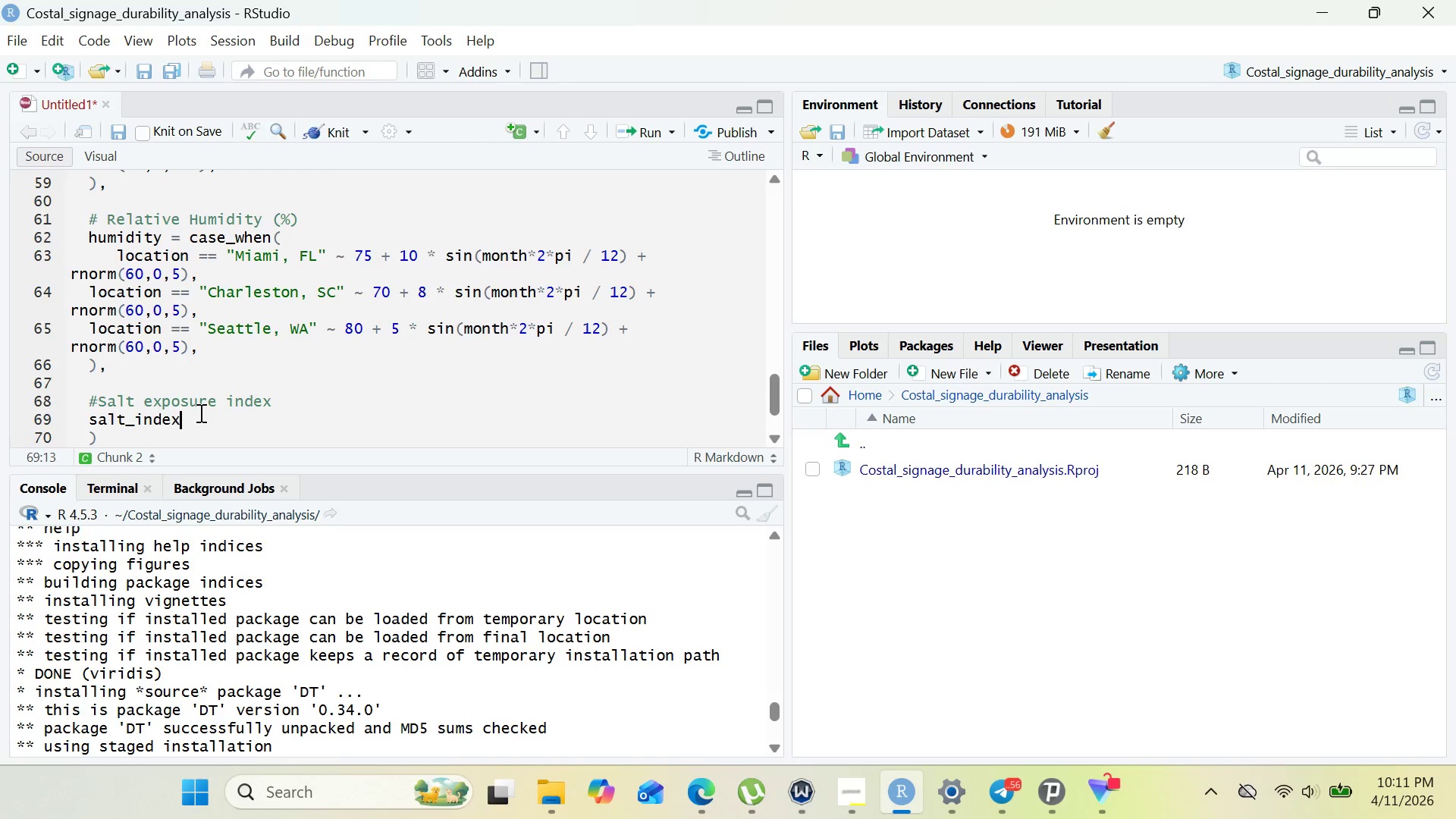 
key(Space)
 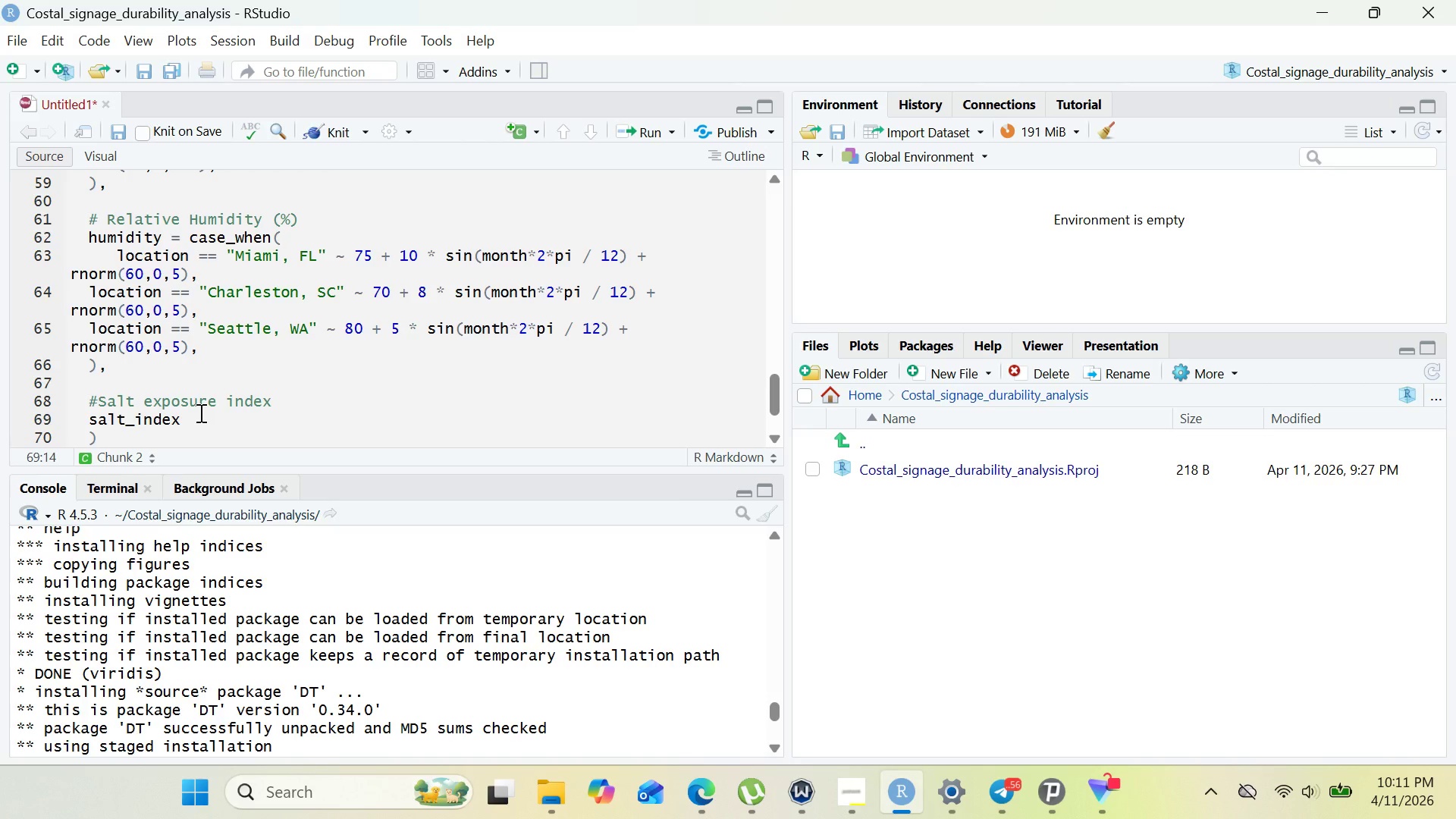 
key(Equal)
 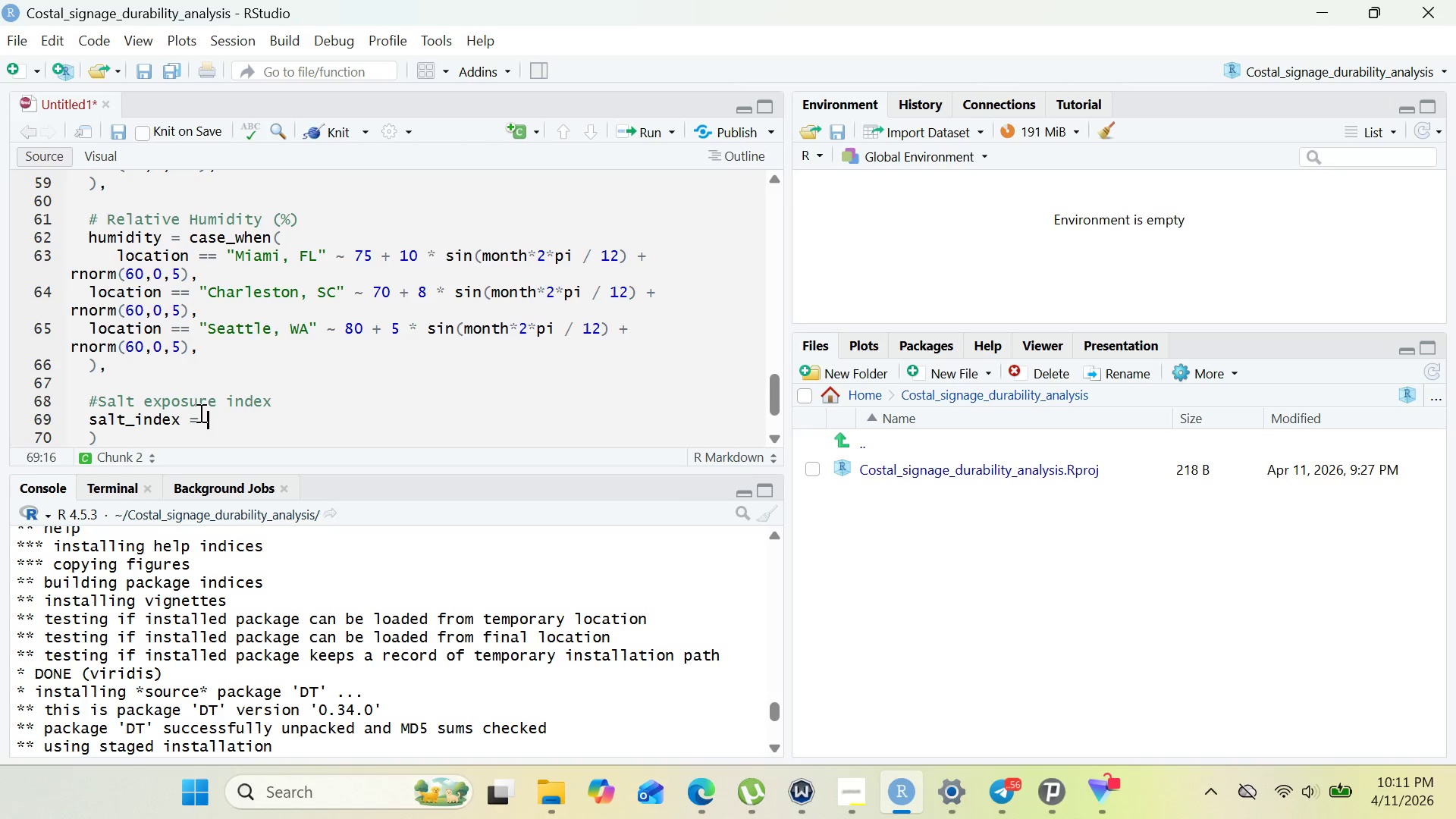 
key(Space)
 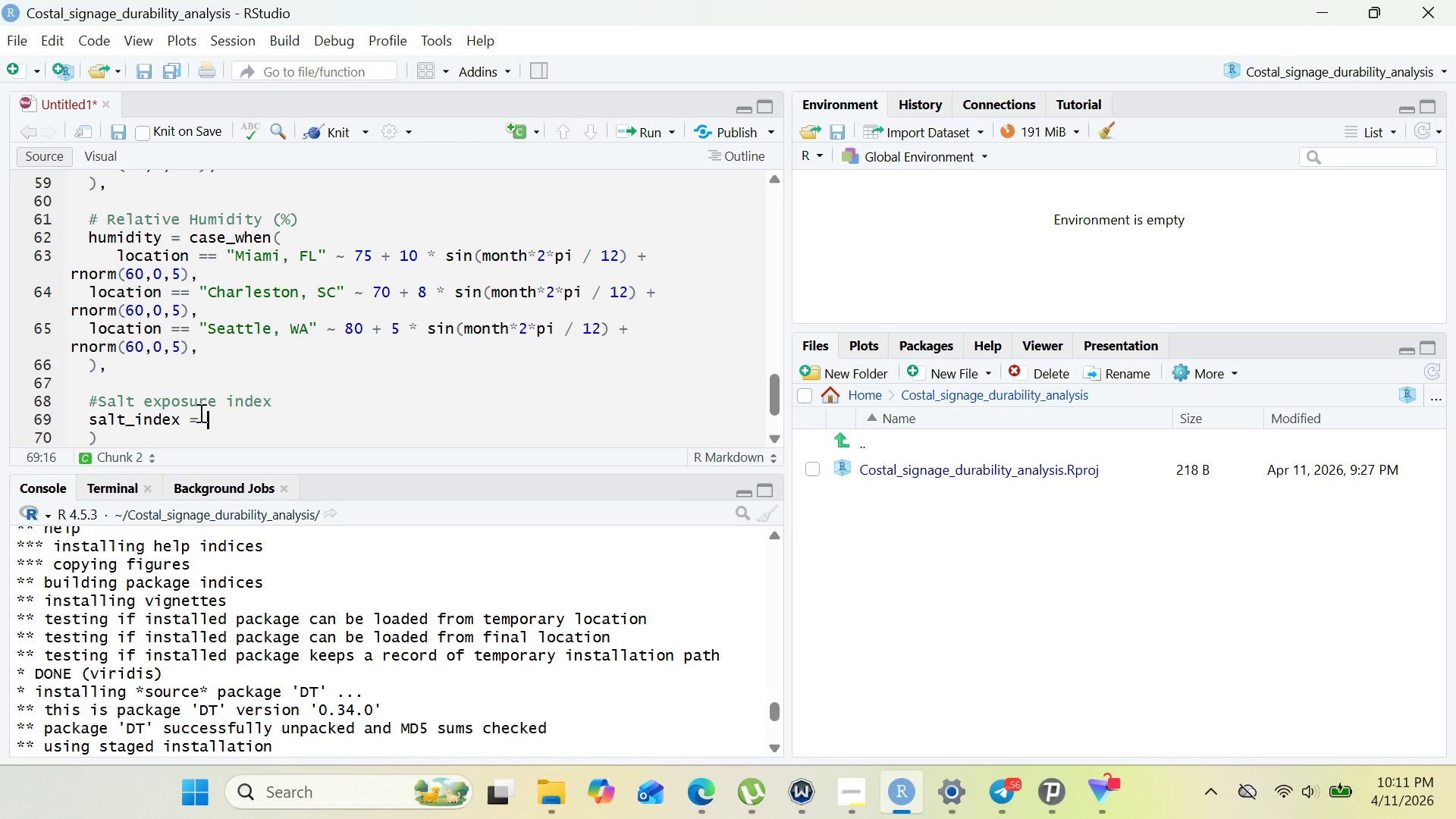 
wait(5.19)
 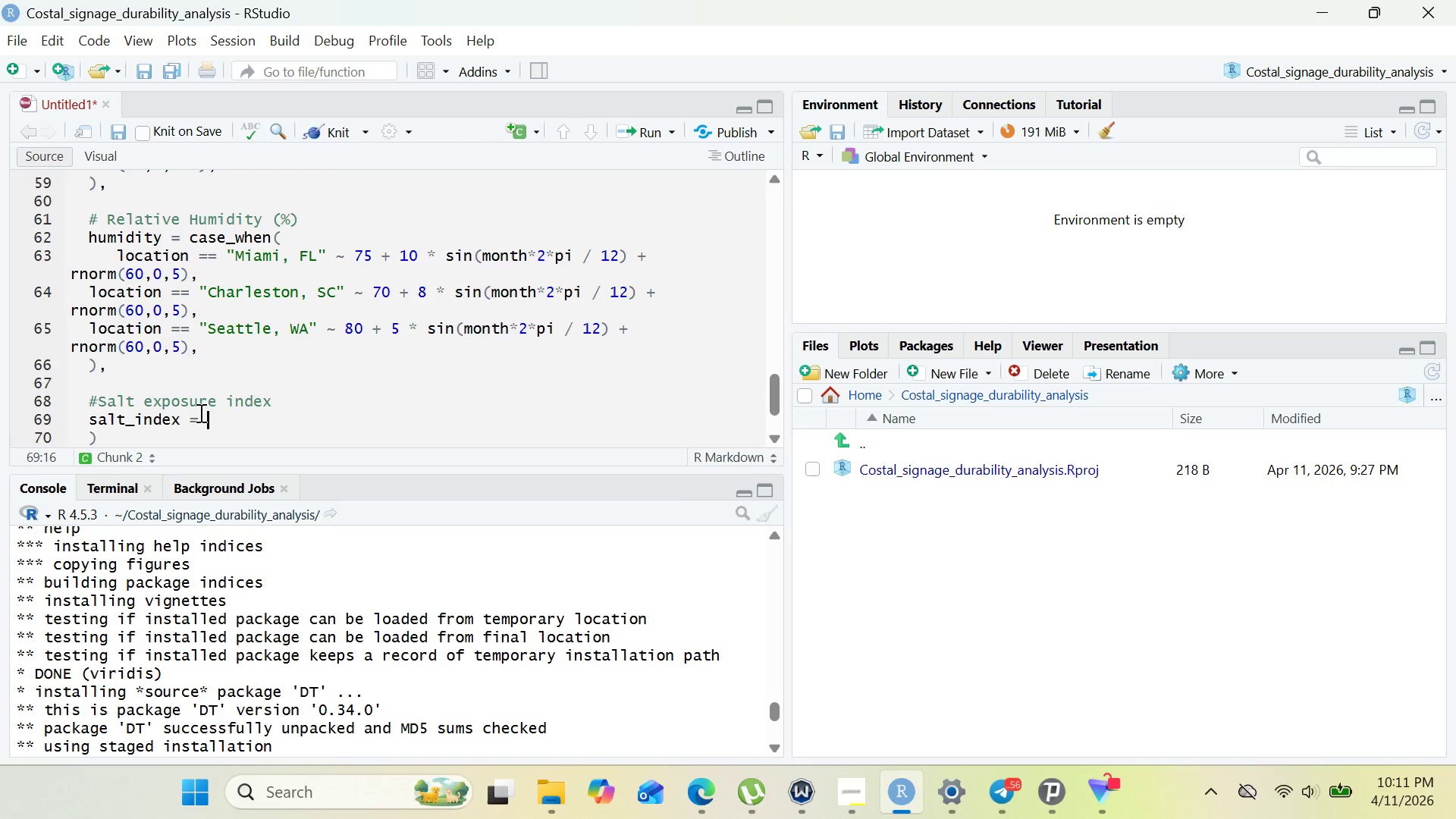 
type(case_wha)
key(Backspace)
type(en()
 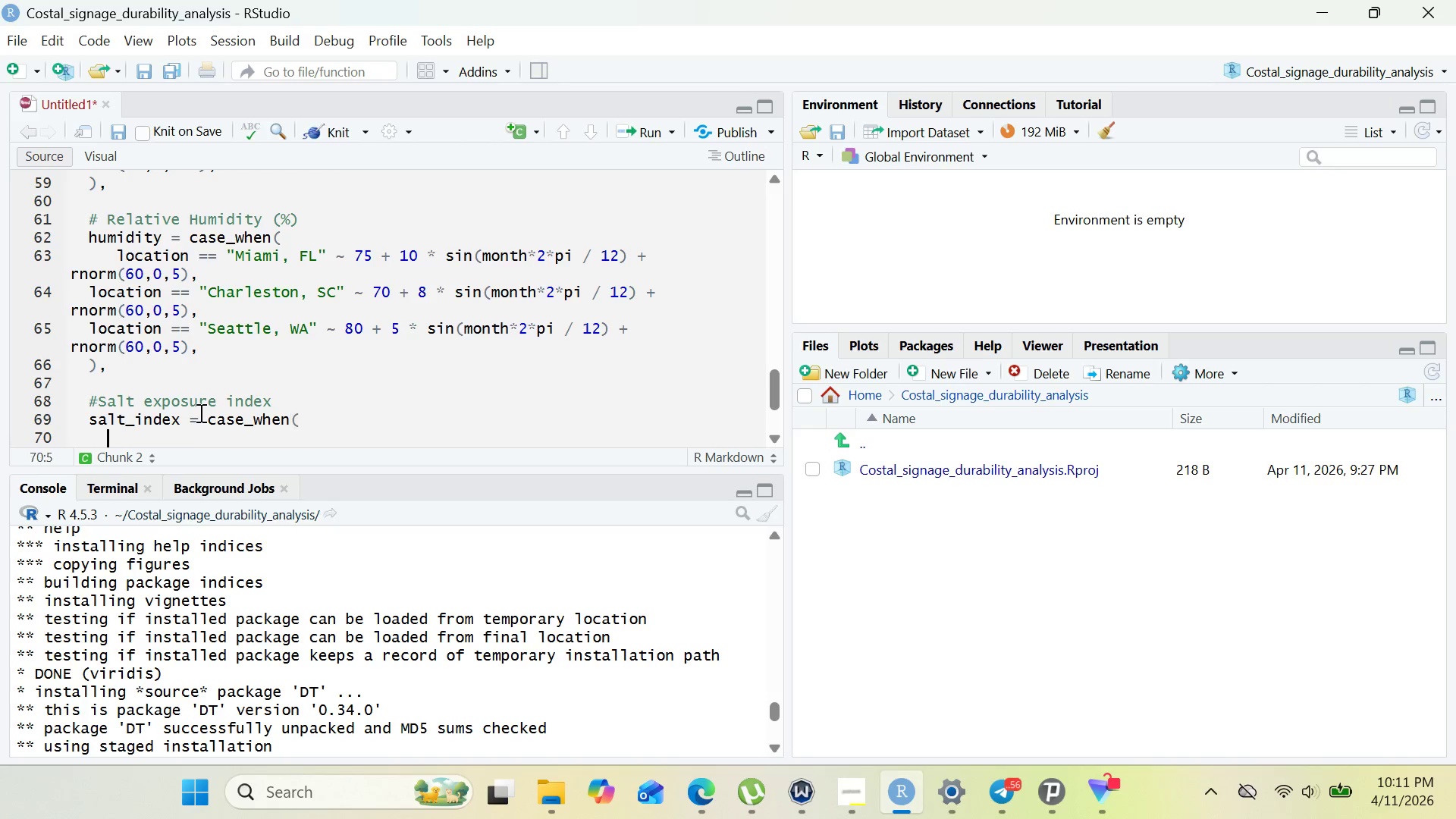 
 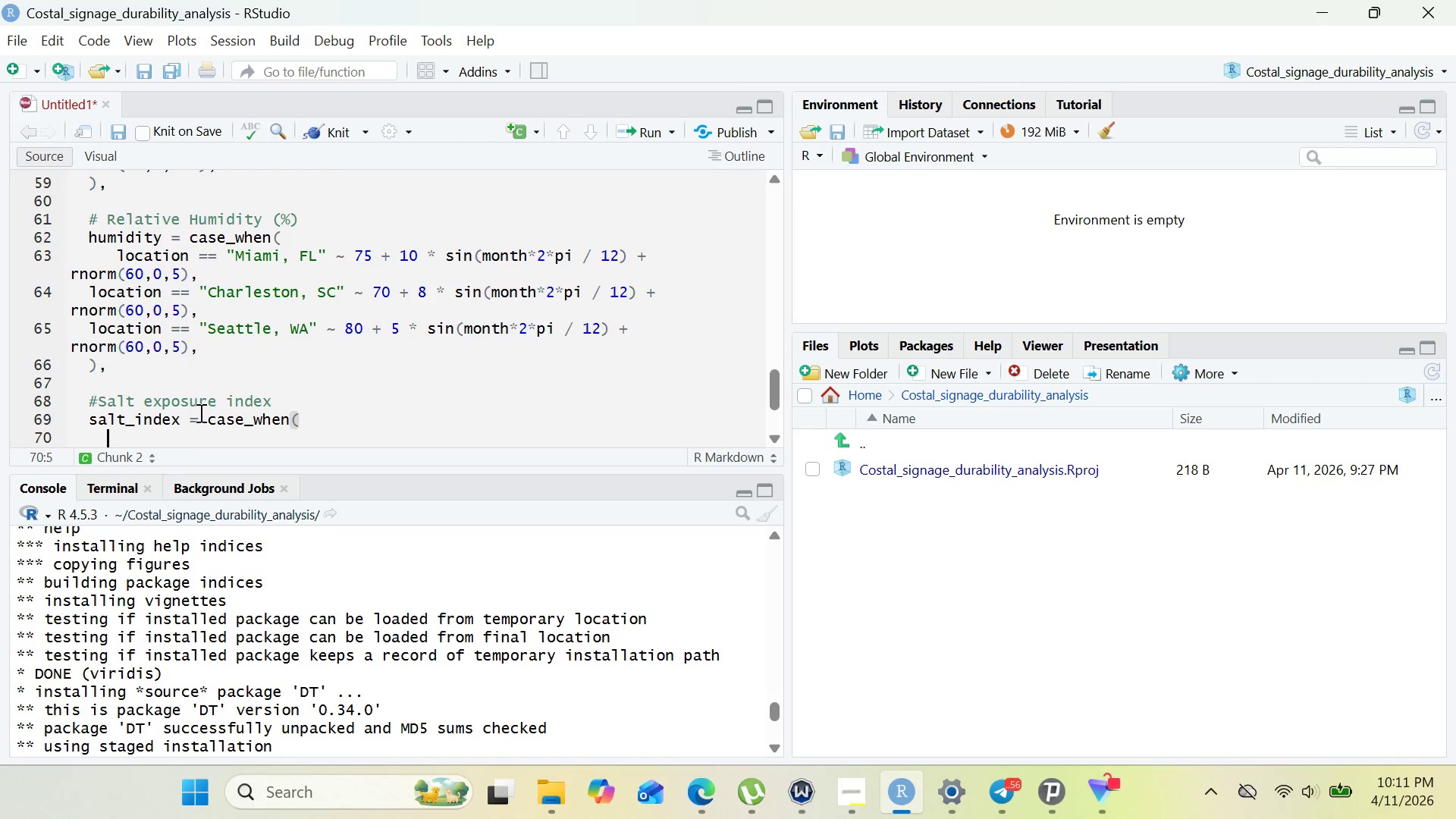 
key(Enter)
 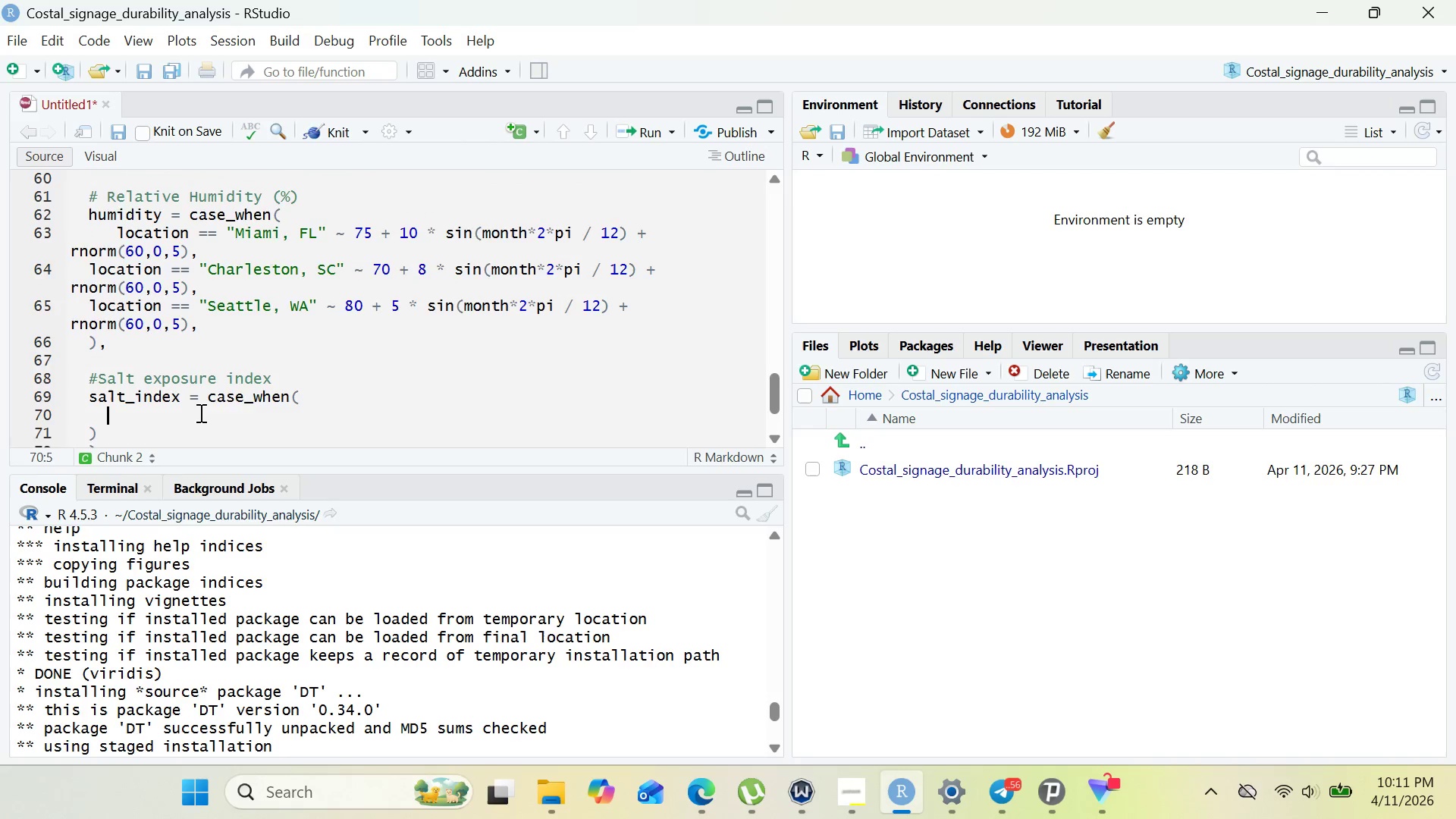 
left_click_drag(start_coordinate=[196, 332], to_coordinate=[79, 240])
 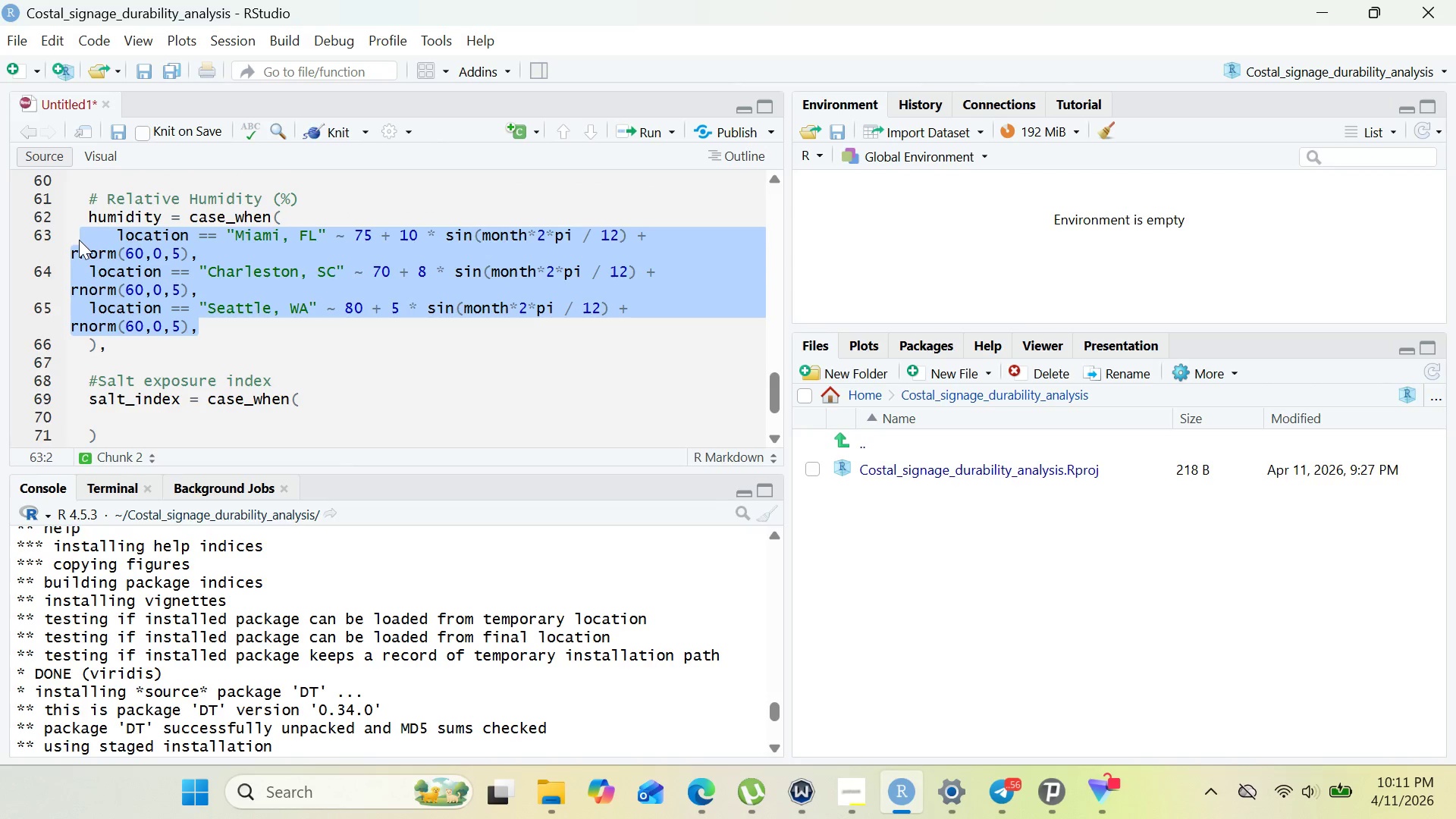 
key(Control+C)
 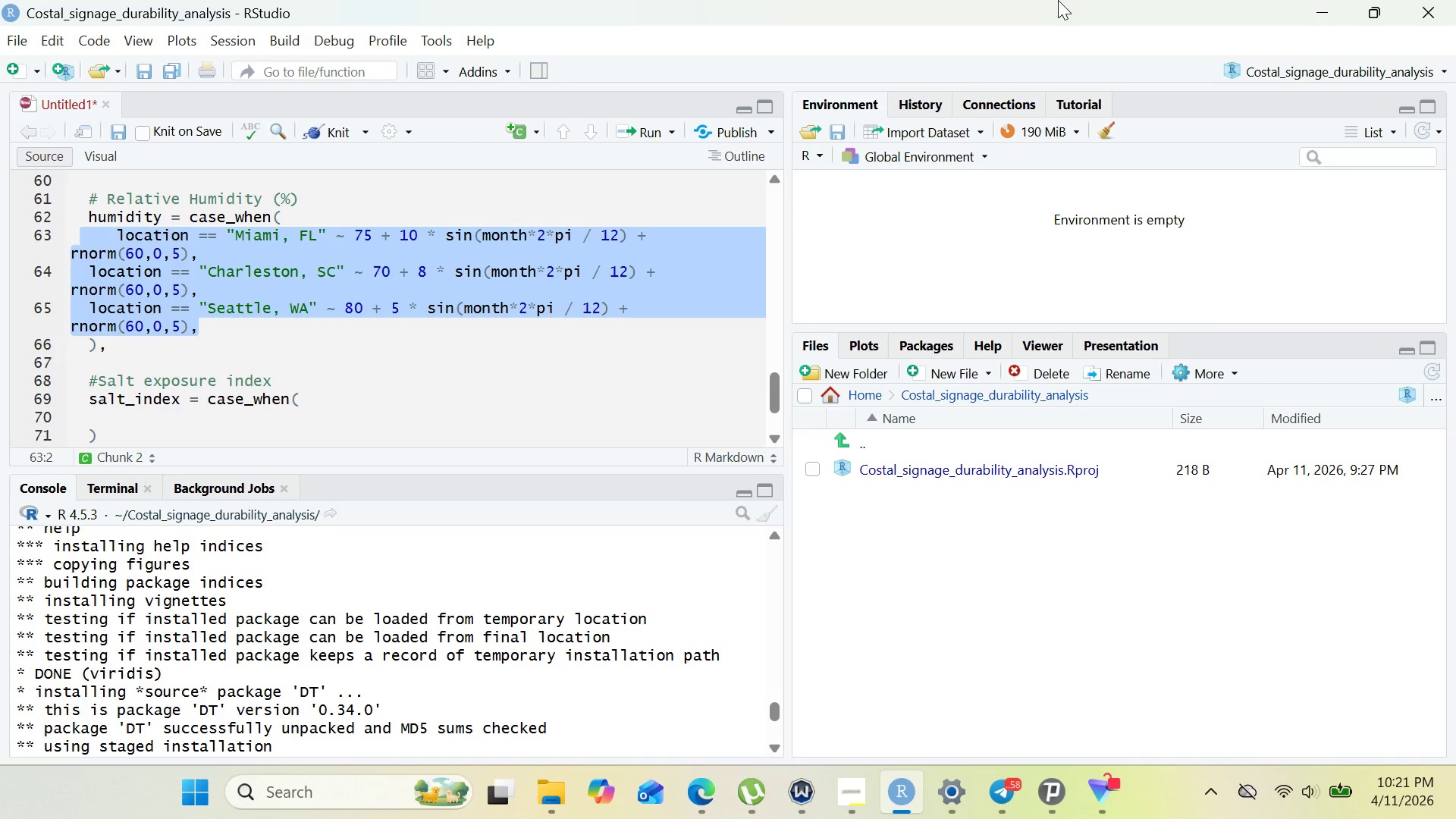 
wait(577.66)
 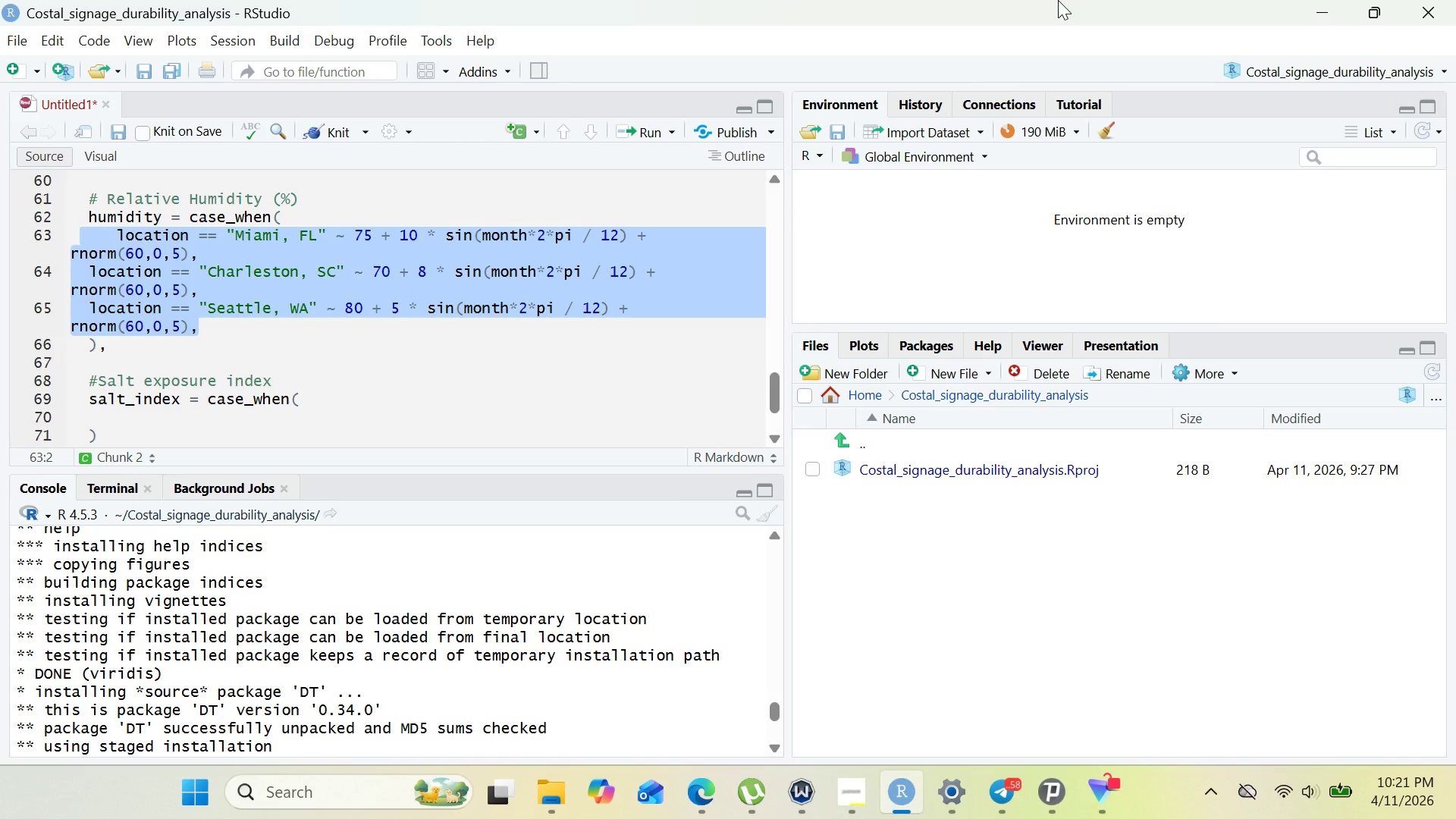 
left_click([161, 414])
 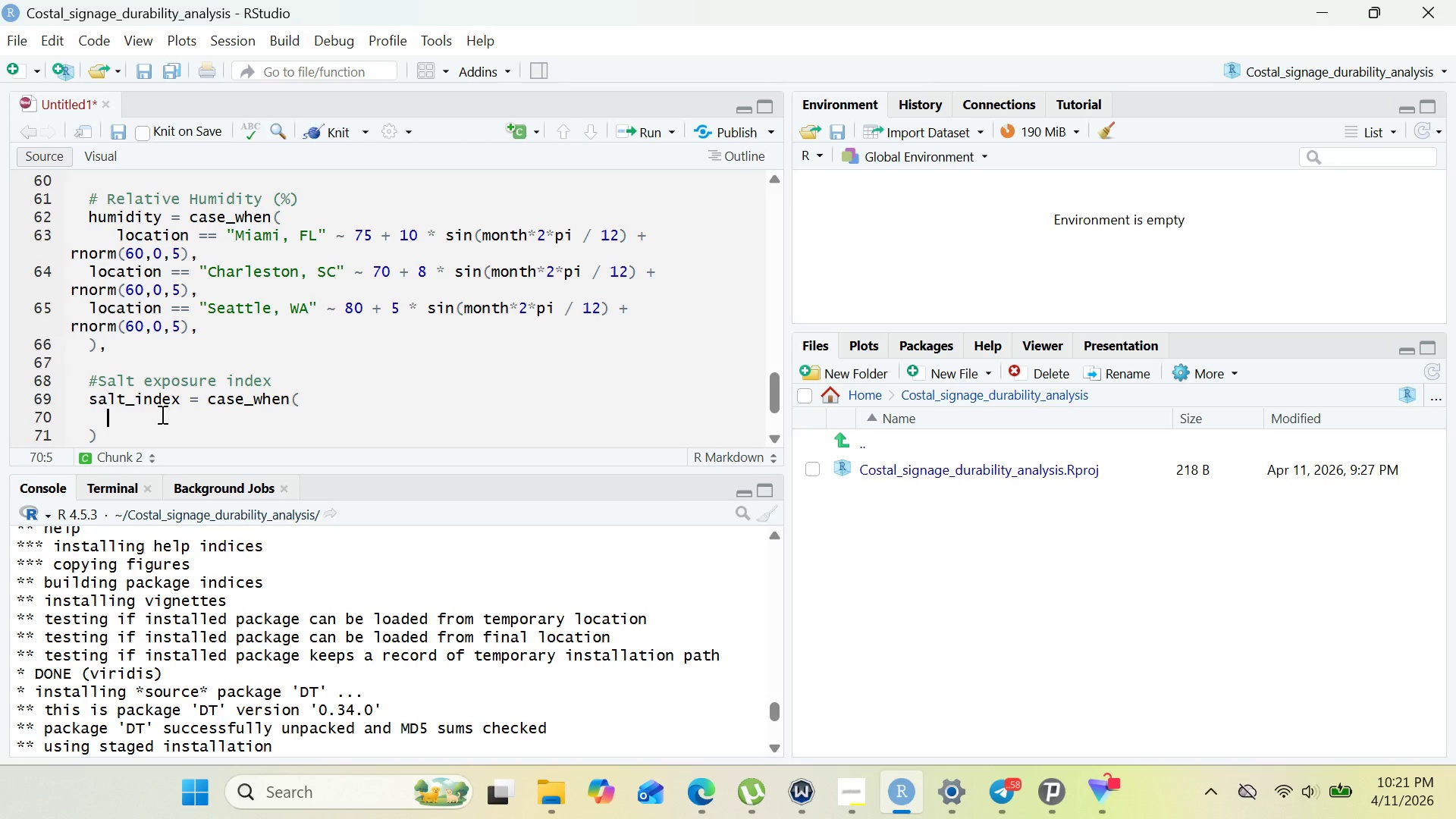 
key(Control+ControlLeft)
 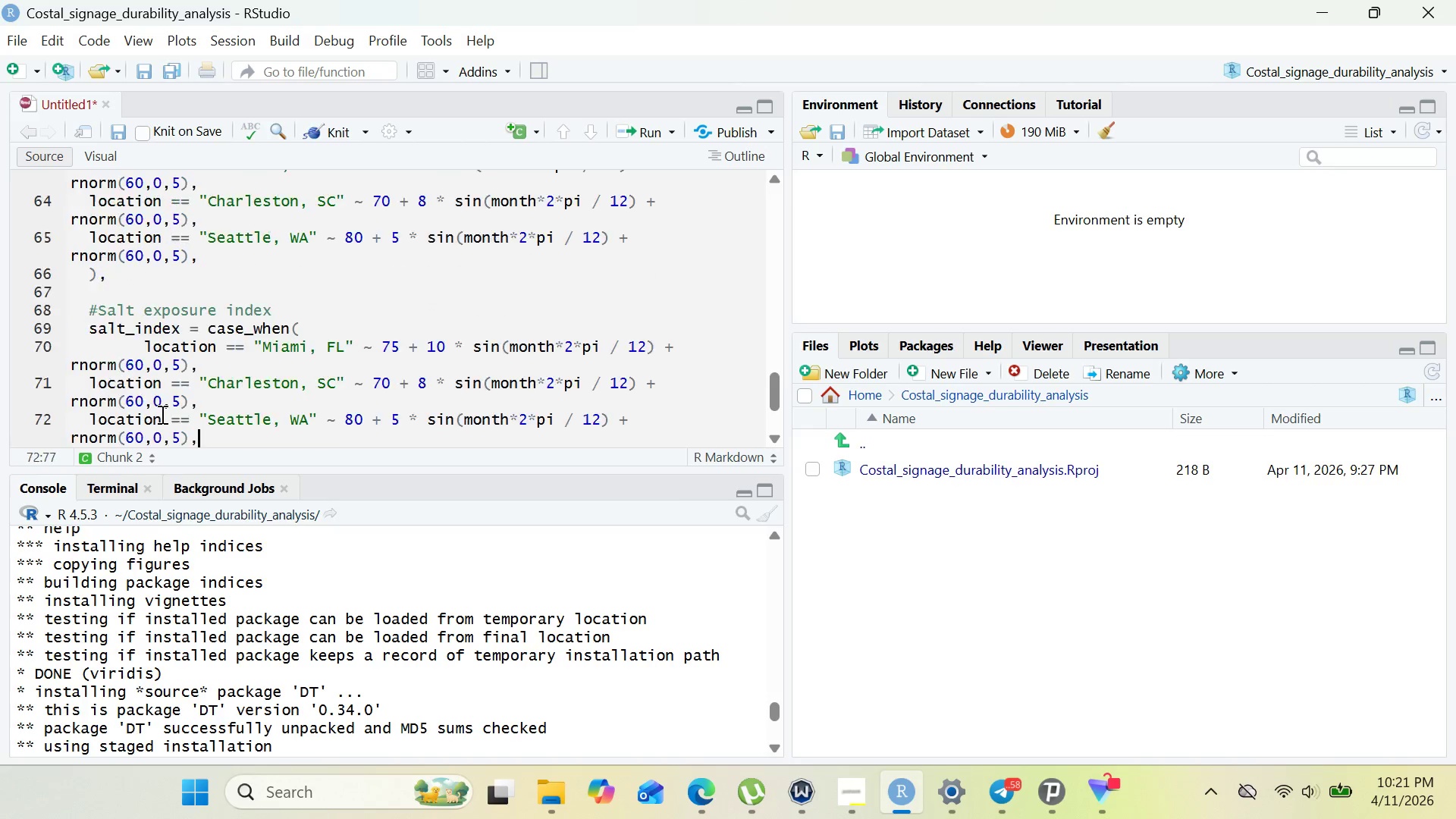 
key(Control+V)
 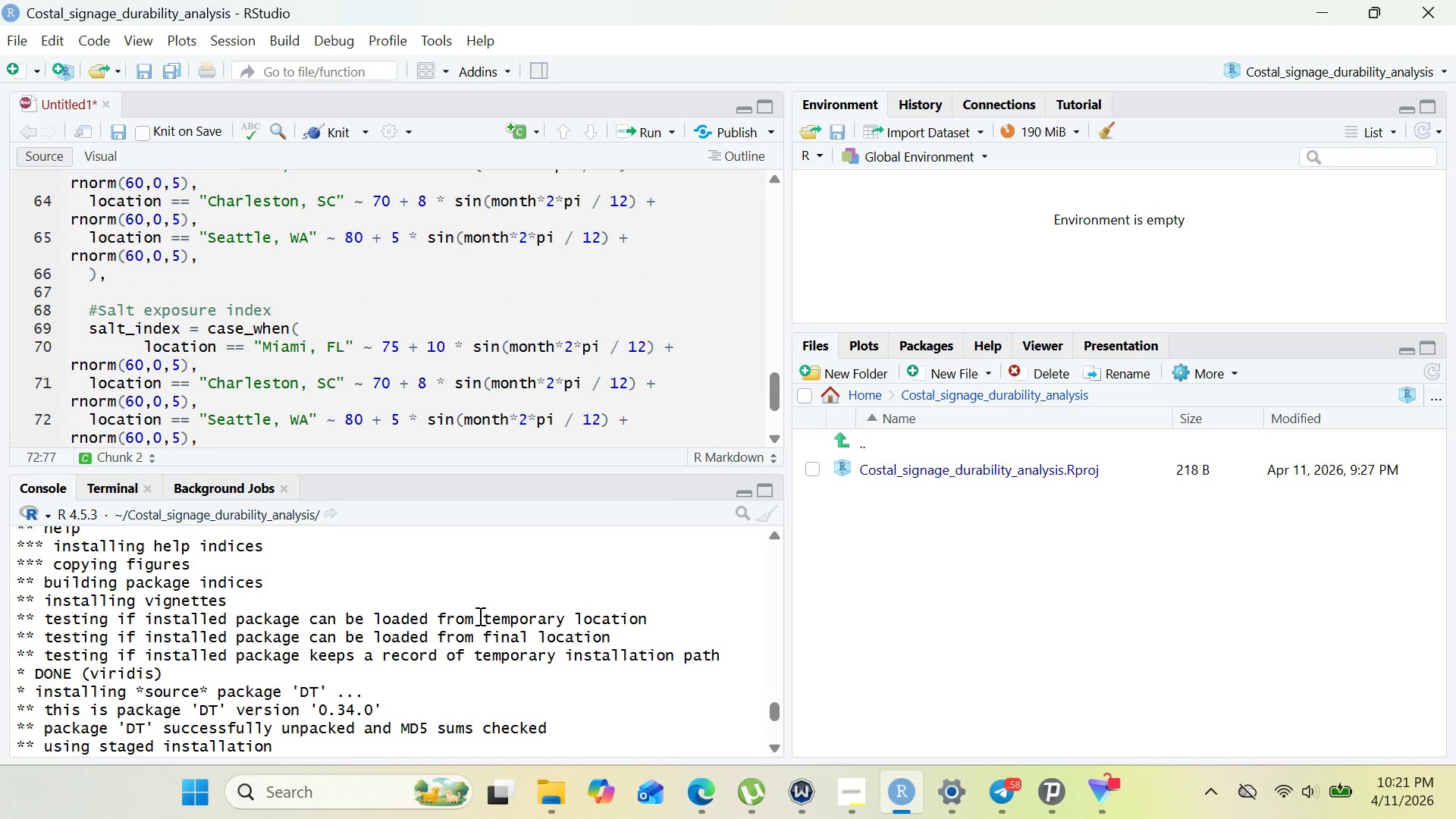 
left_click([695, 802])
 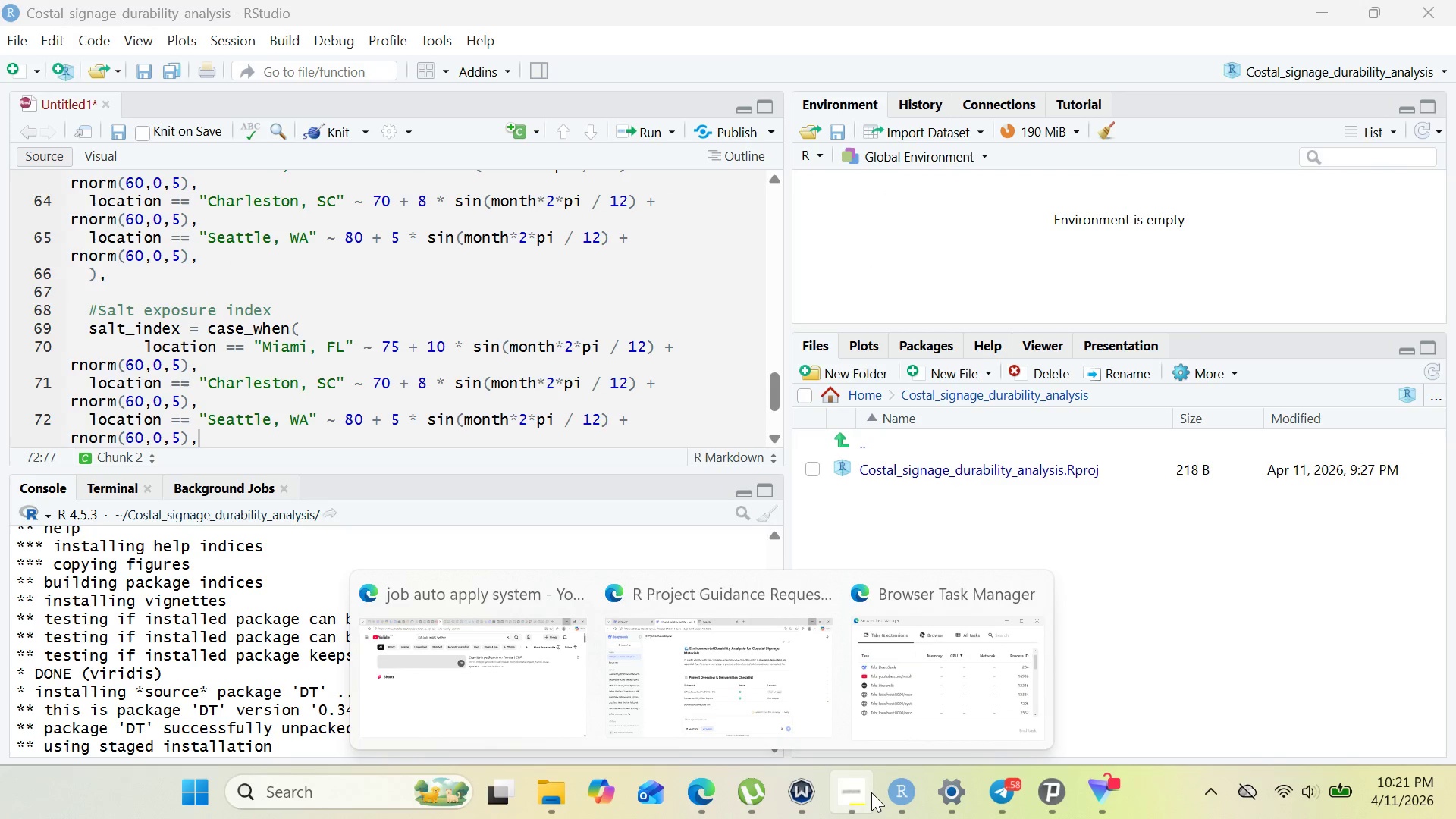 
wait(6.2)
 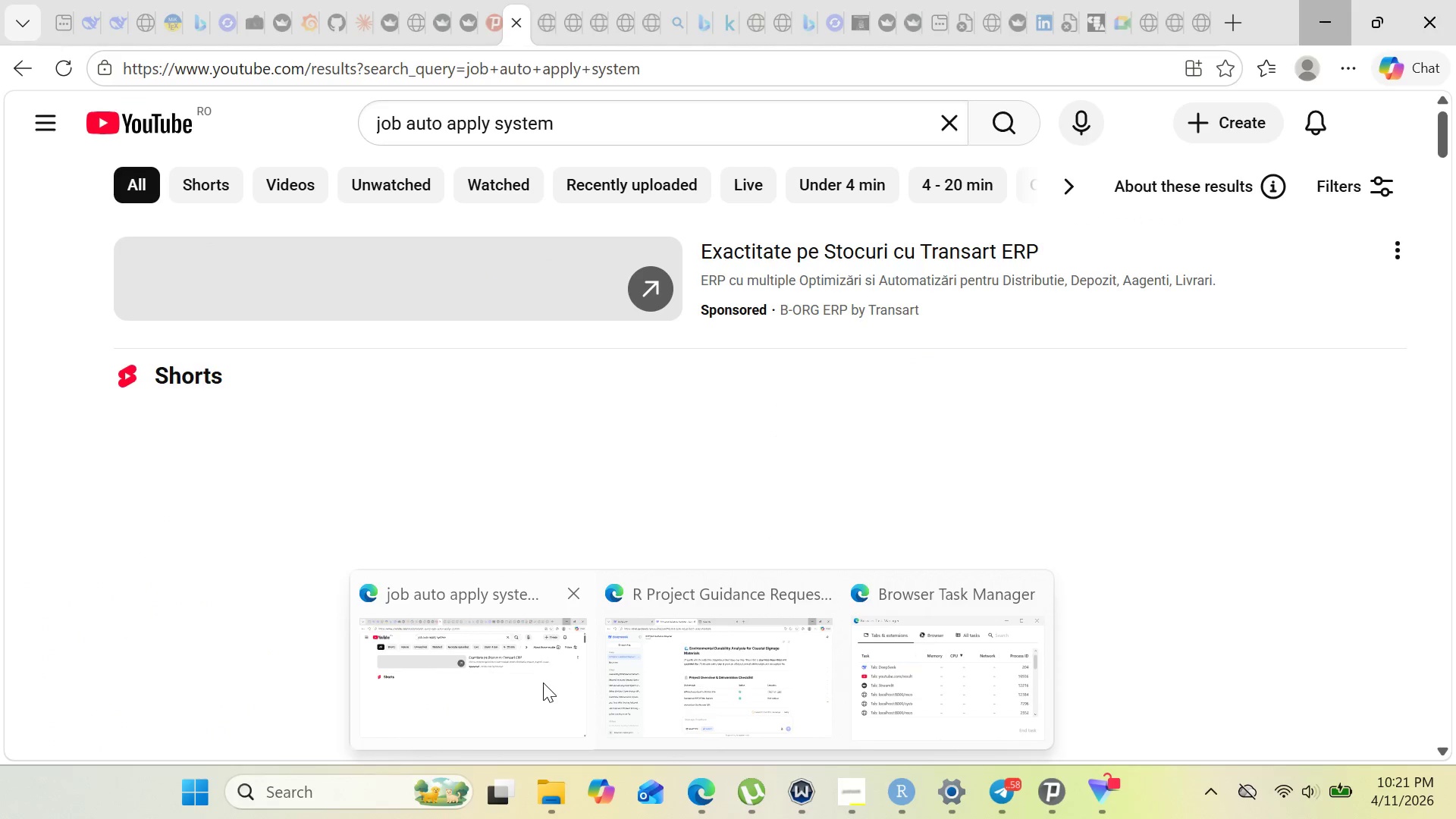 
left_click([855, 795])
 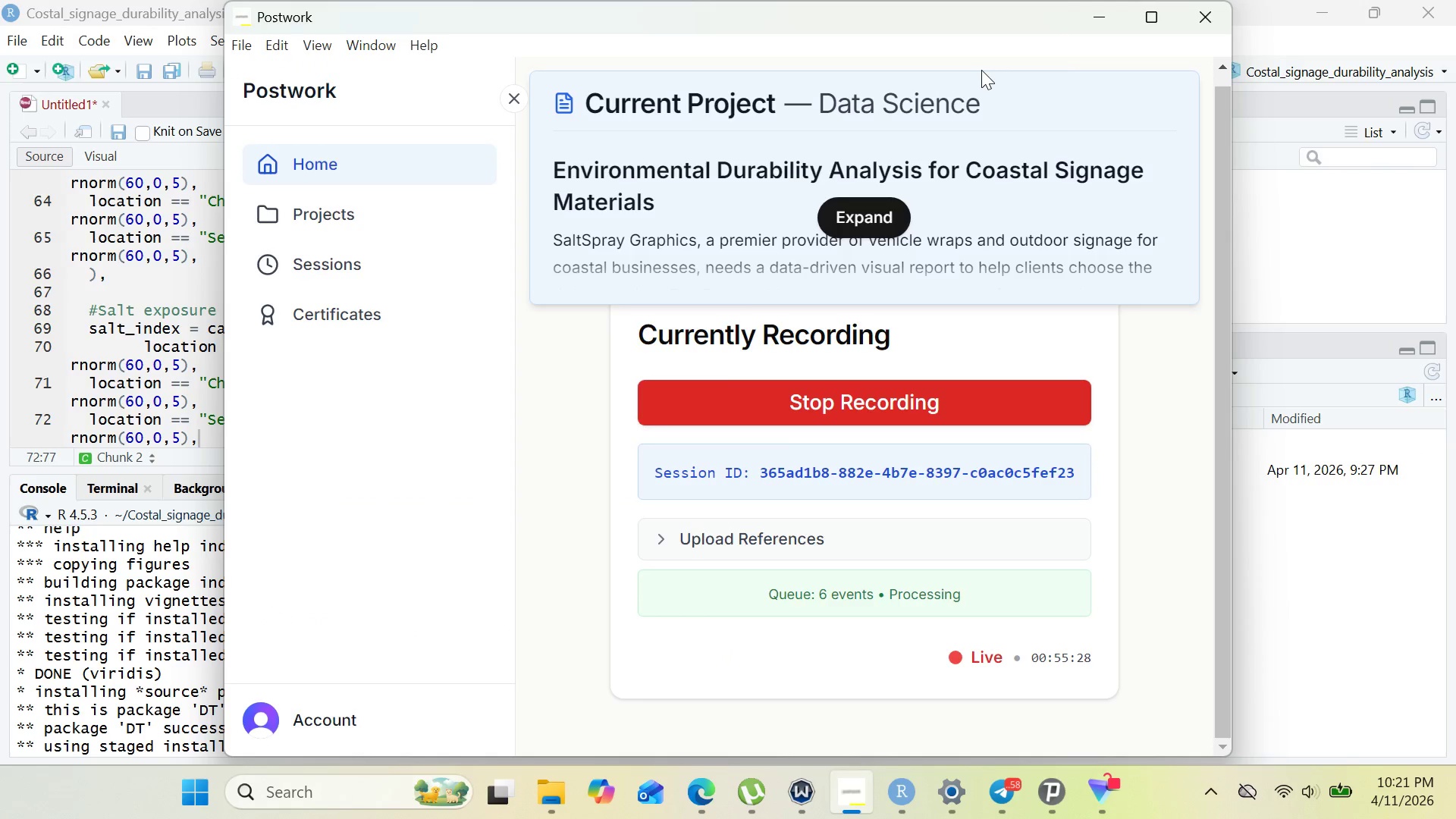 
left_click([1093, 8])
 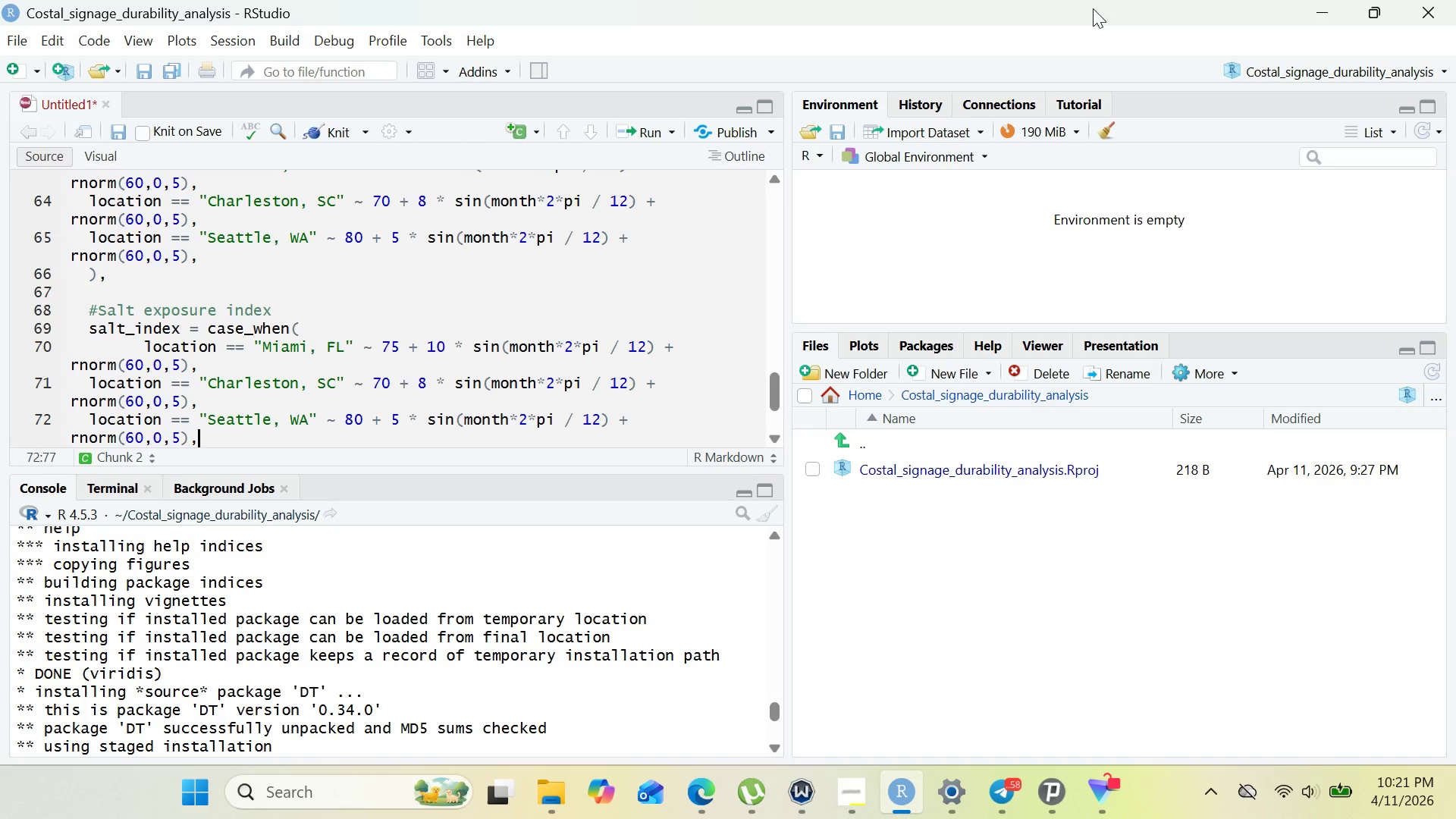 
wait(10.64)
 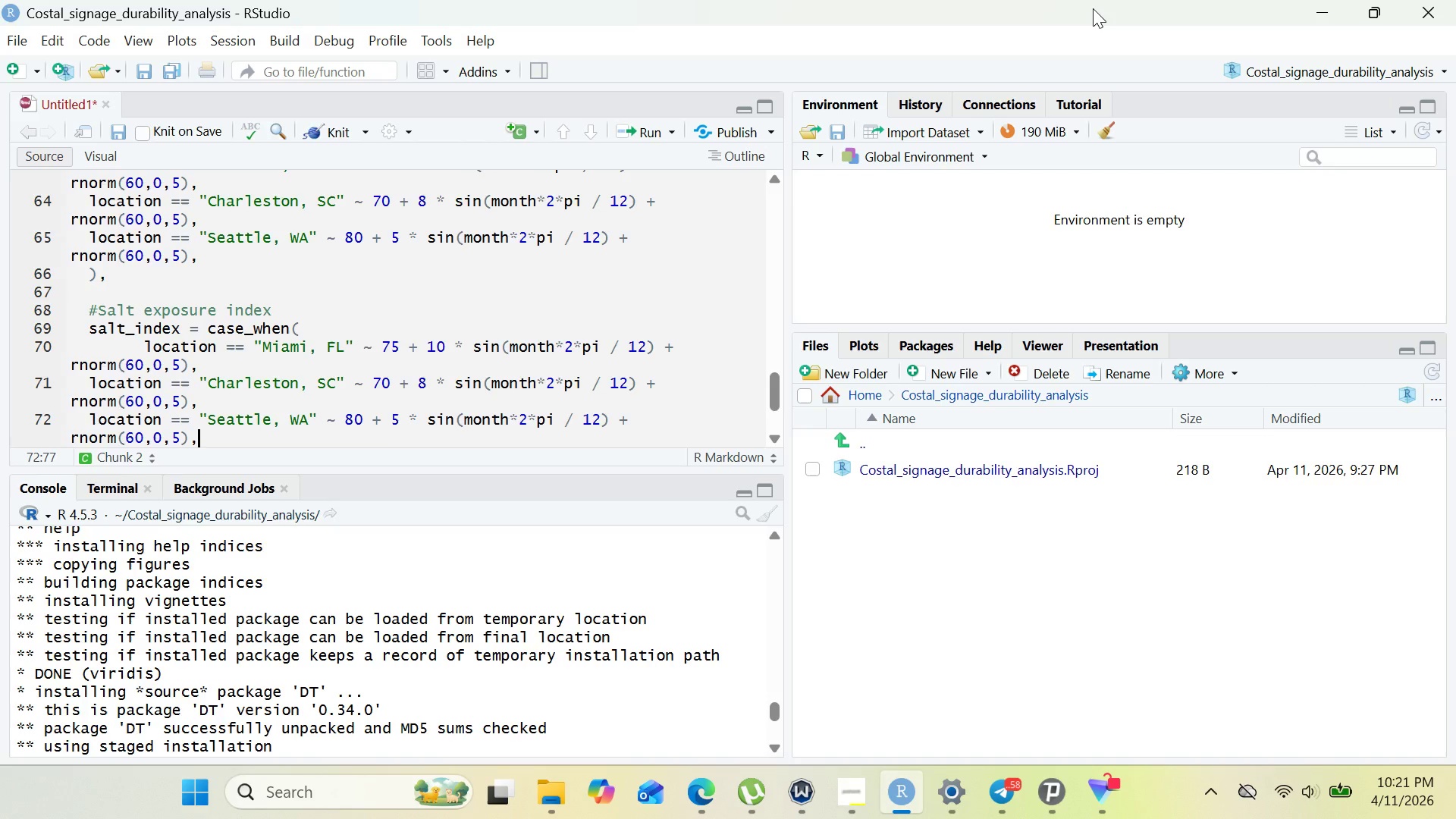 
left_click([399, 348])
 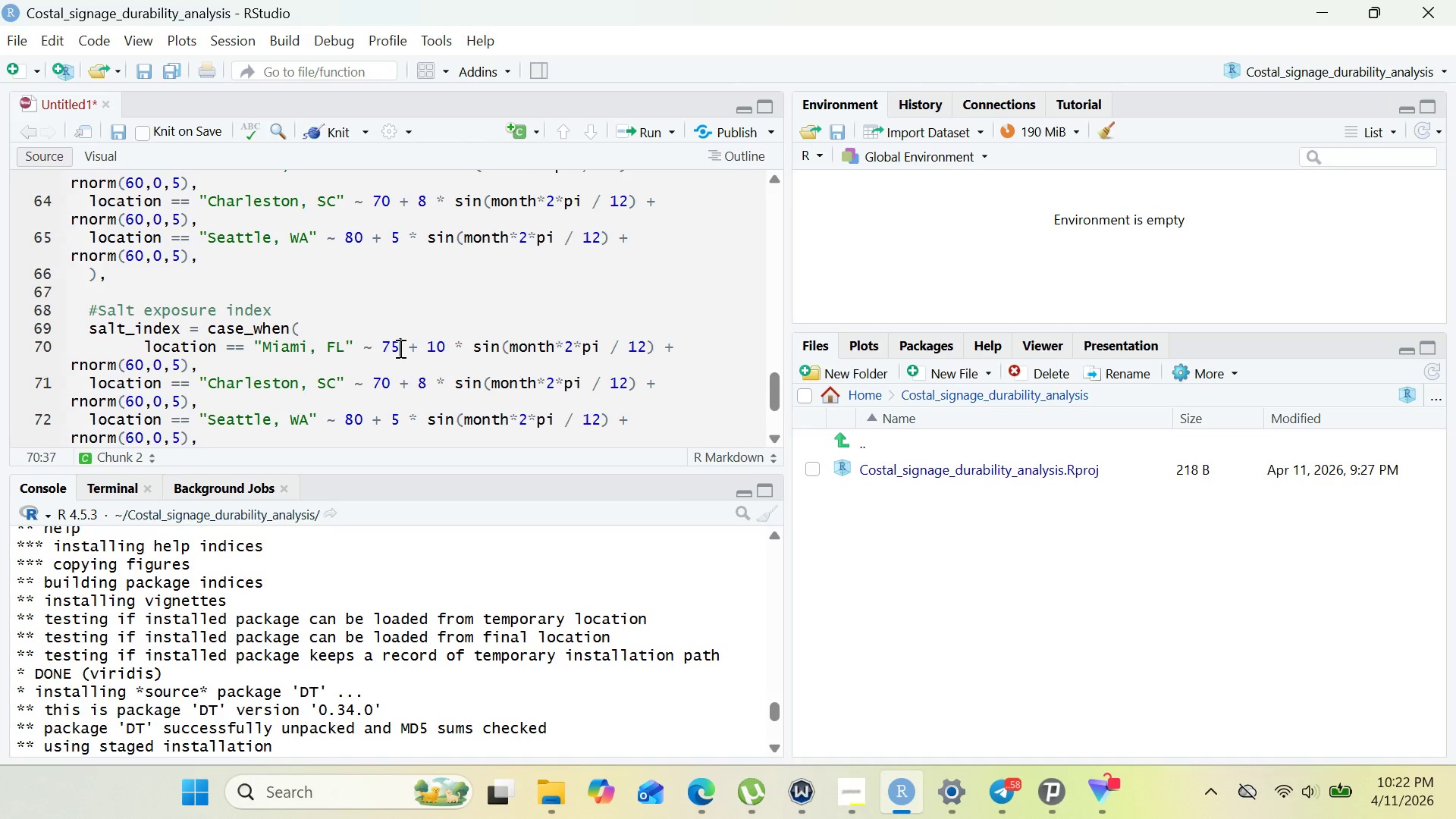 
key(Backspace)
 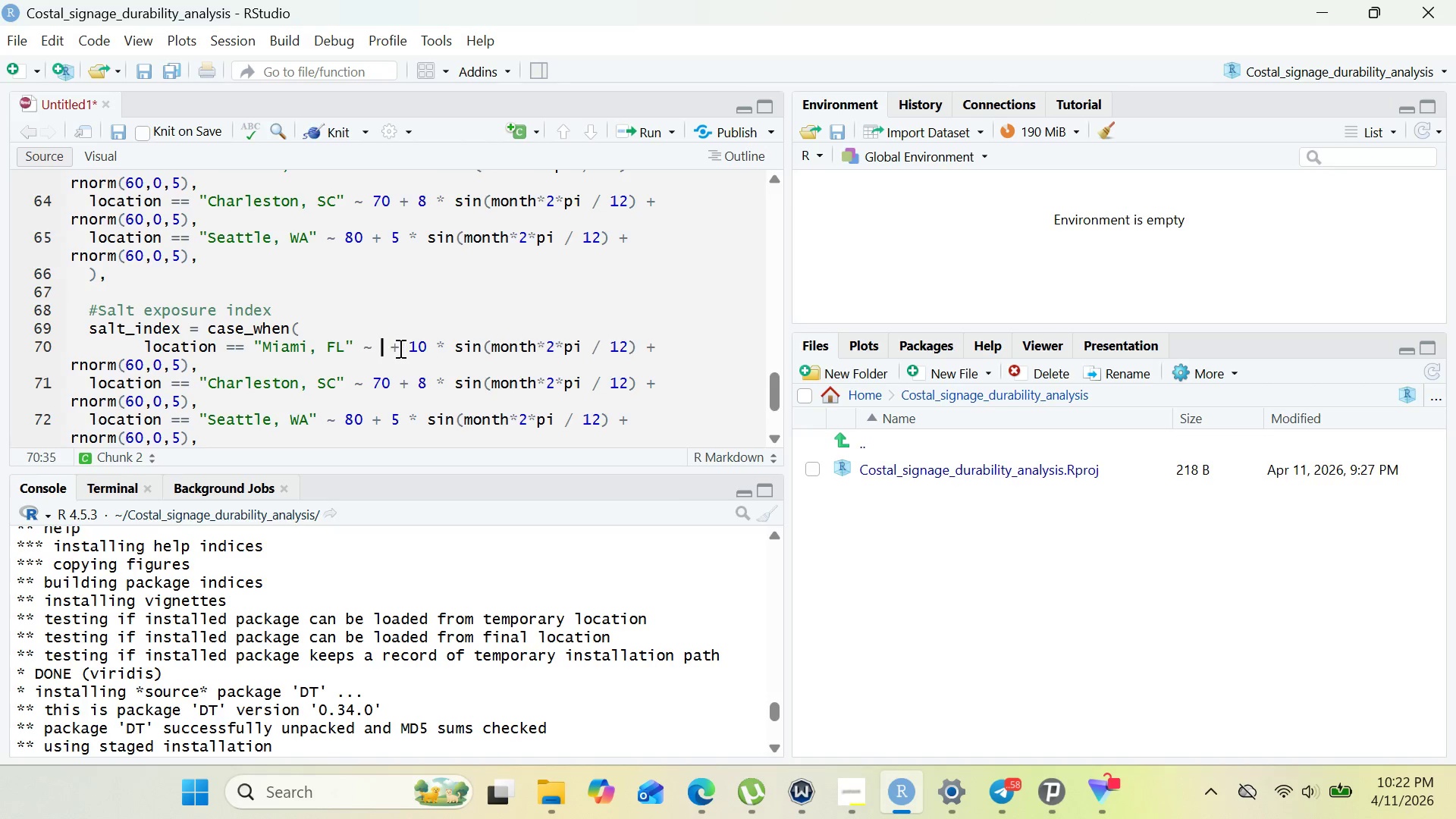 
key(Backspace)
 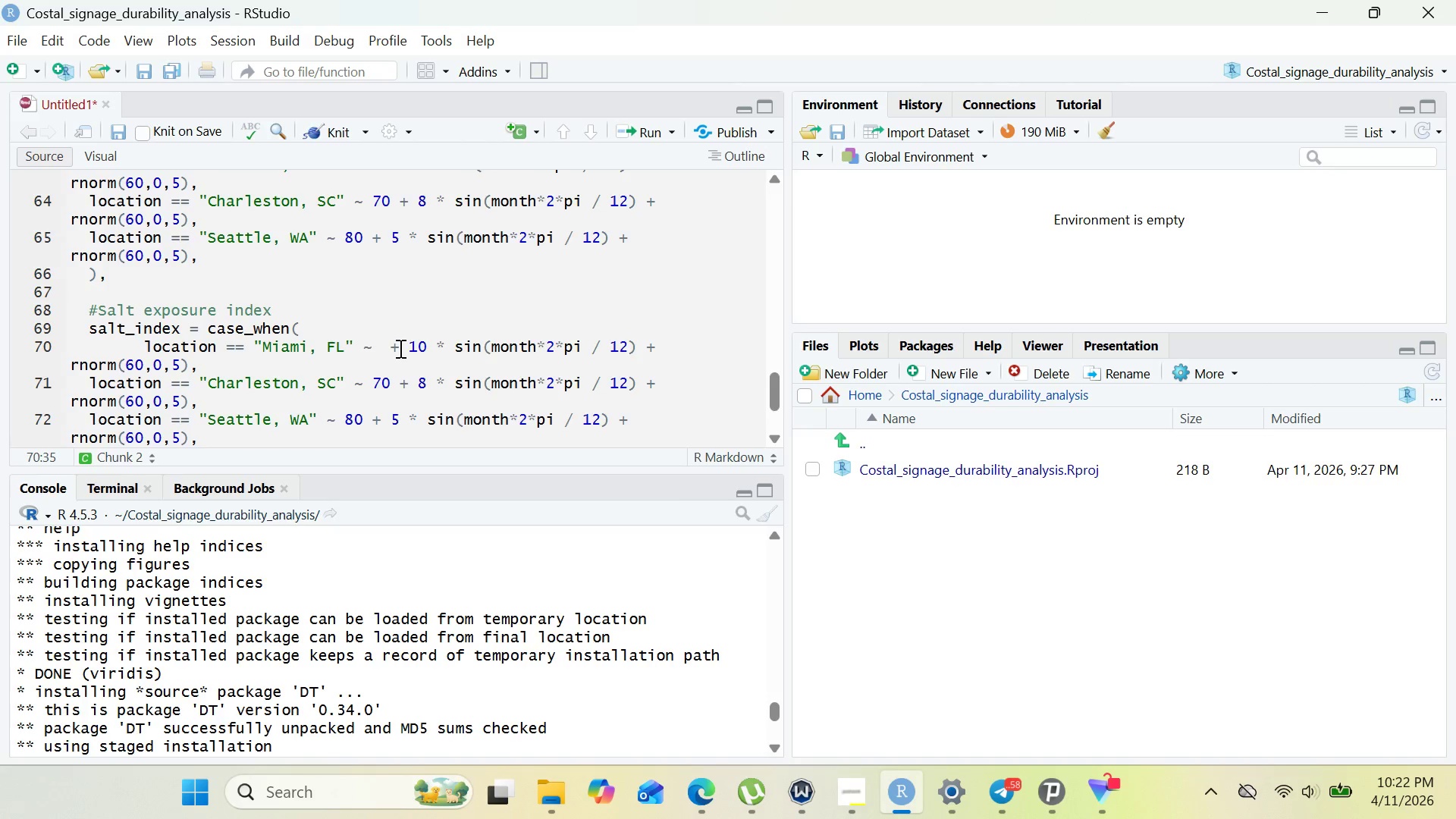 
key(8)
 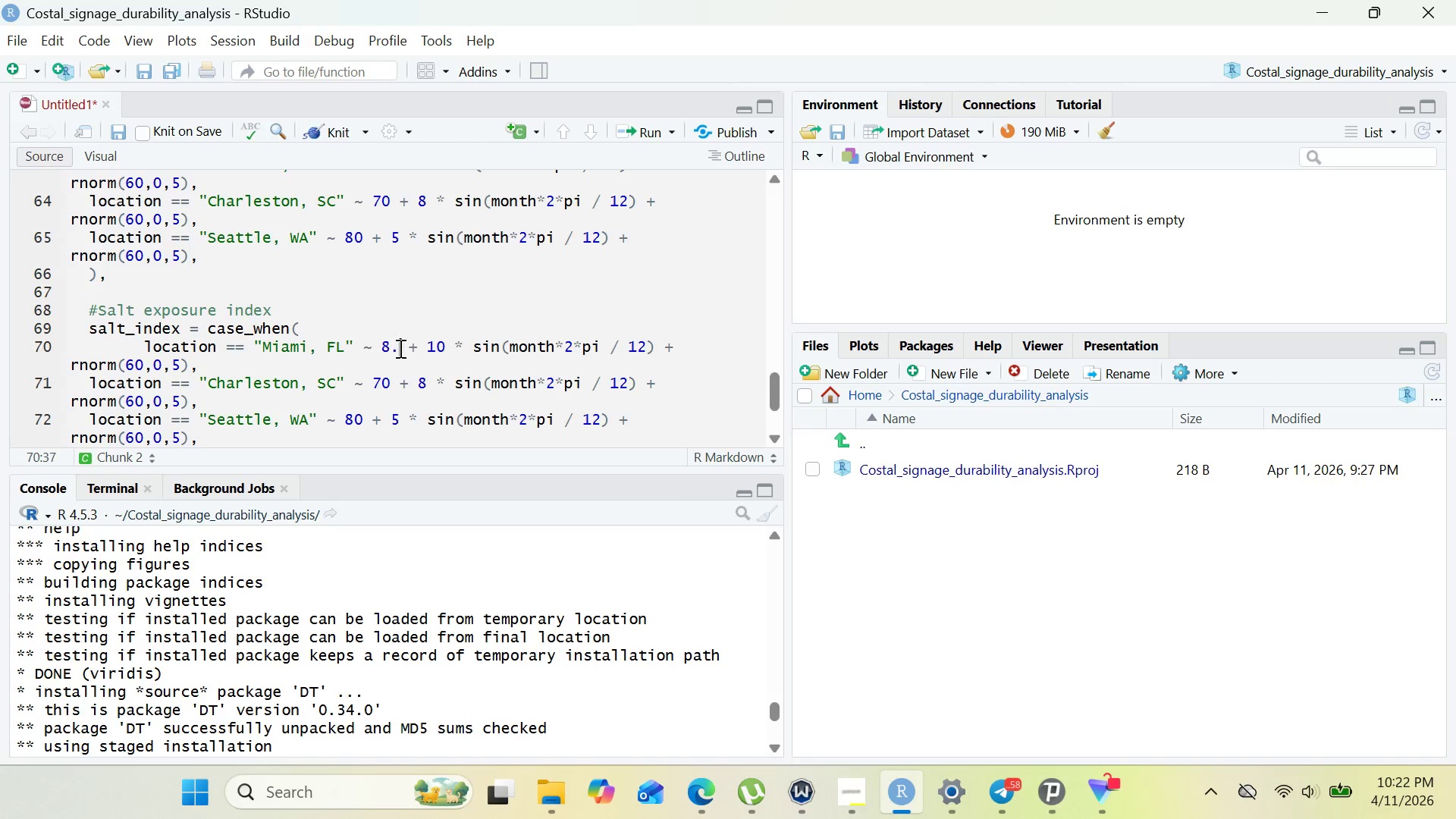 
key(Period)
 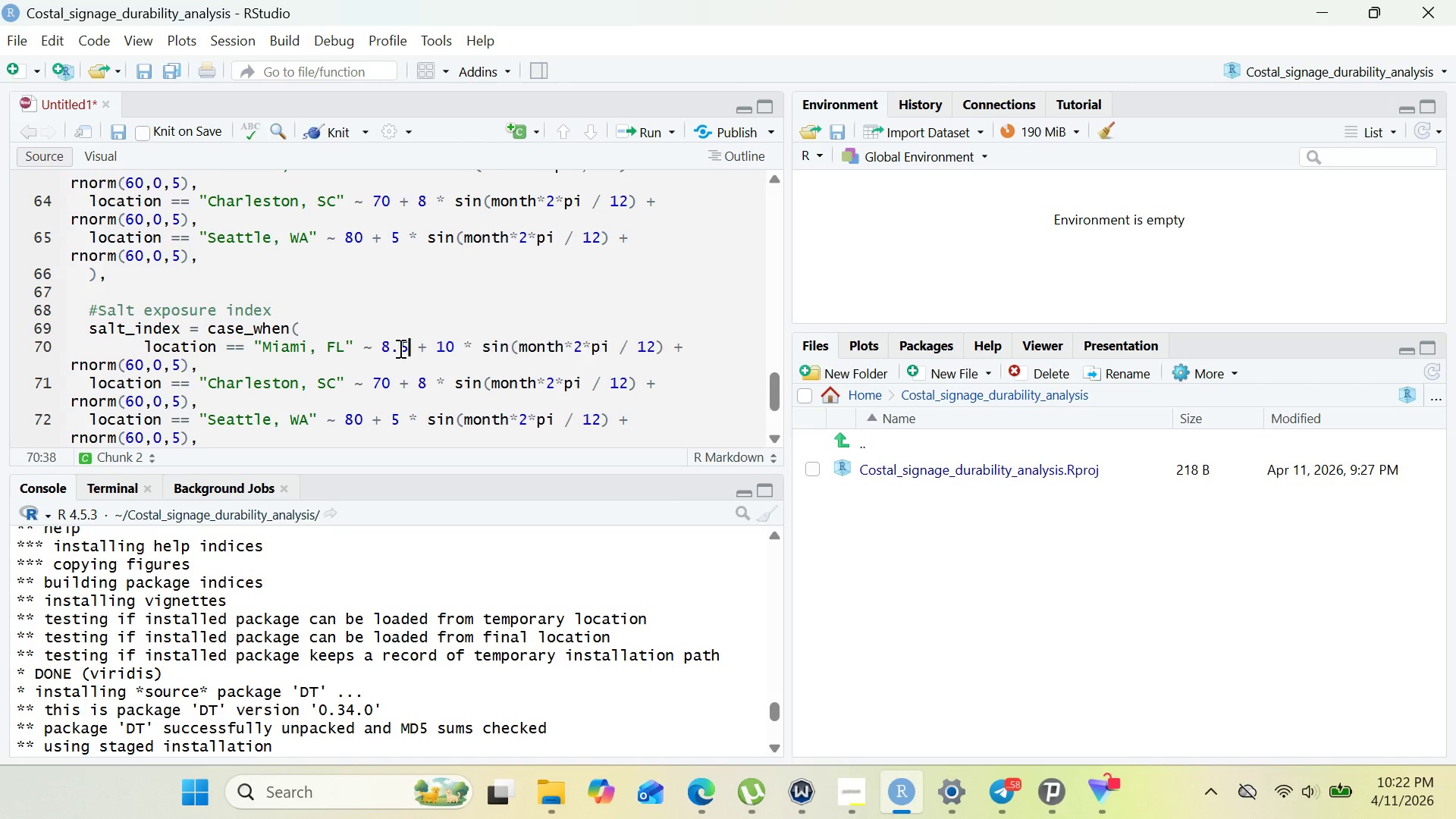 
key(5)
 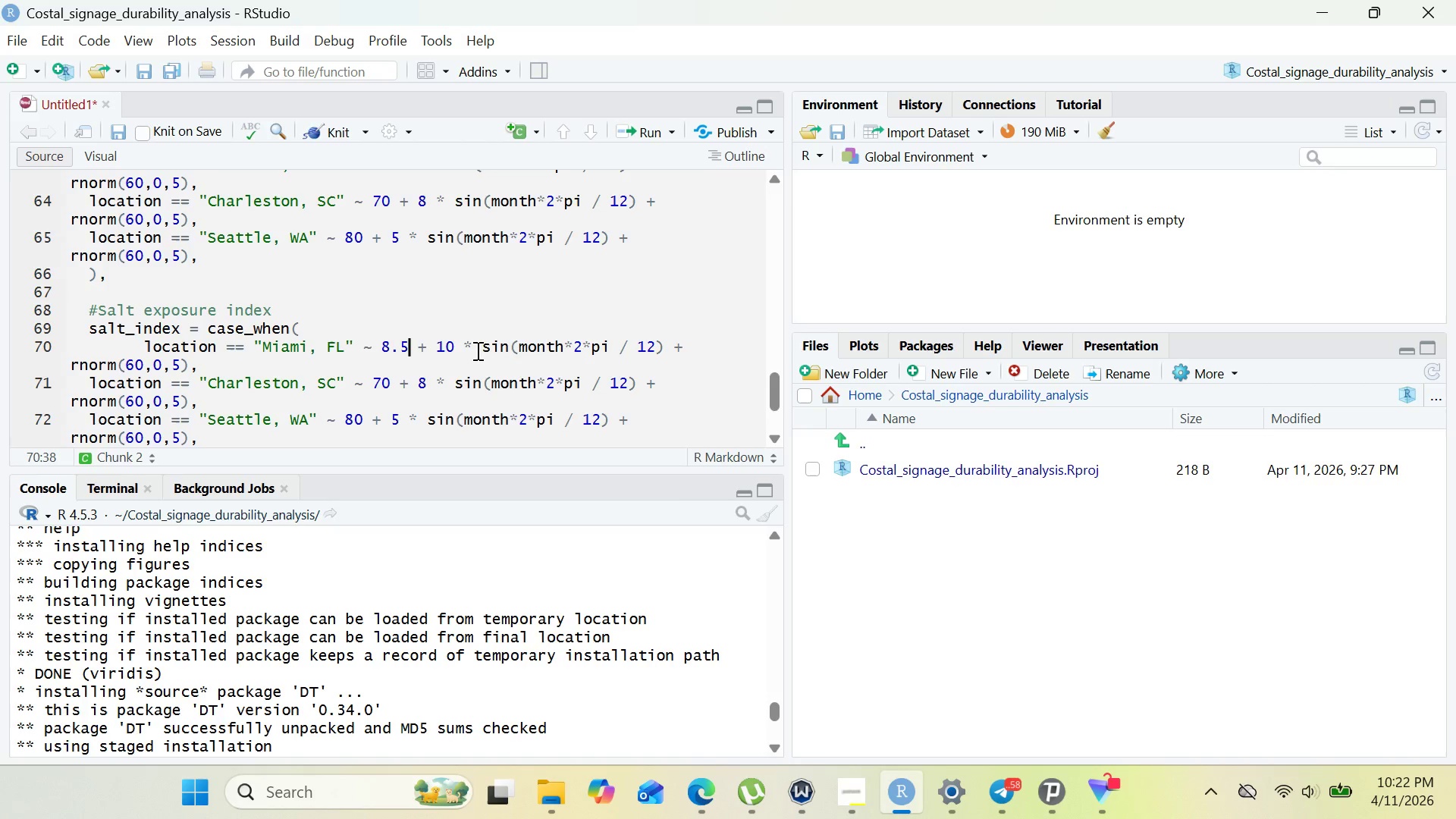 
left_click_drag(start_coordinate=[476, 350], to_coordinate=[662, 346])
 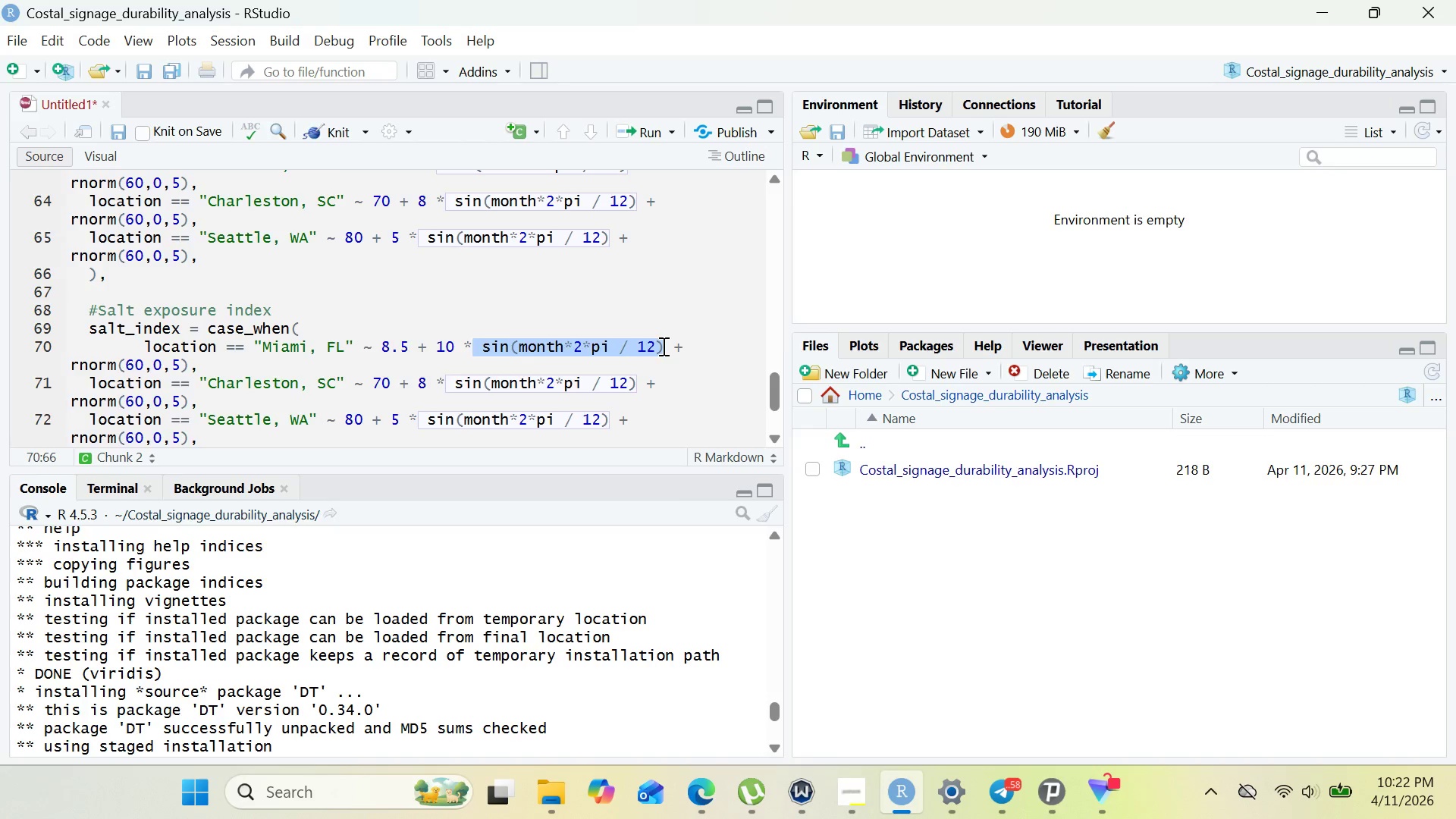 
key(Backspace)
 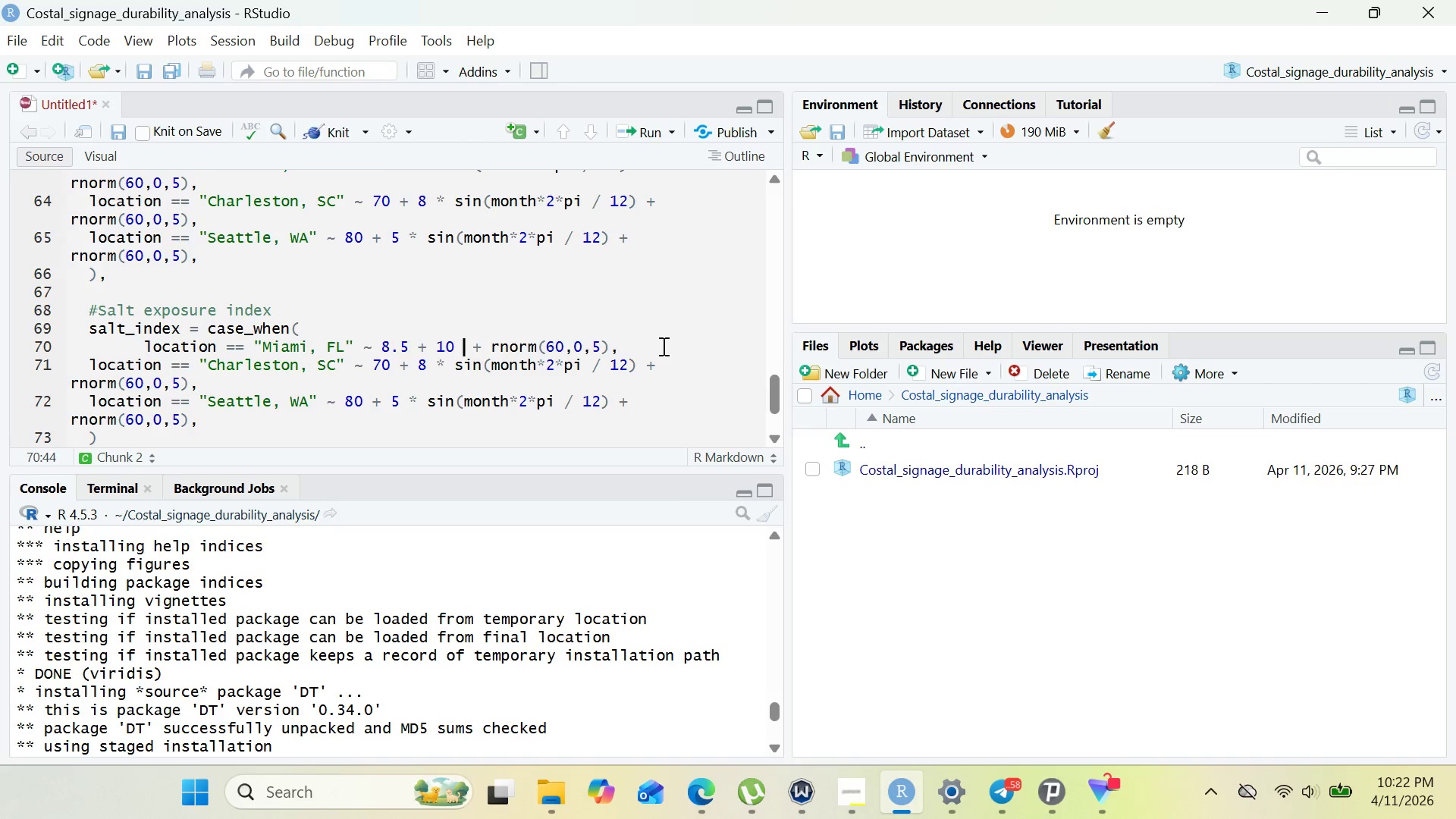 
key(Backspace)
 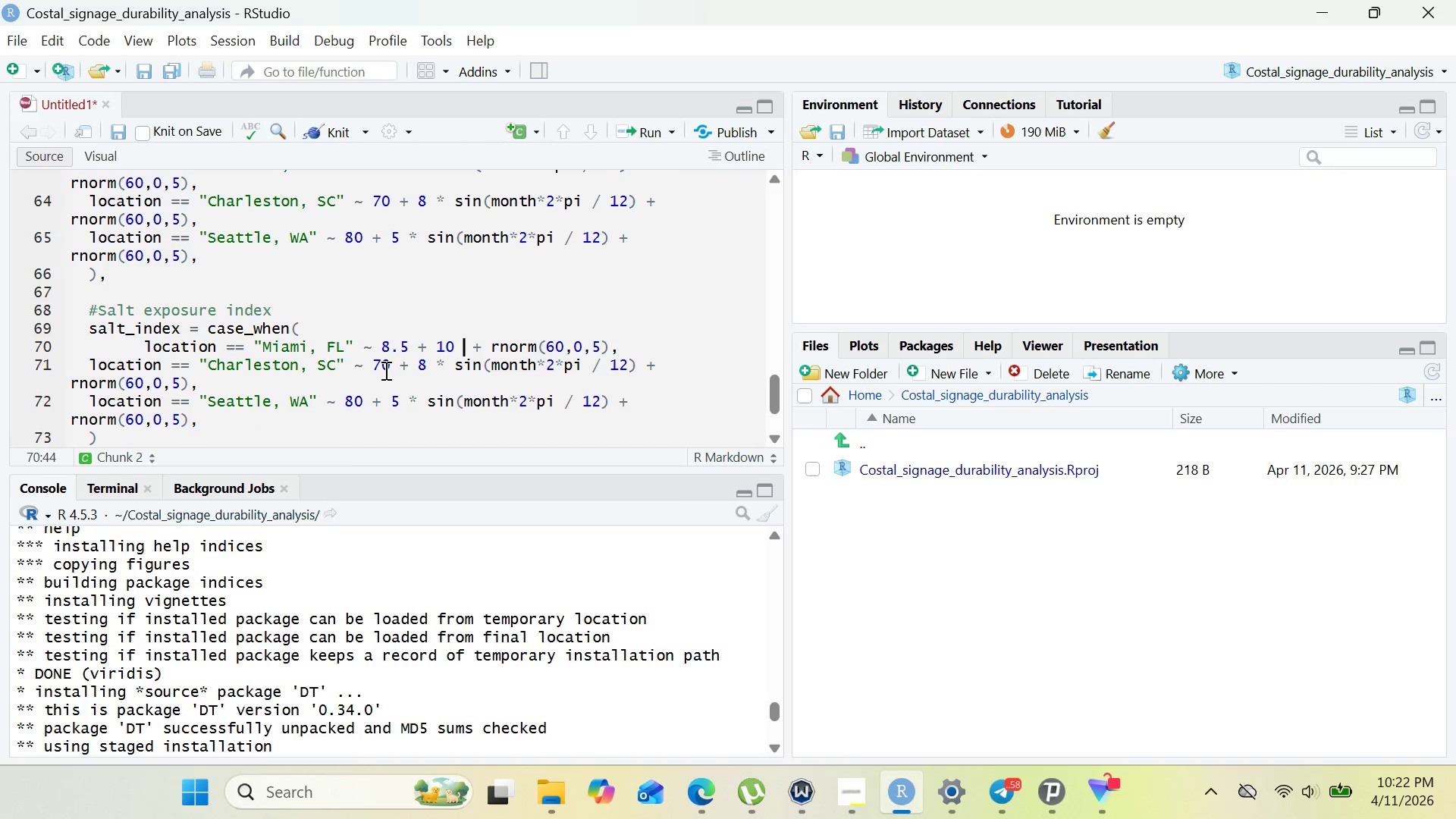 
wait(5.92)
 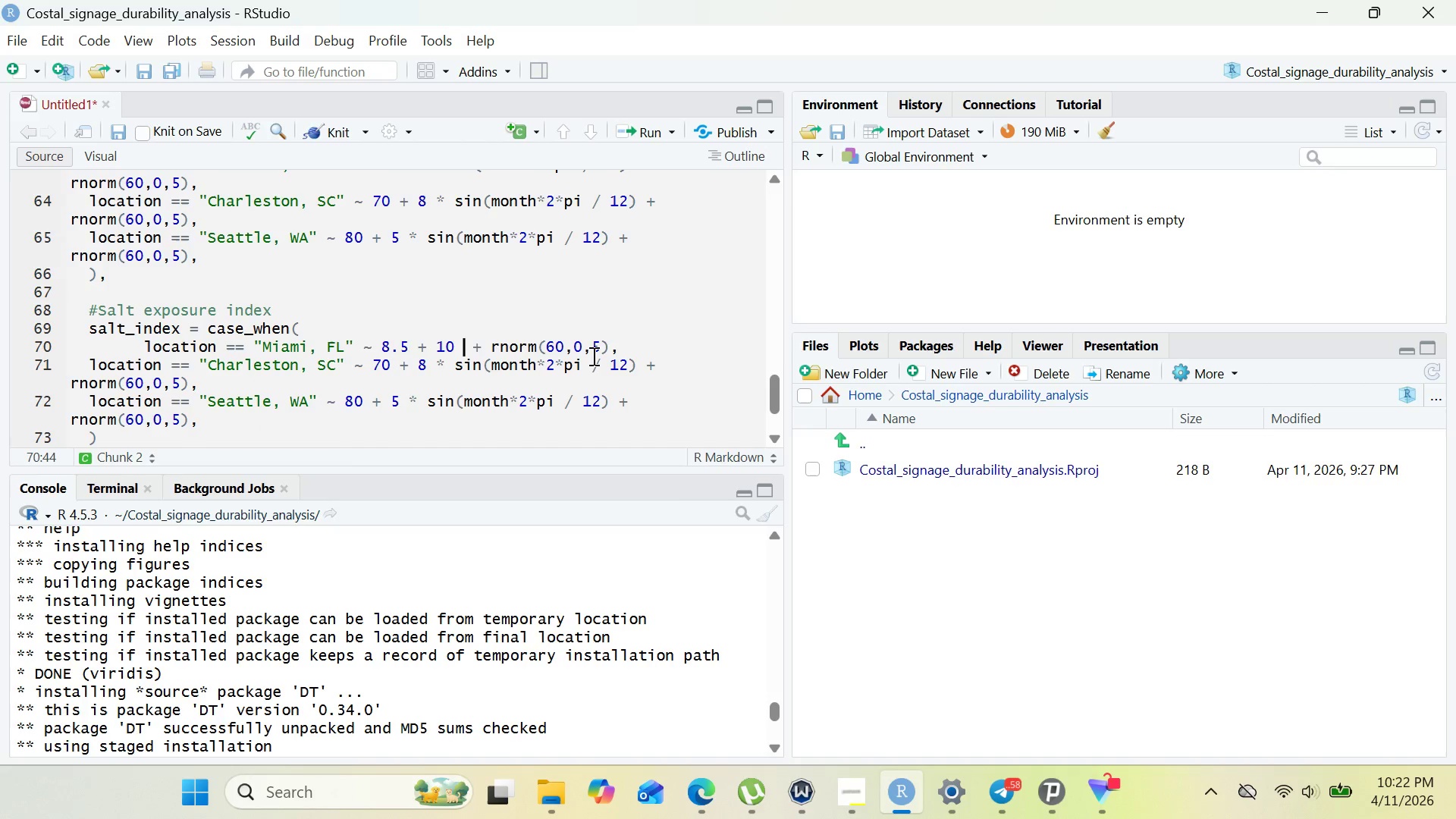 
left_click_drag(start_coordinate=[382, 363], to_coordinate=[645, 372])
 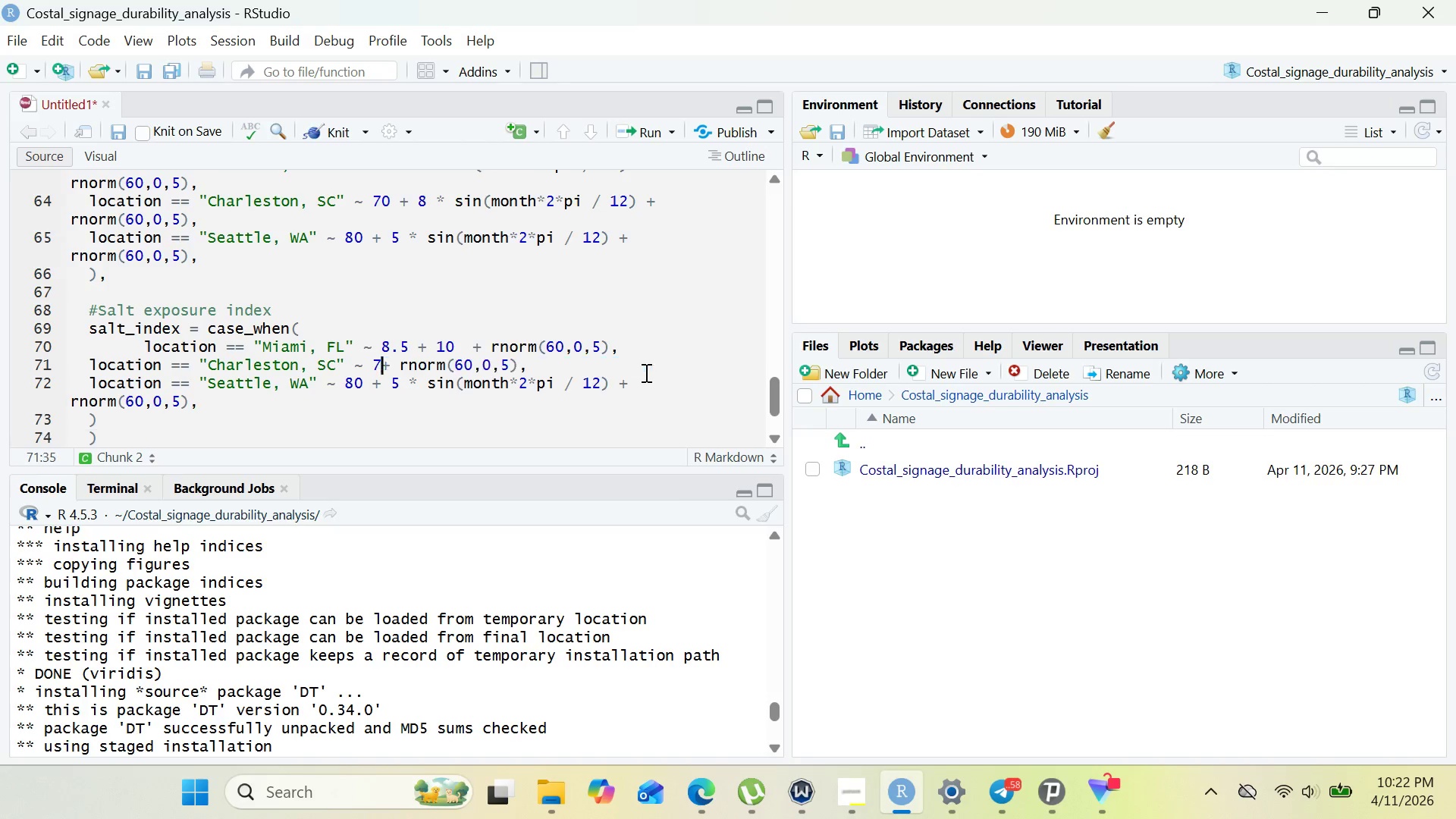 
key(Backspace)
 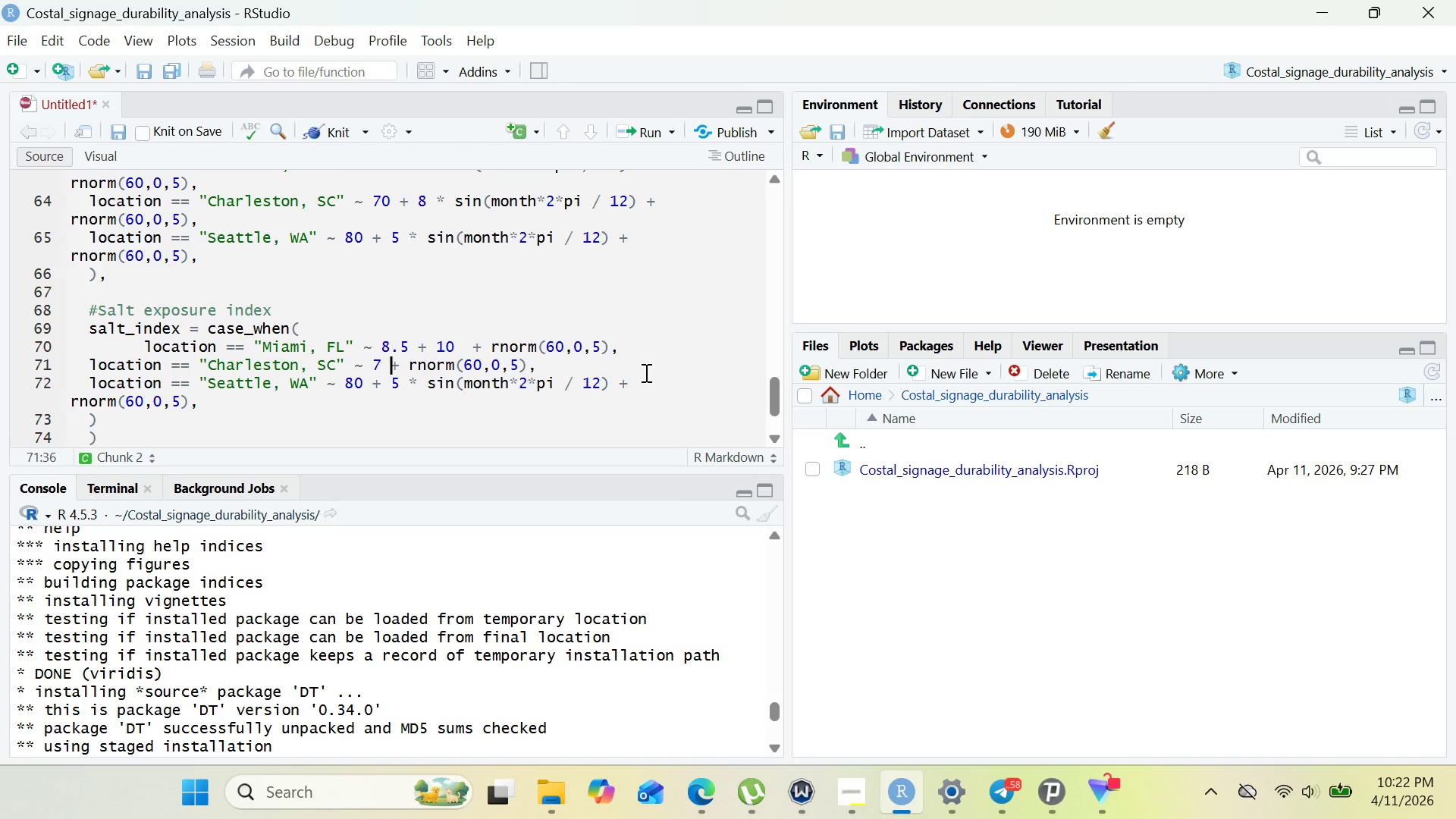 
key(Space)
 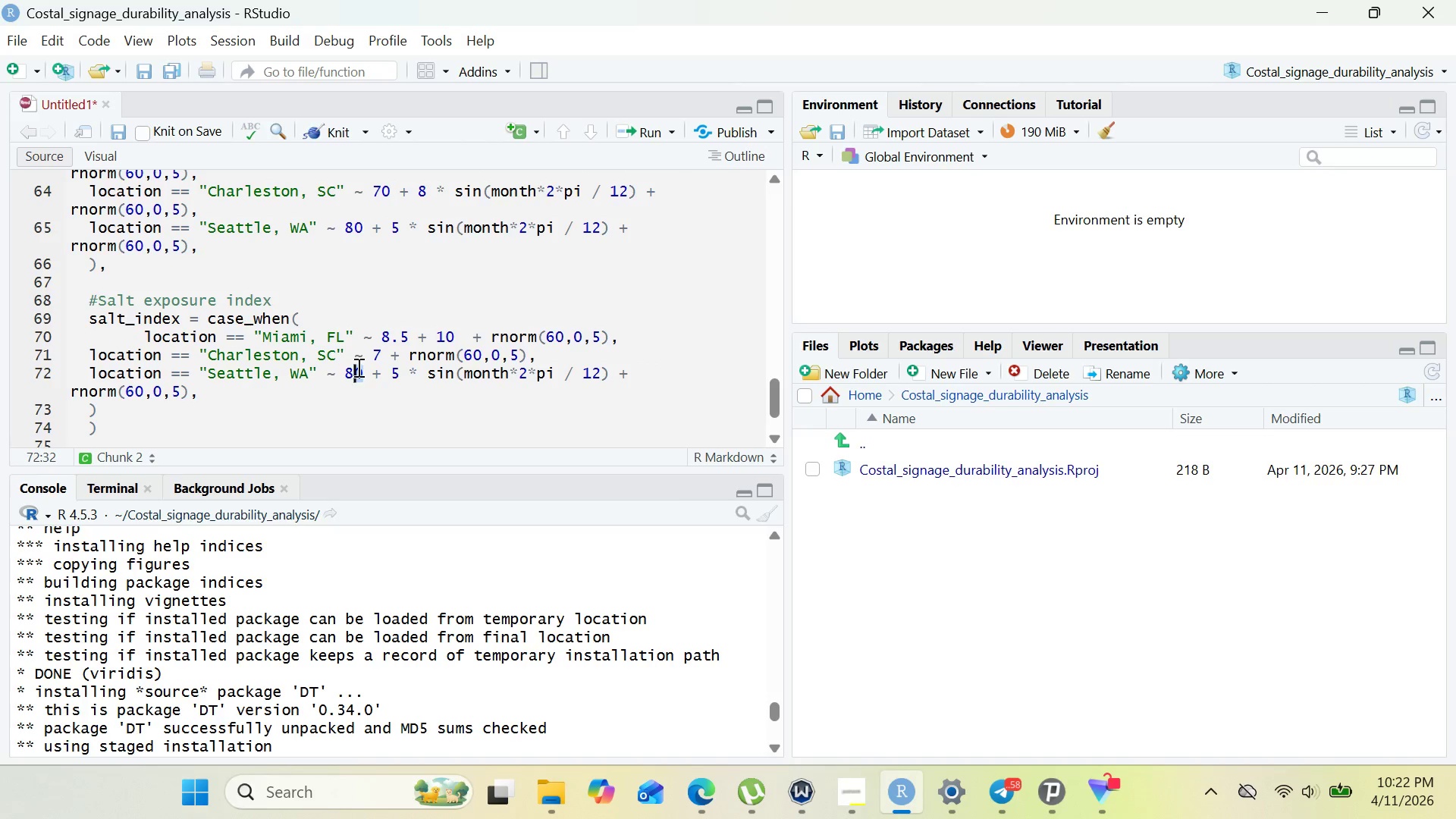 
wait(6.3)
 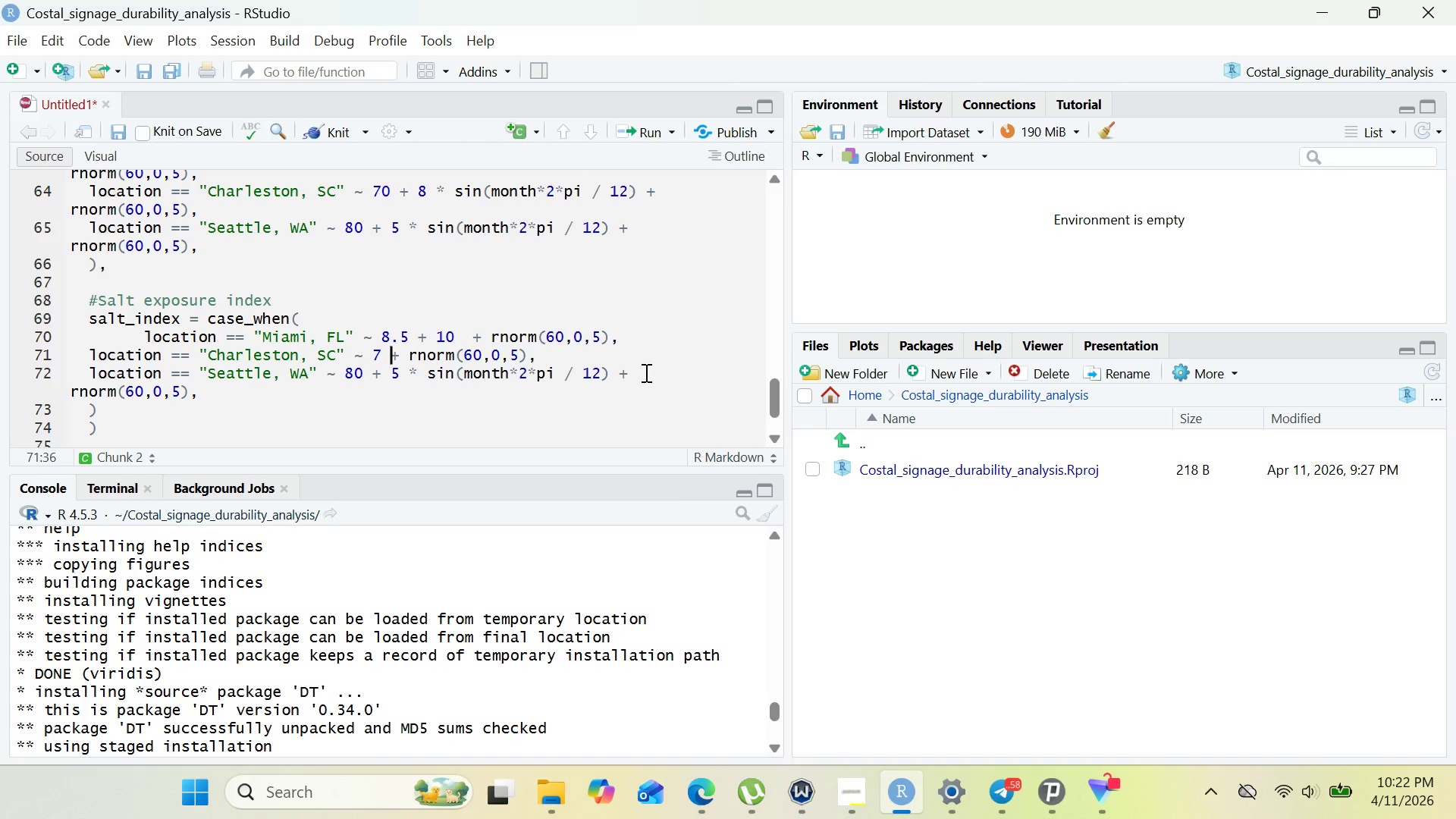 
left_click_drag(start_coordinate=[383, 374], to_coordinate=[338, 379])
 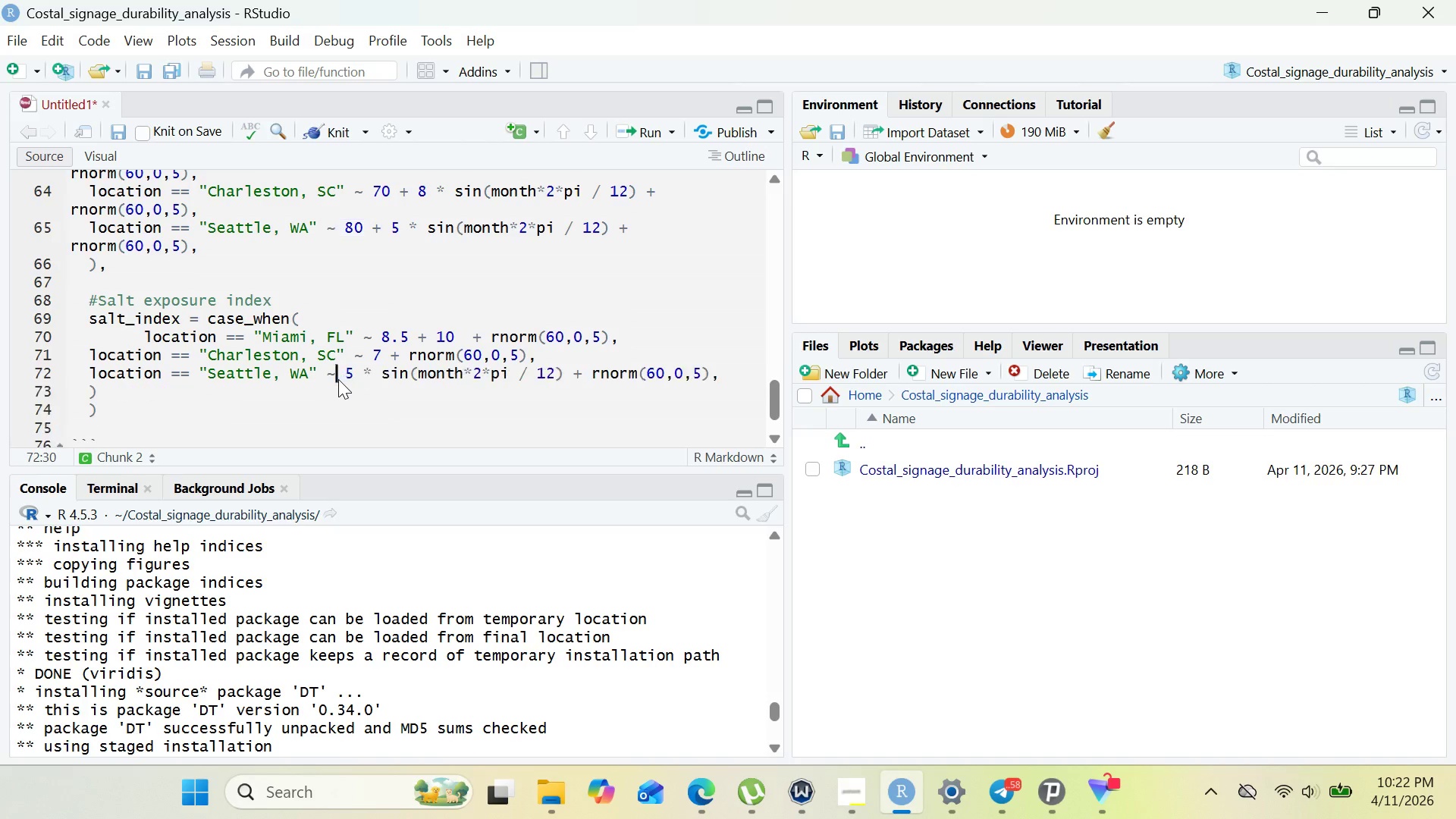 
key(Backspace)
 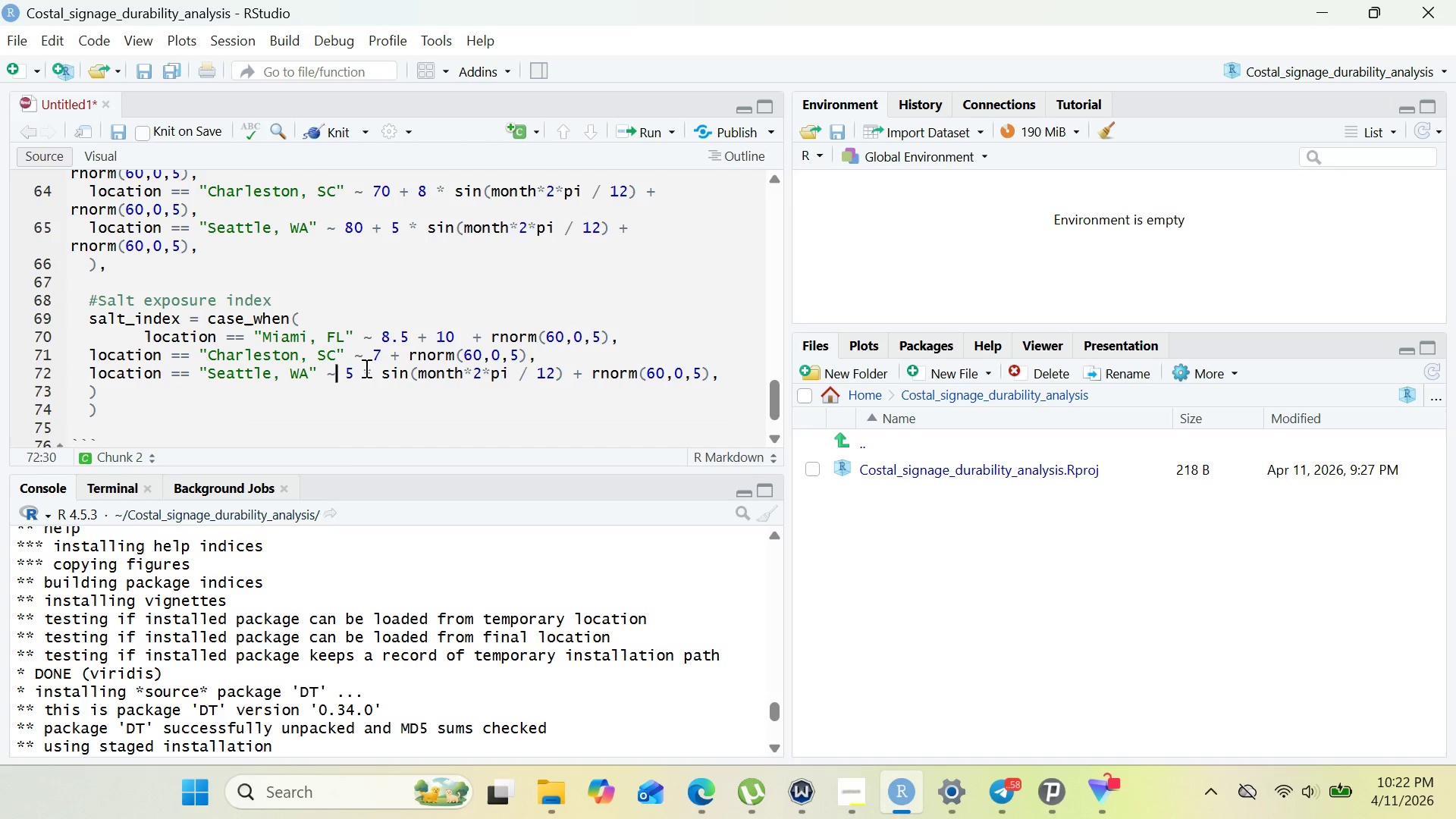 
left_click_drag(start_coordinate=[365, 368], to_coordinate=[565, 379])
 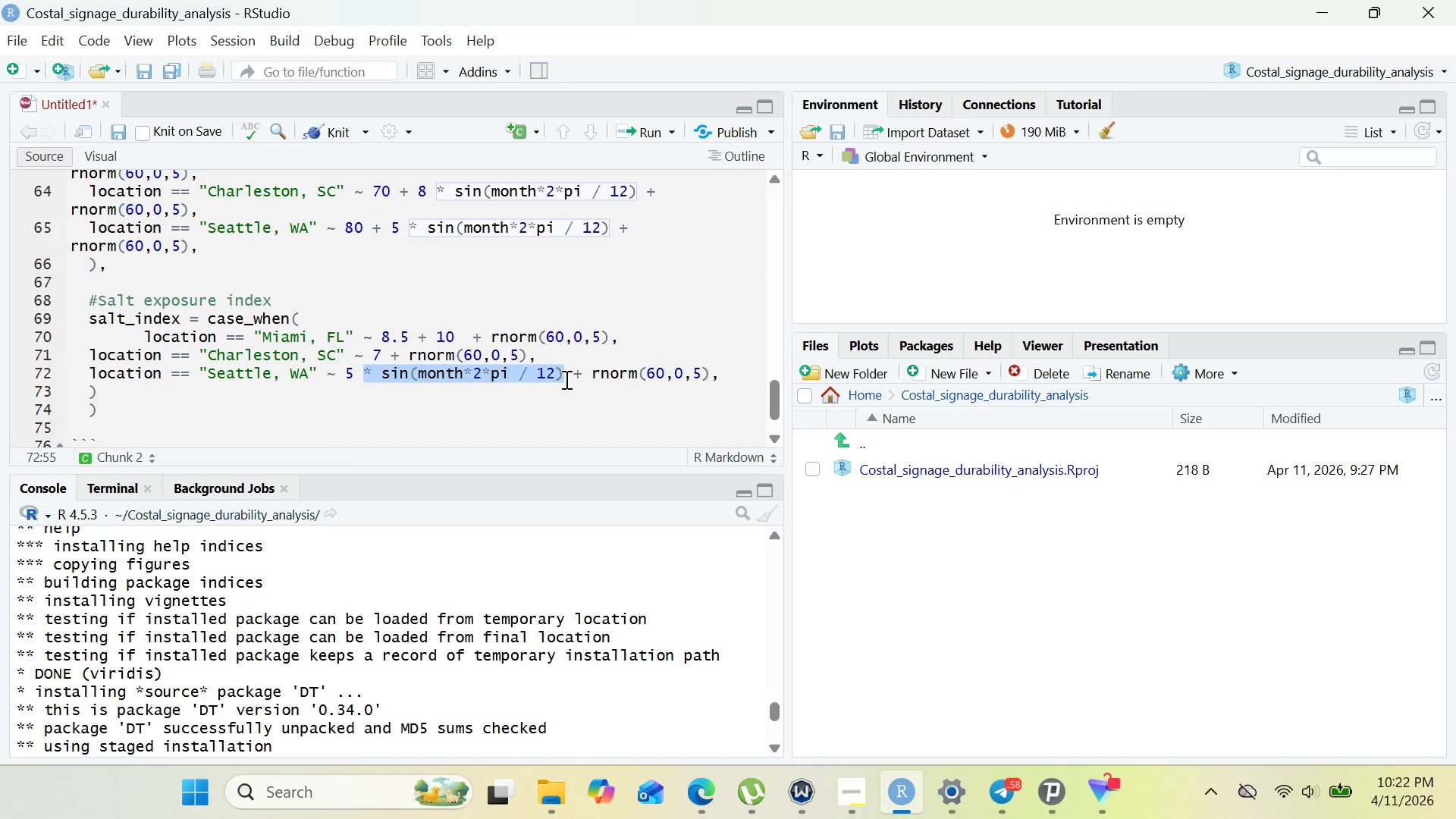 
key(Backspace)
 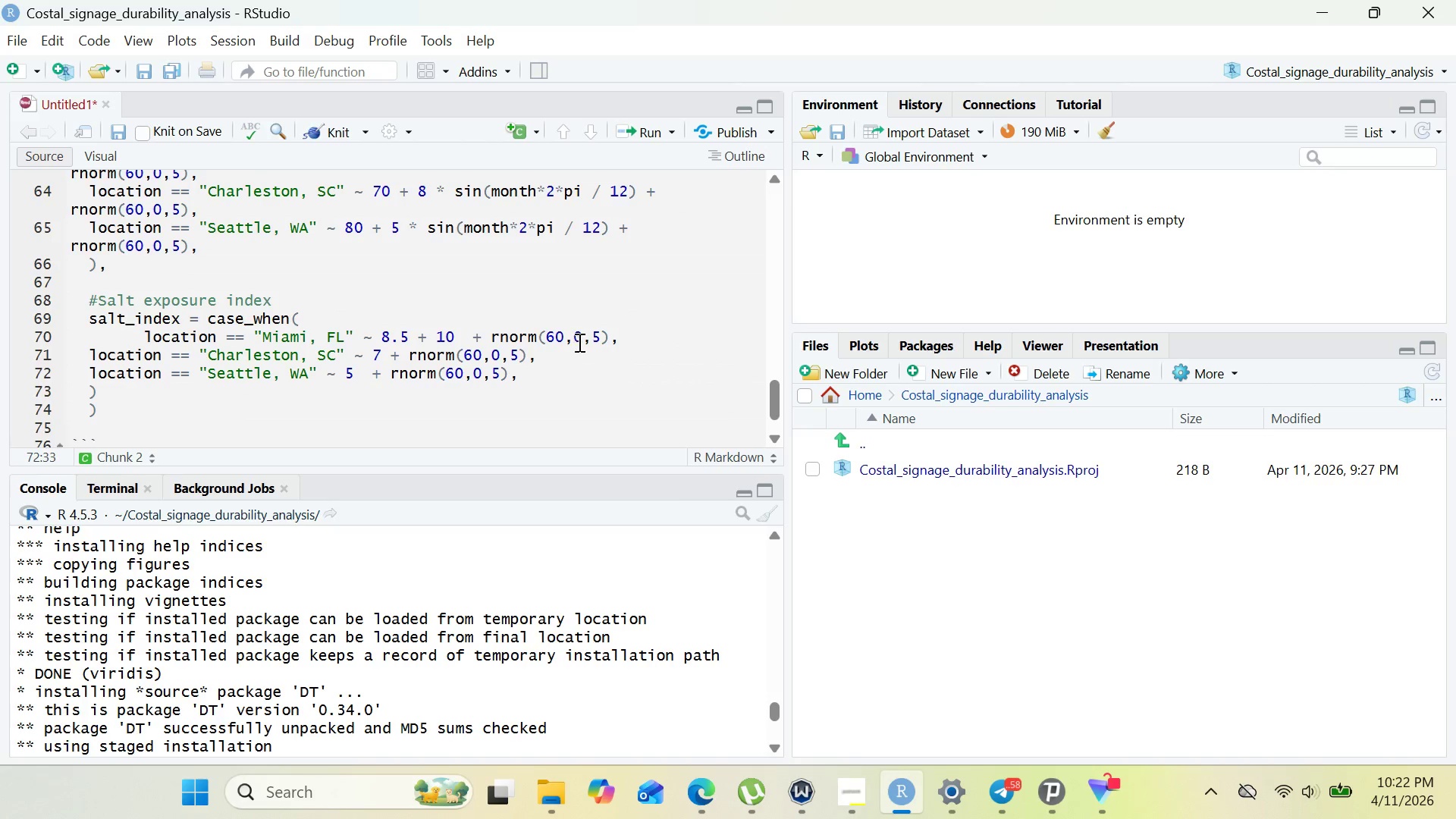 
left_click([523, 362])
 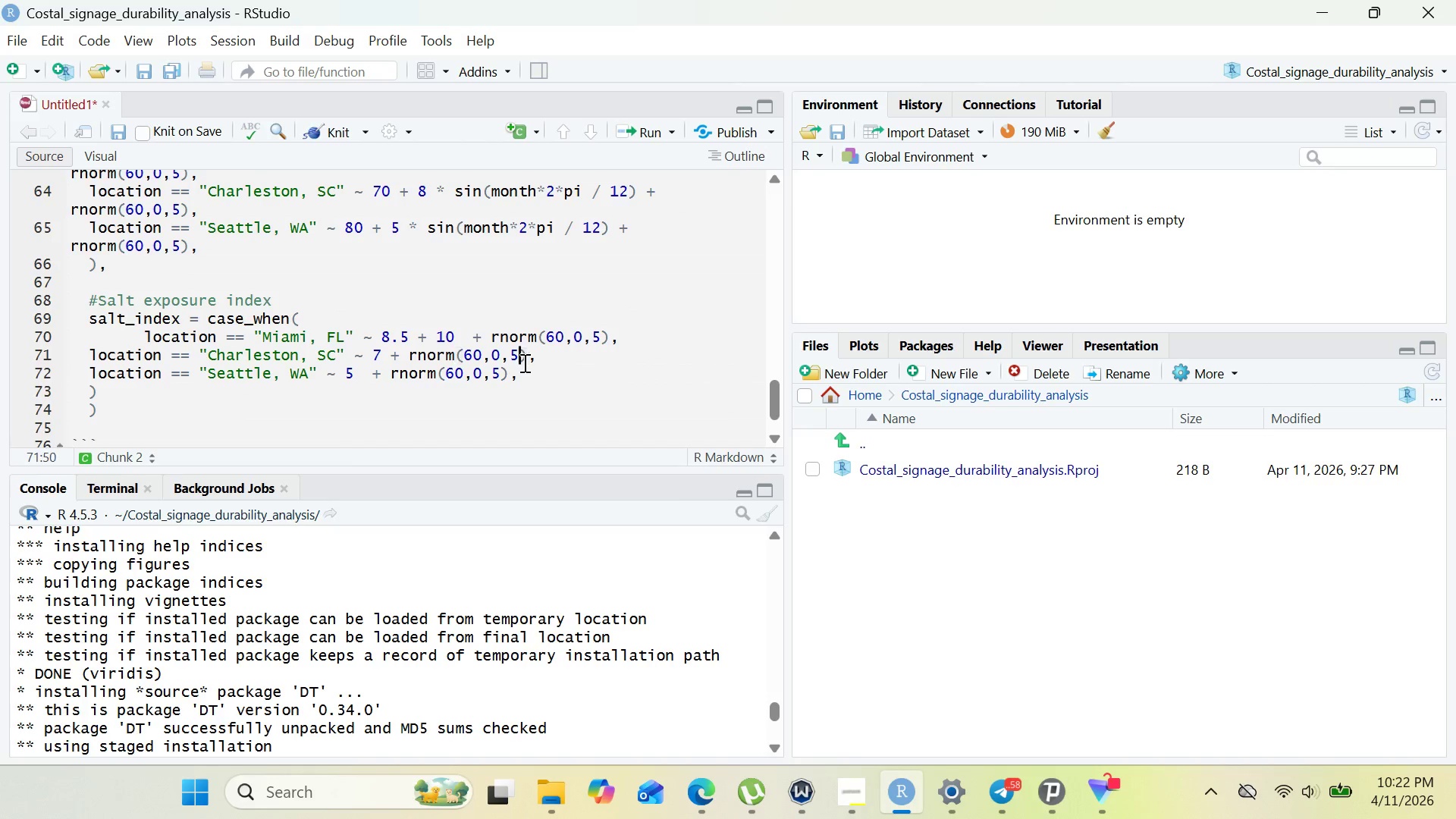 
key(ArrowLeft)
 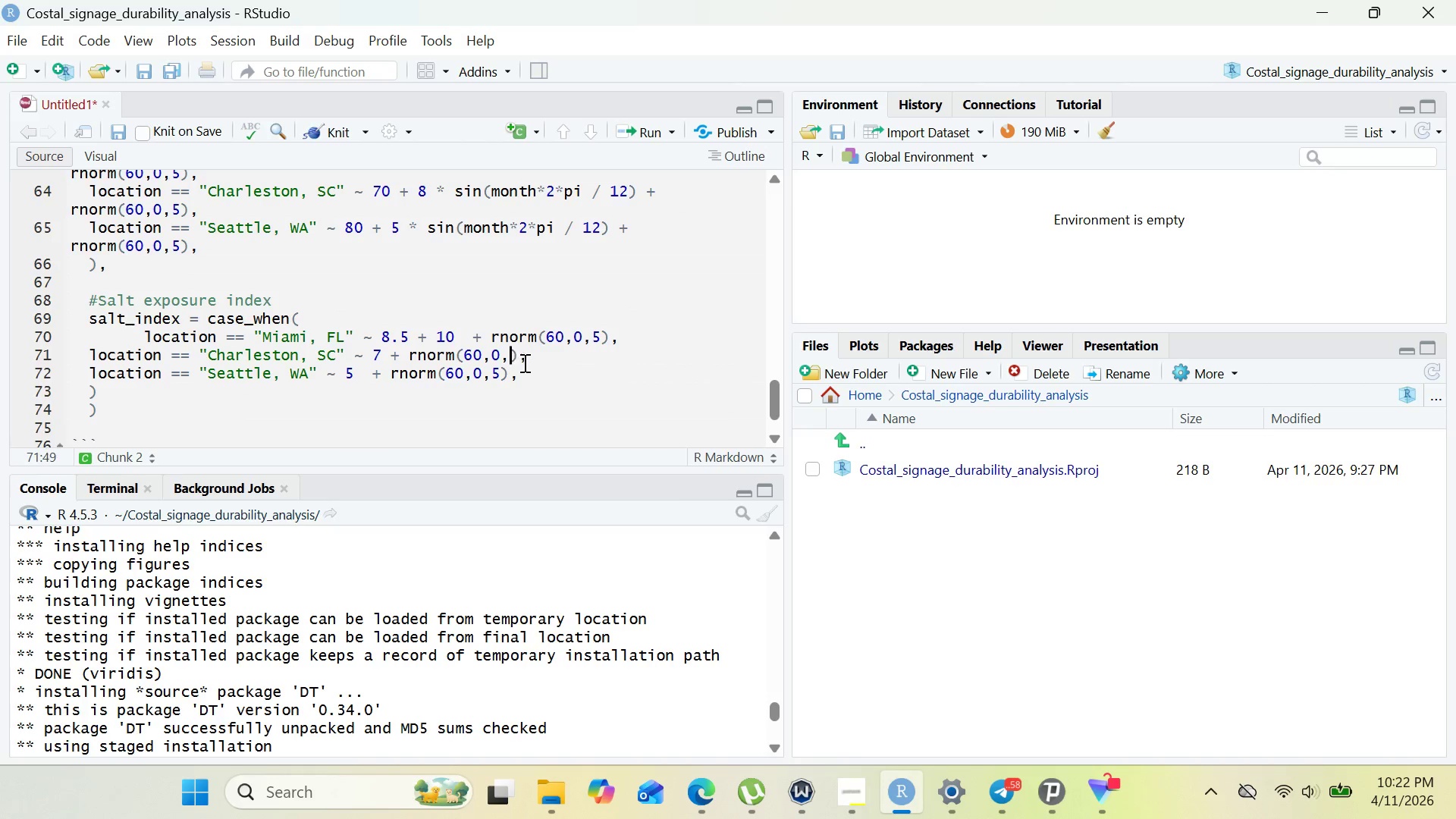 
key(Backspace)
 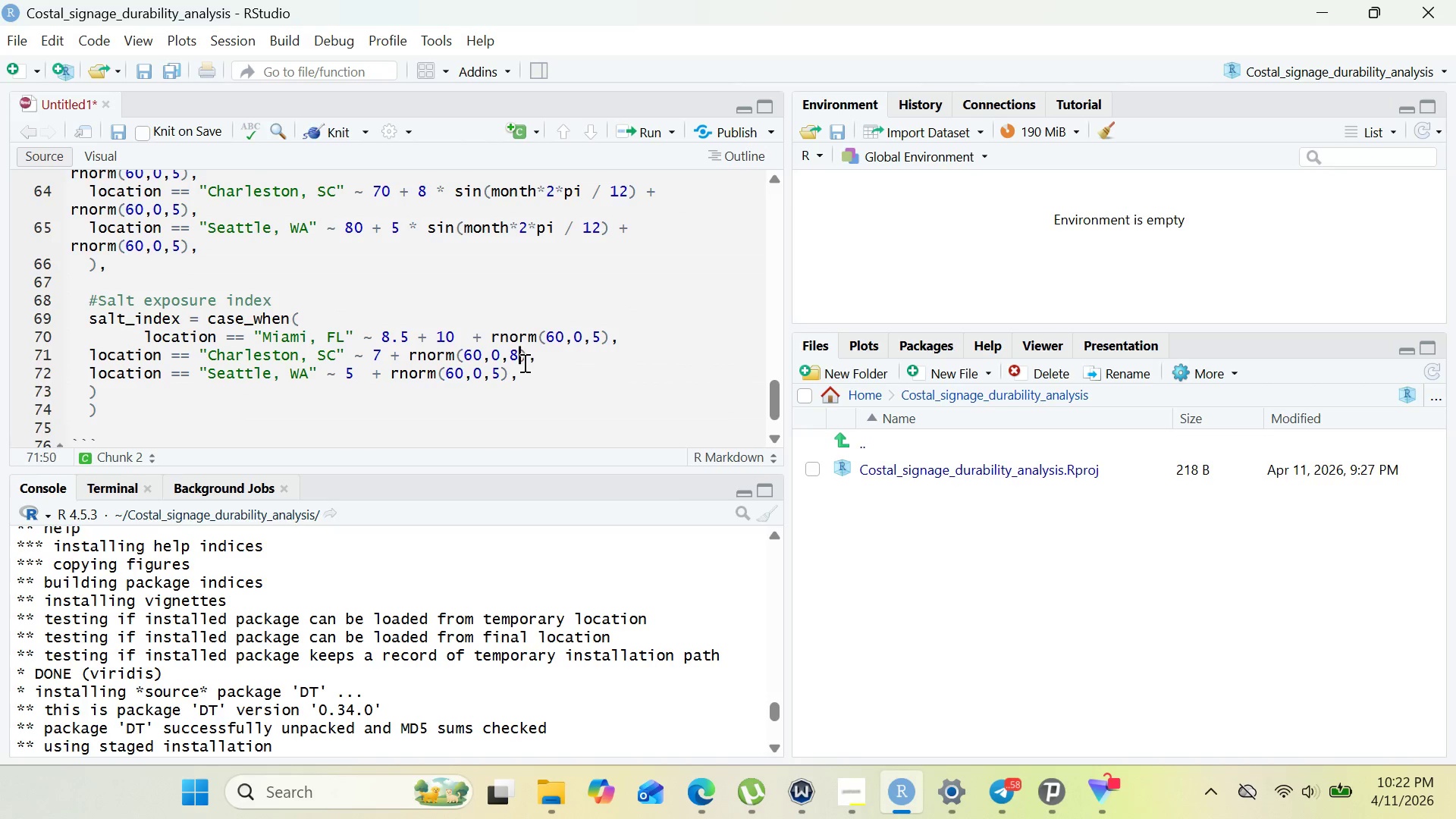 
key(8)
 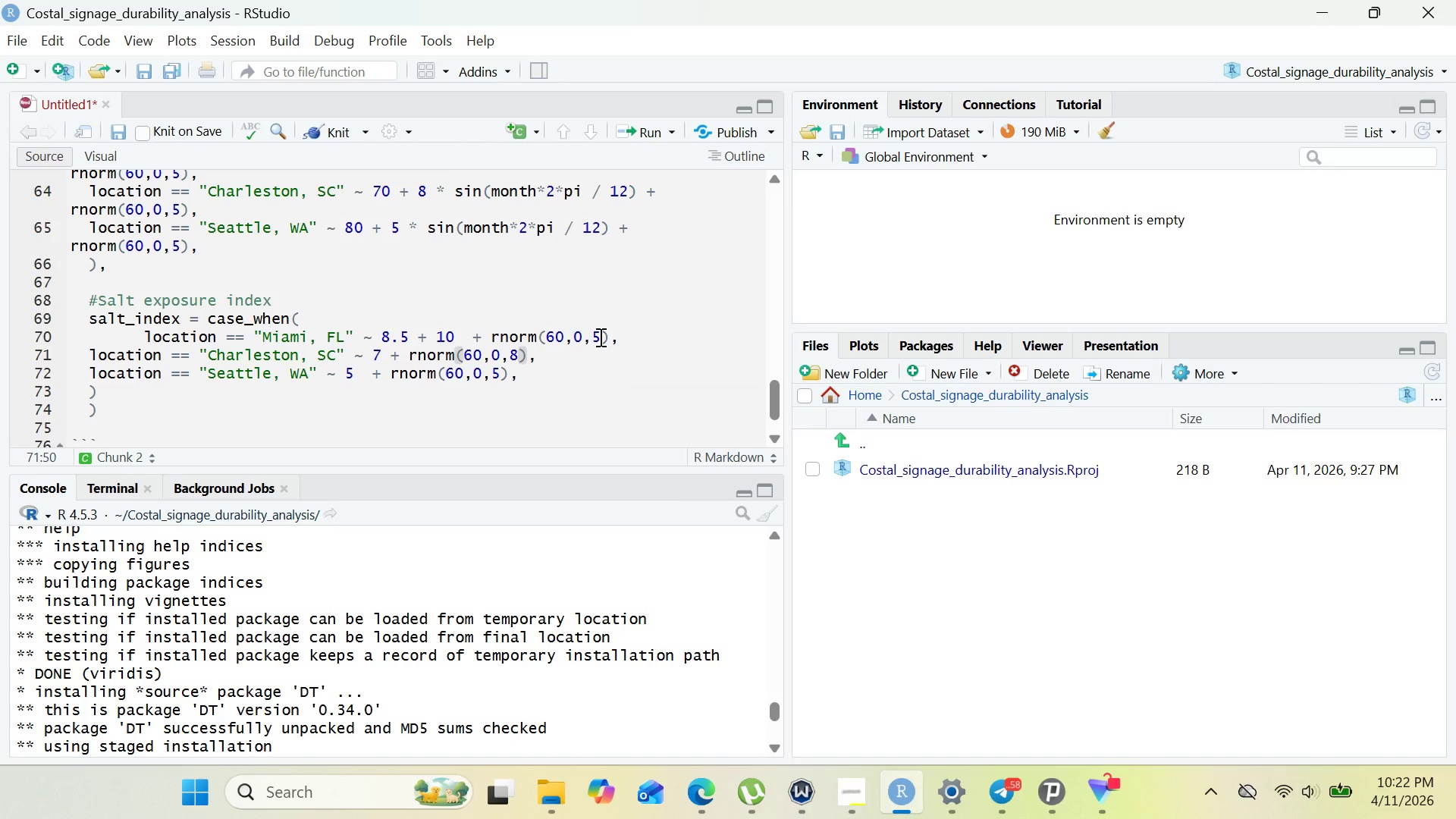 
wait(19.73)
 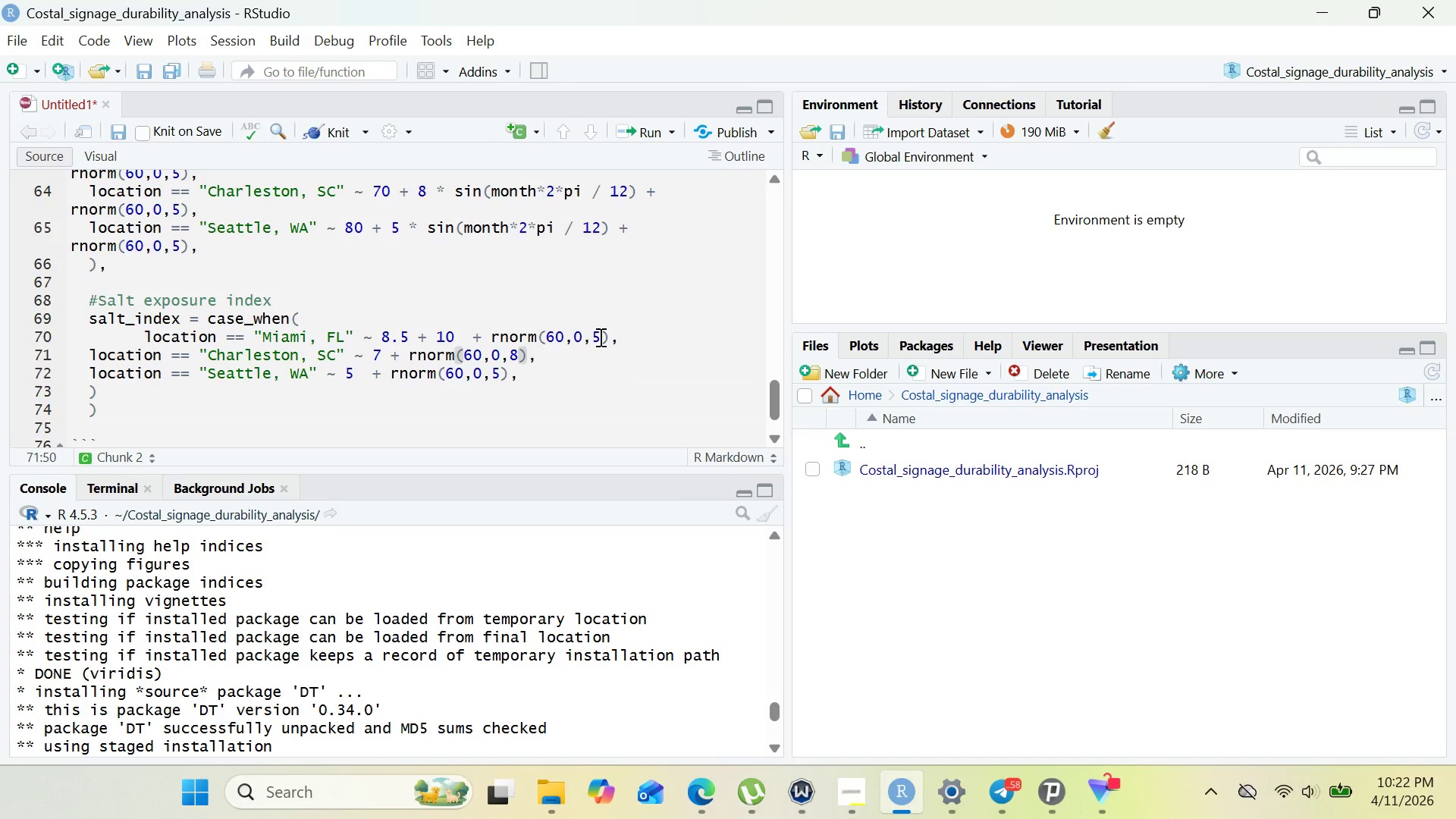 
left_click([601, 337])
 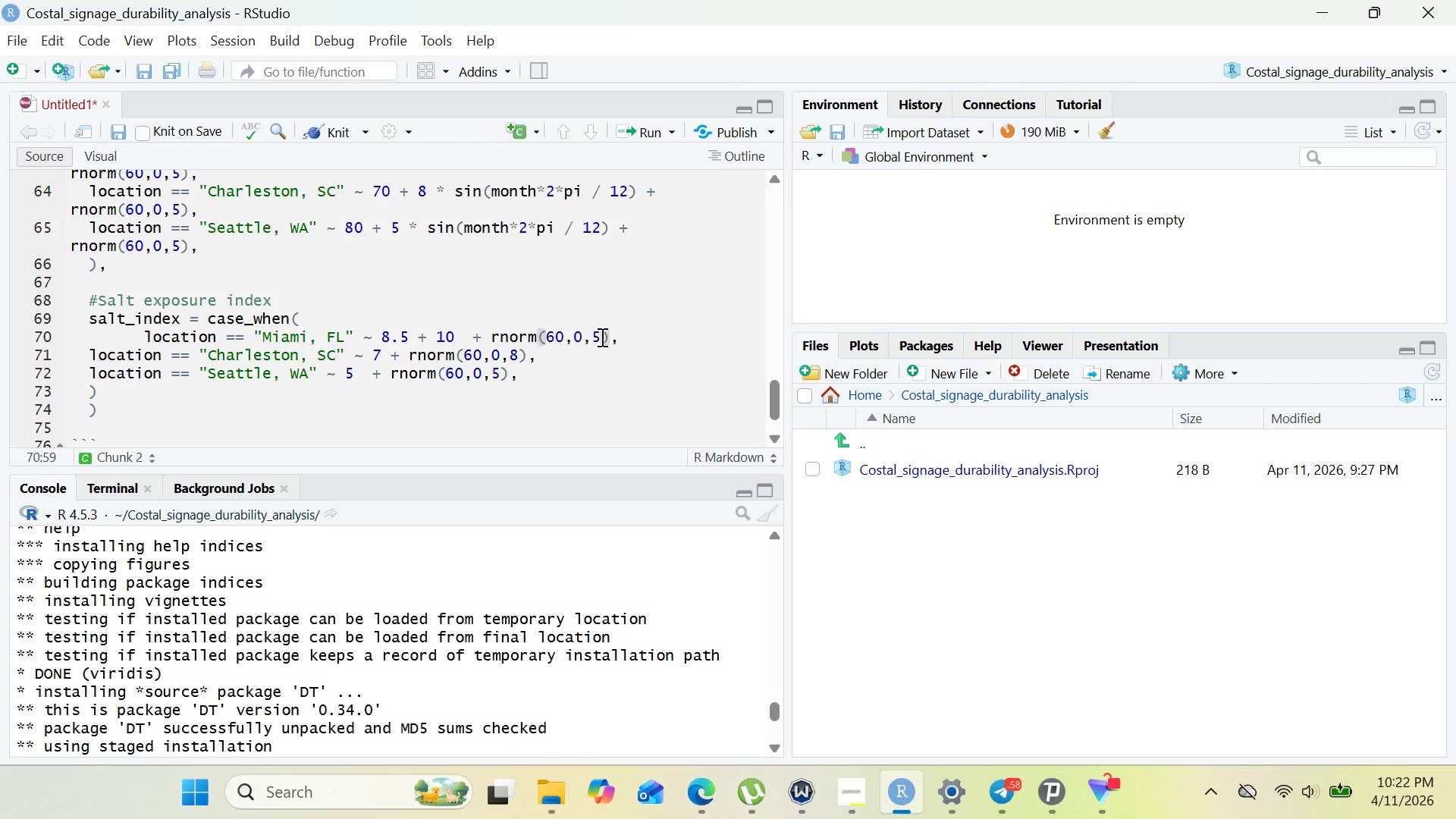 
key(Backspace)
 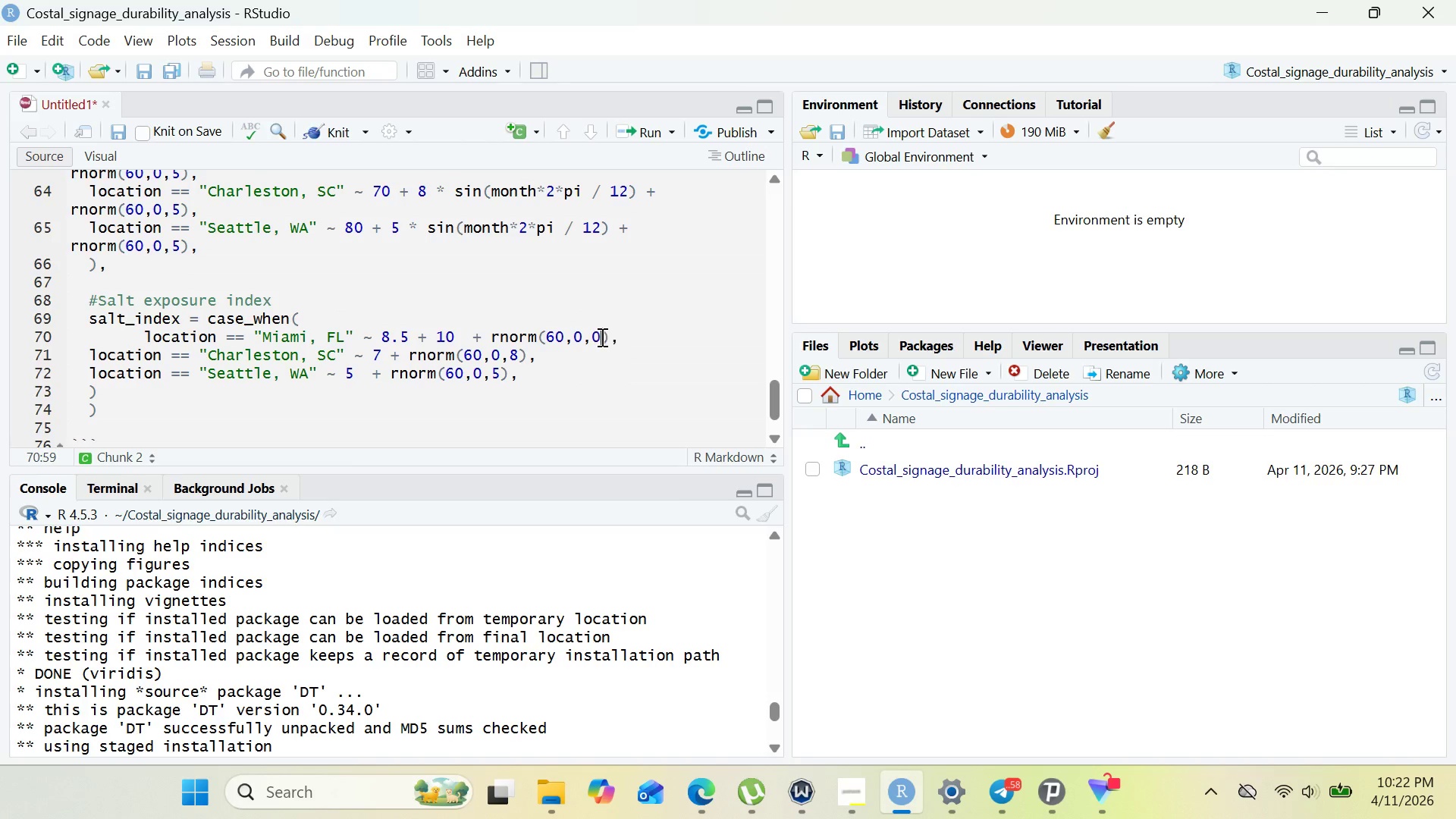 
key(0)
 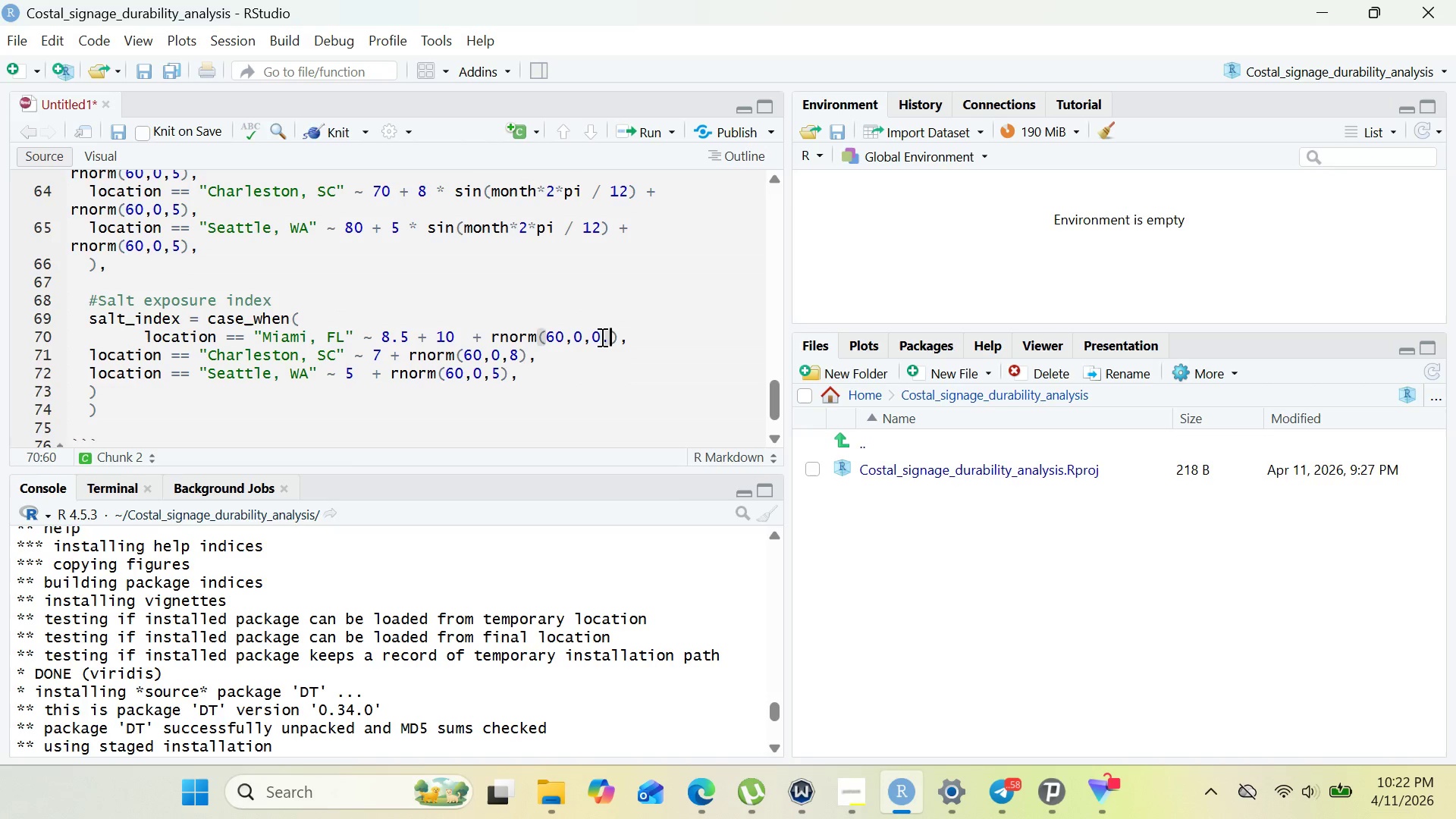 
key(Period)
 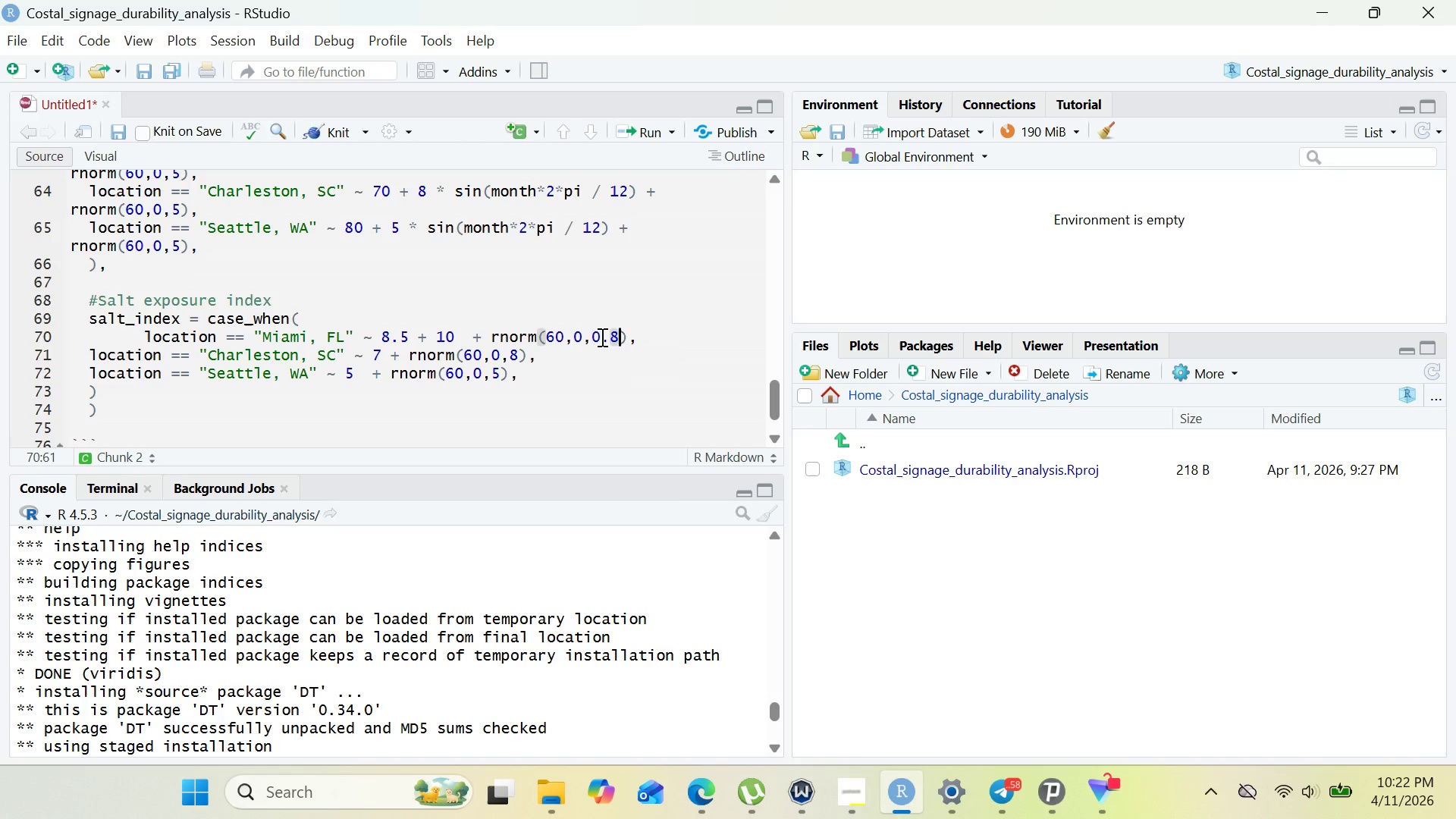 
key(8)
 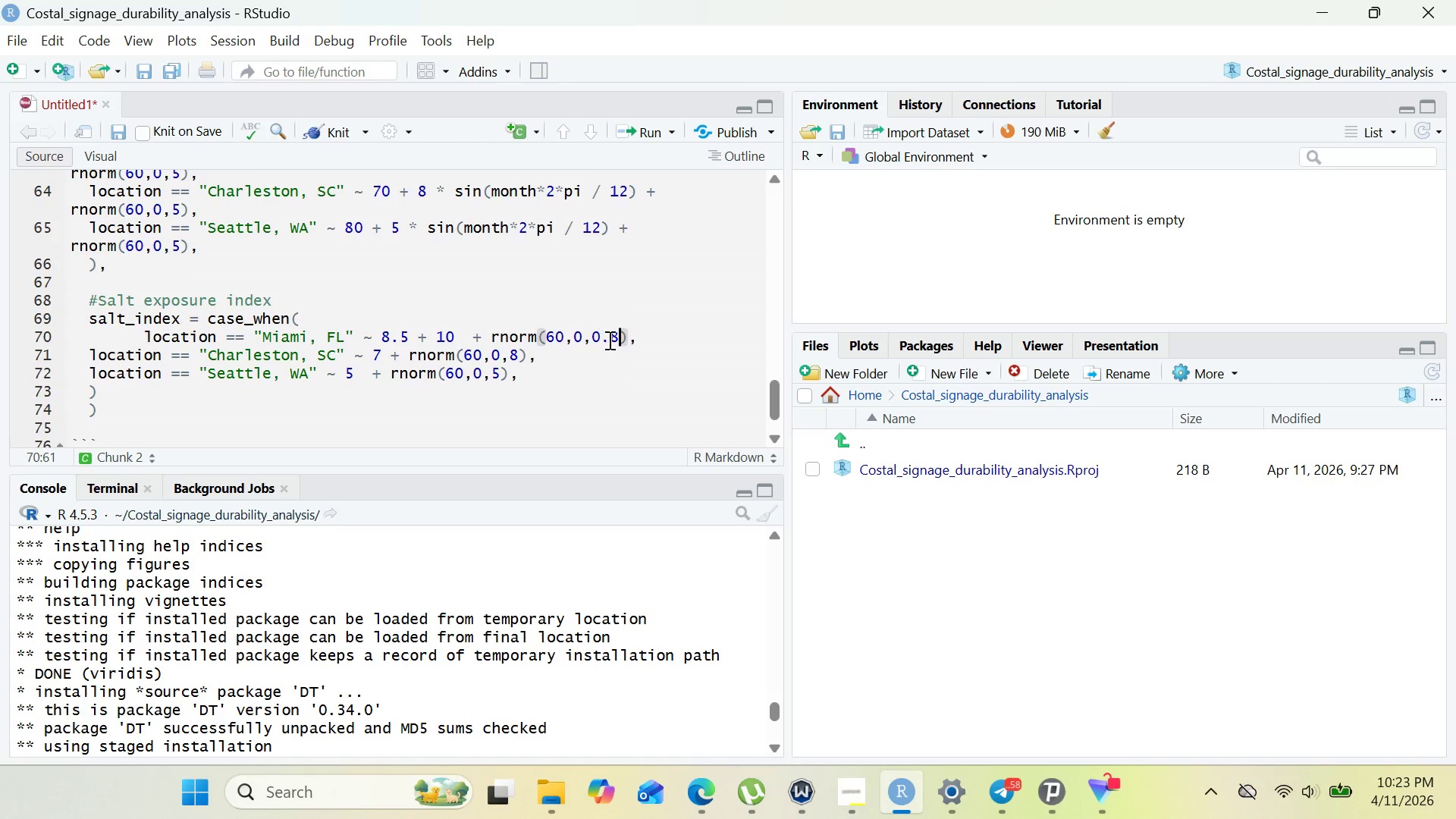 
left_click([508, 353])
 